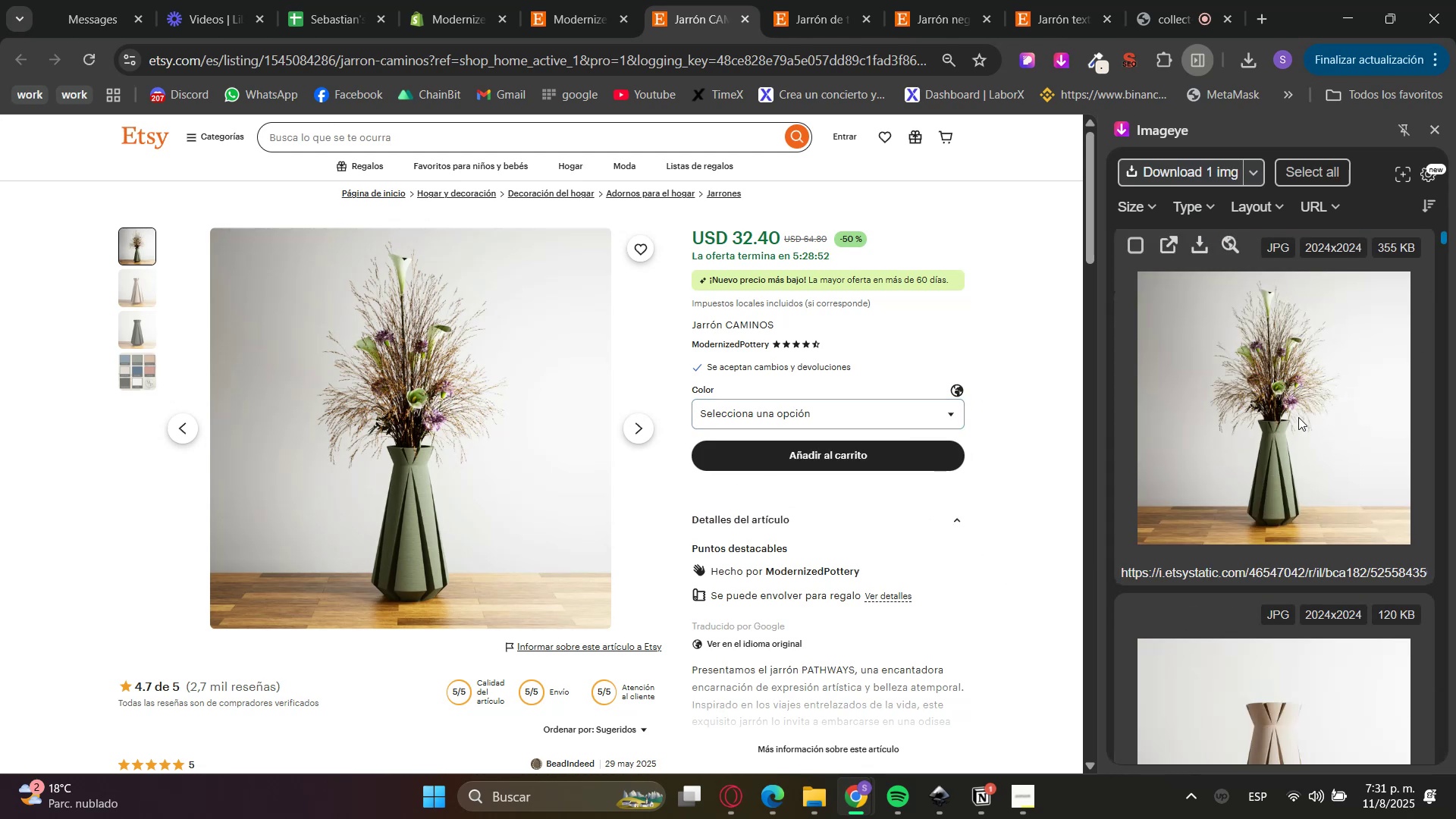 
left_click([1289, 401])
 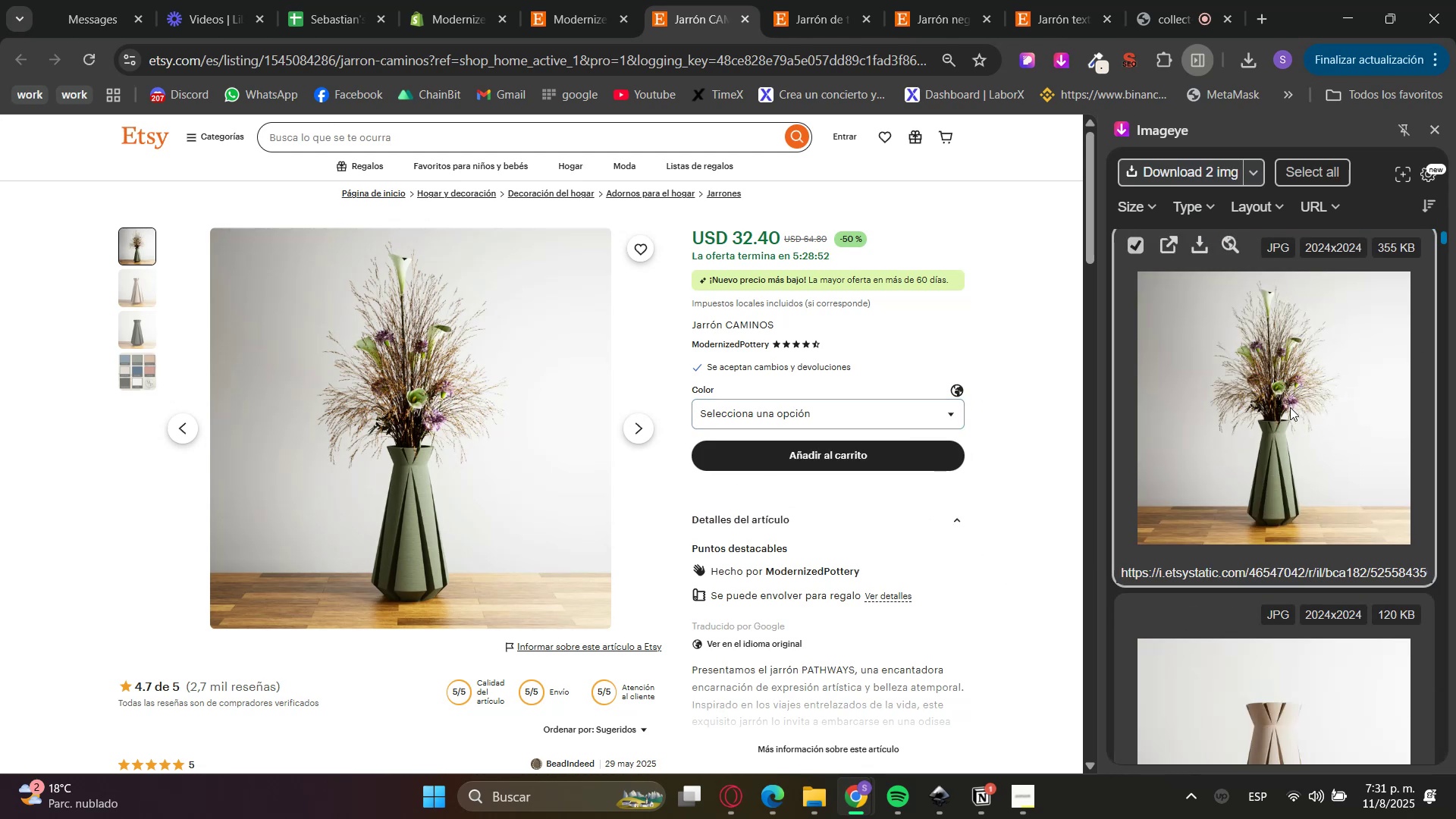 
scroll: coordinate [1271, 469], scroll_direction: down, amount: 14.0
 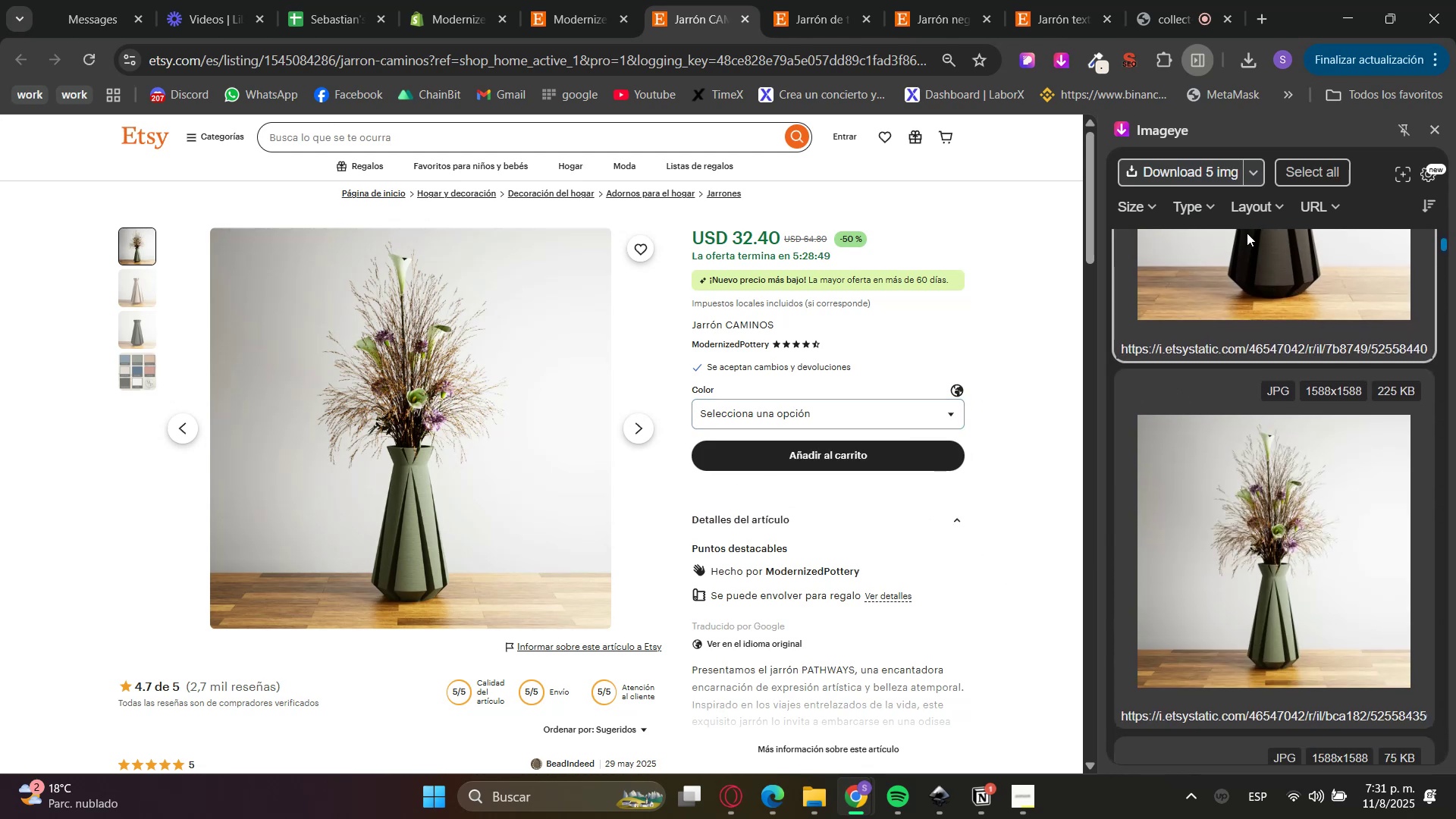 
left_click([1276, 455])
 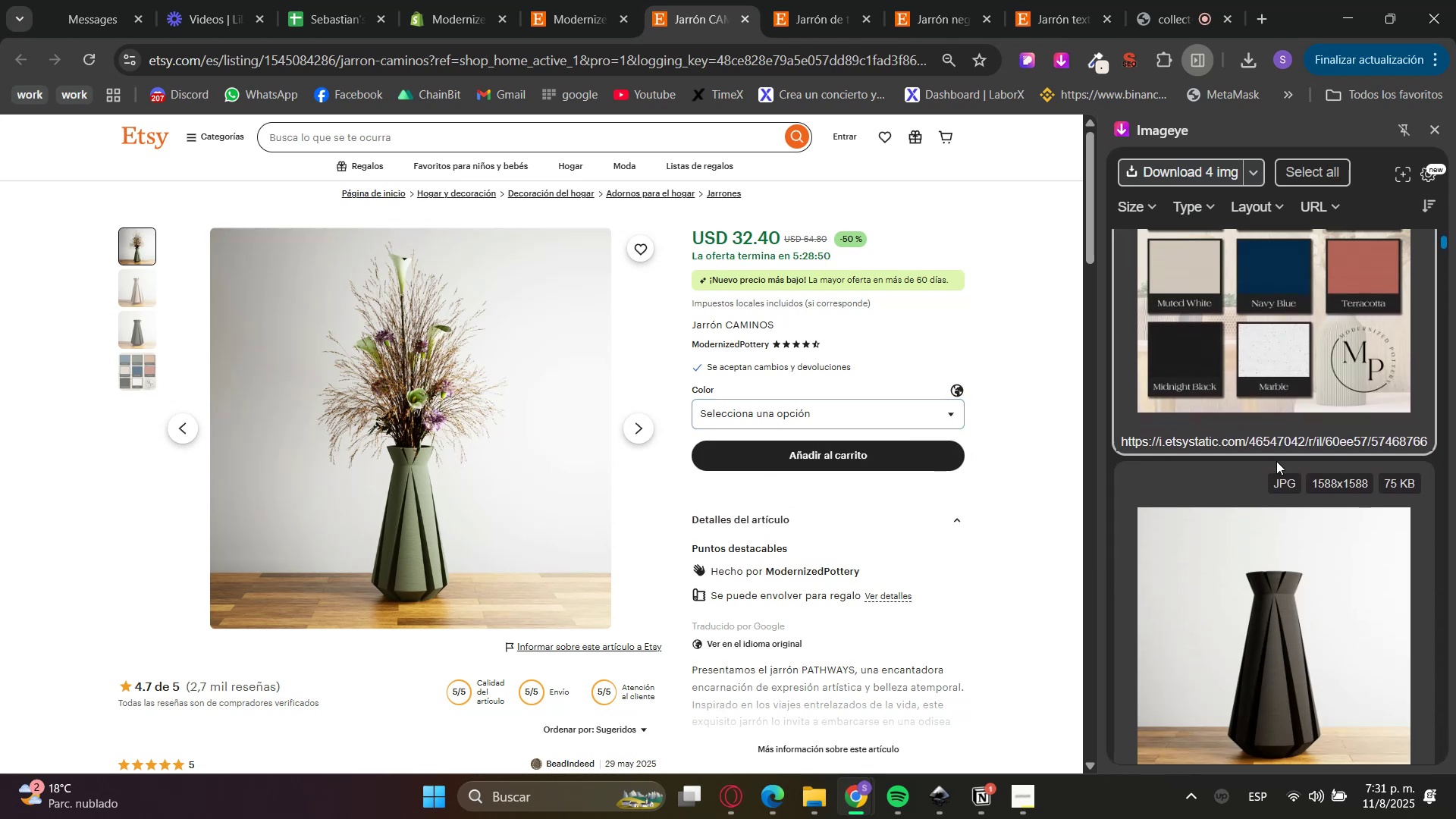 
left_click([1276, 458])
 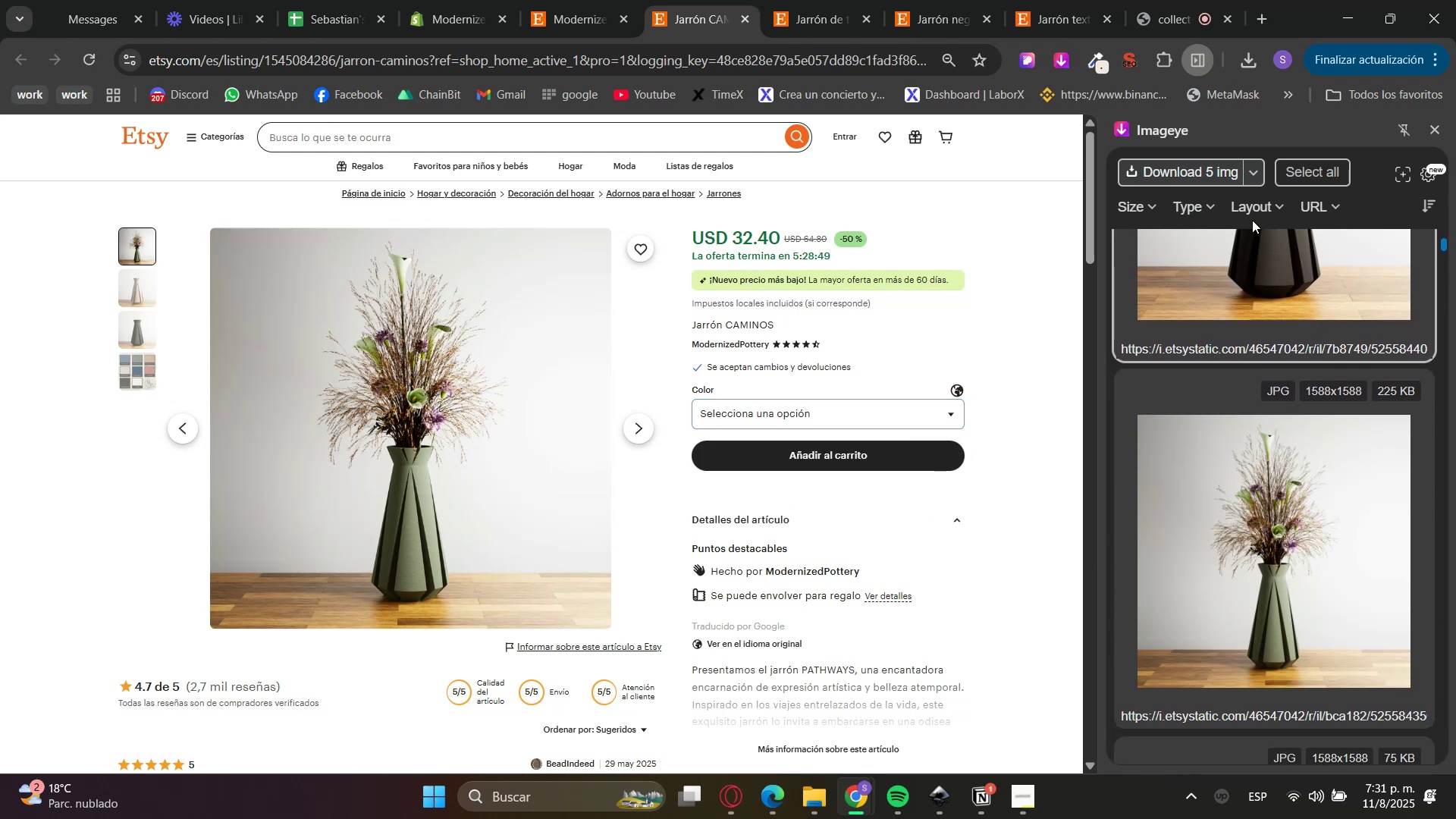 
left_click([1206, 175])
 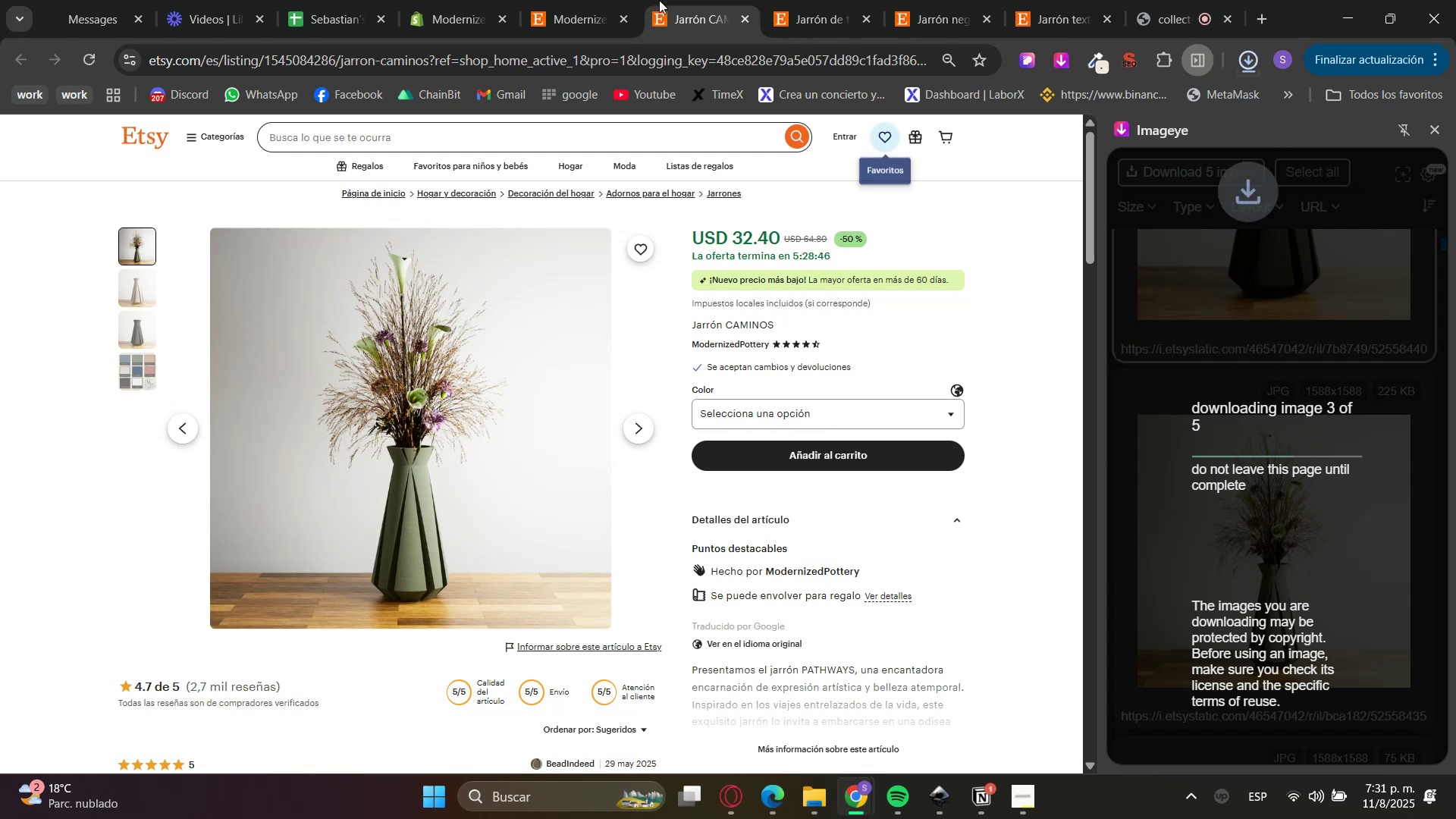 
left_click([463, 0])
 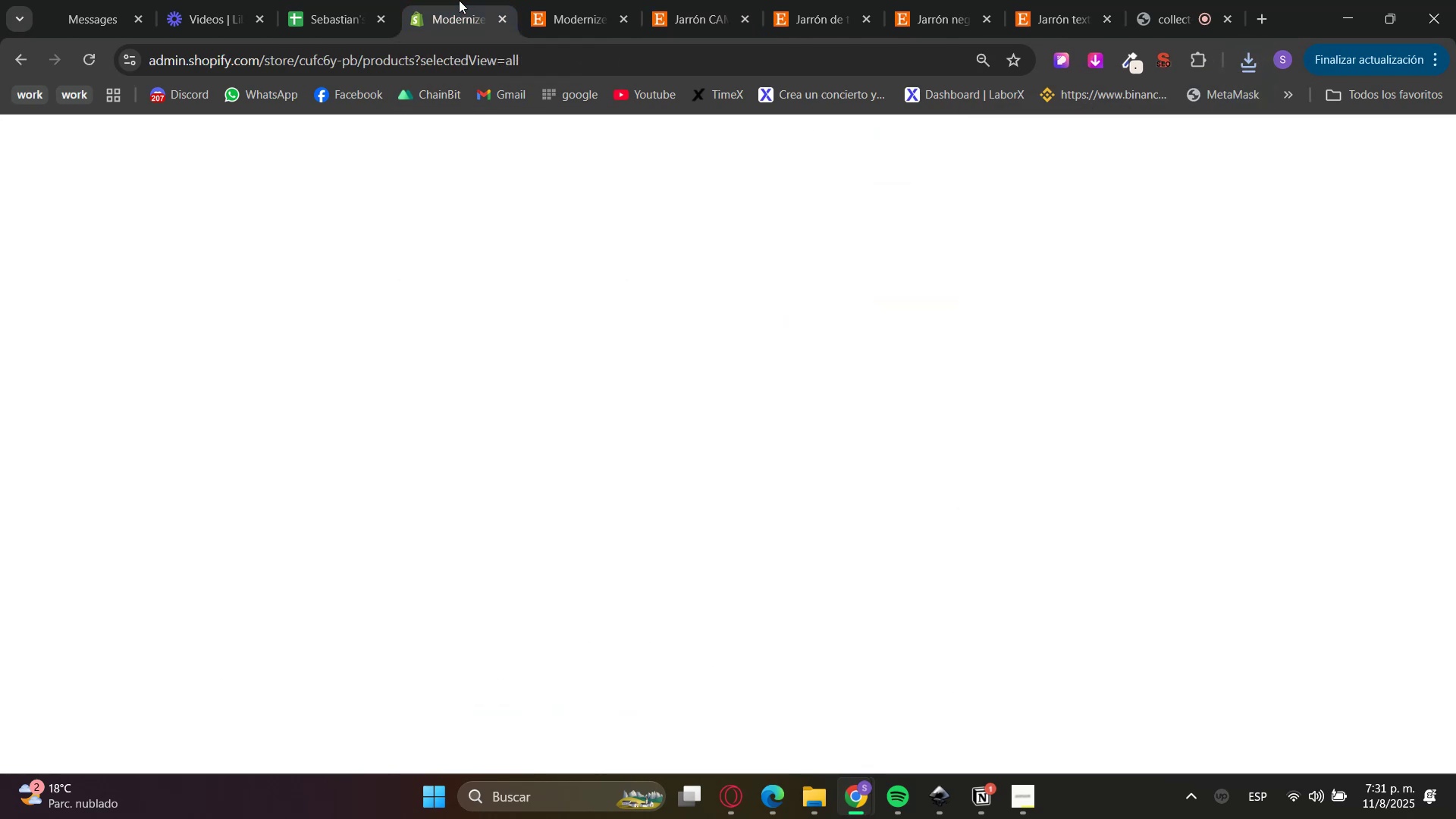 
left_click_drag(start_coordinate=[459, 0], to_coordinate=[532, 0])
 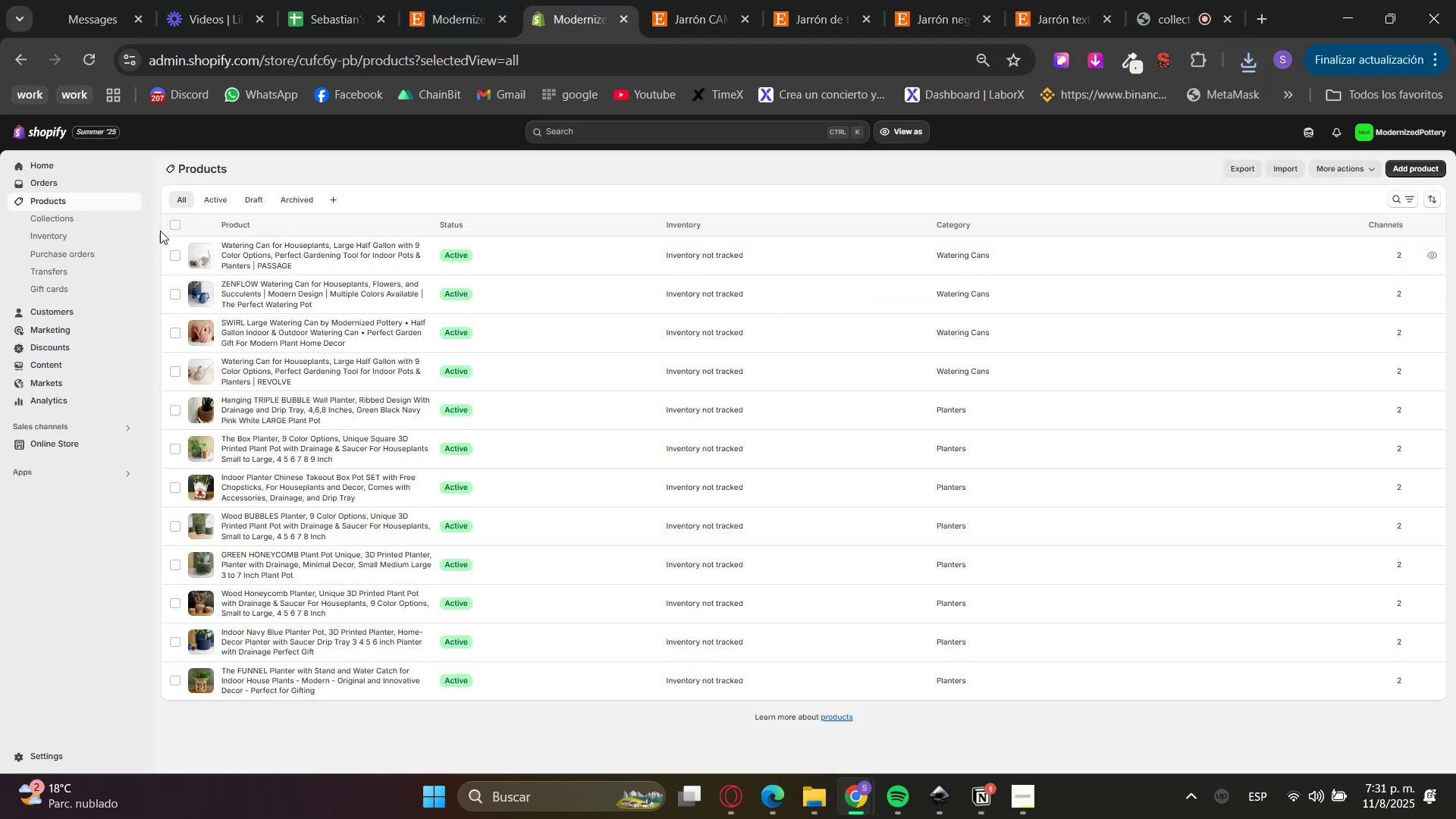 
left_click([1422, 164])
 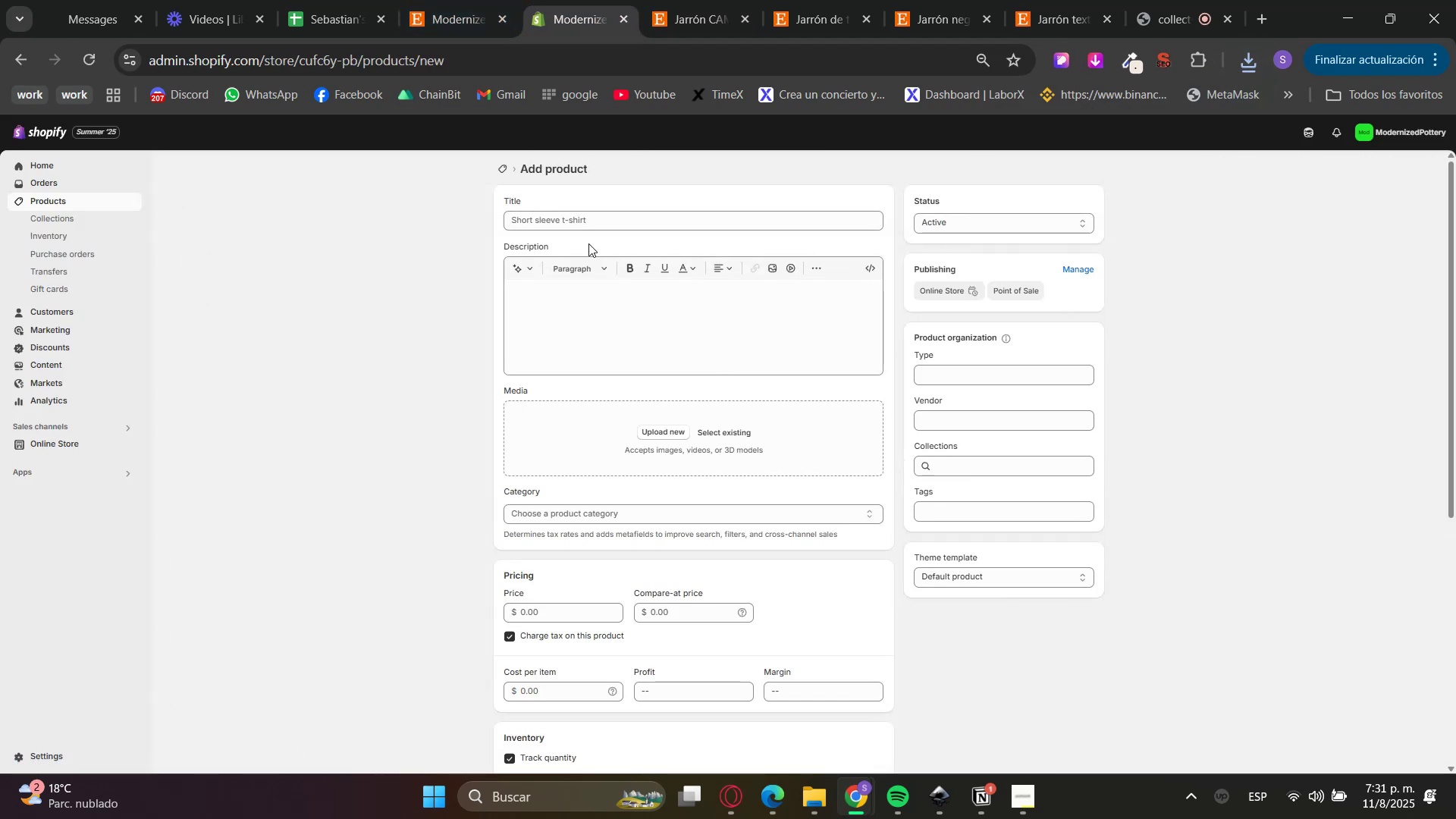 
double_click([685, 0])
 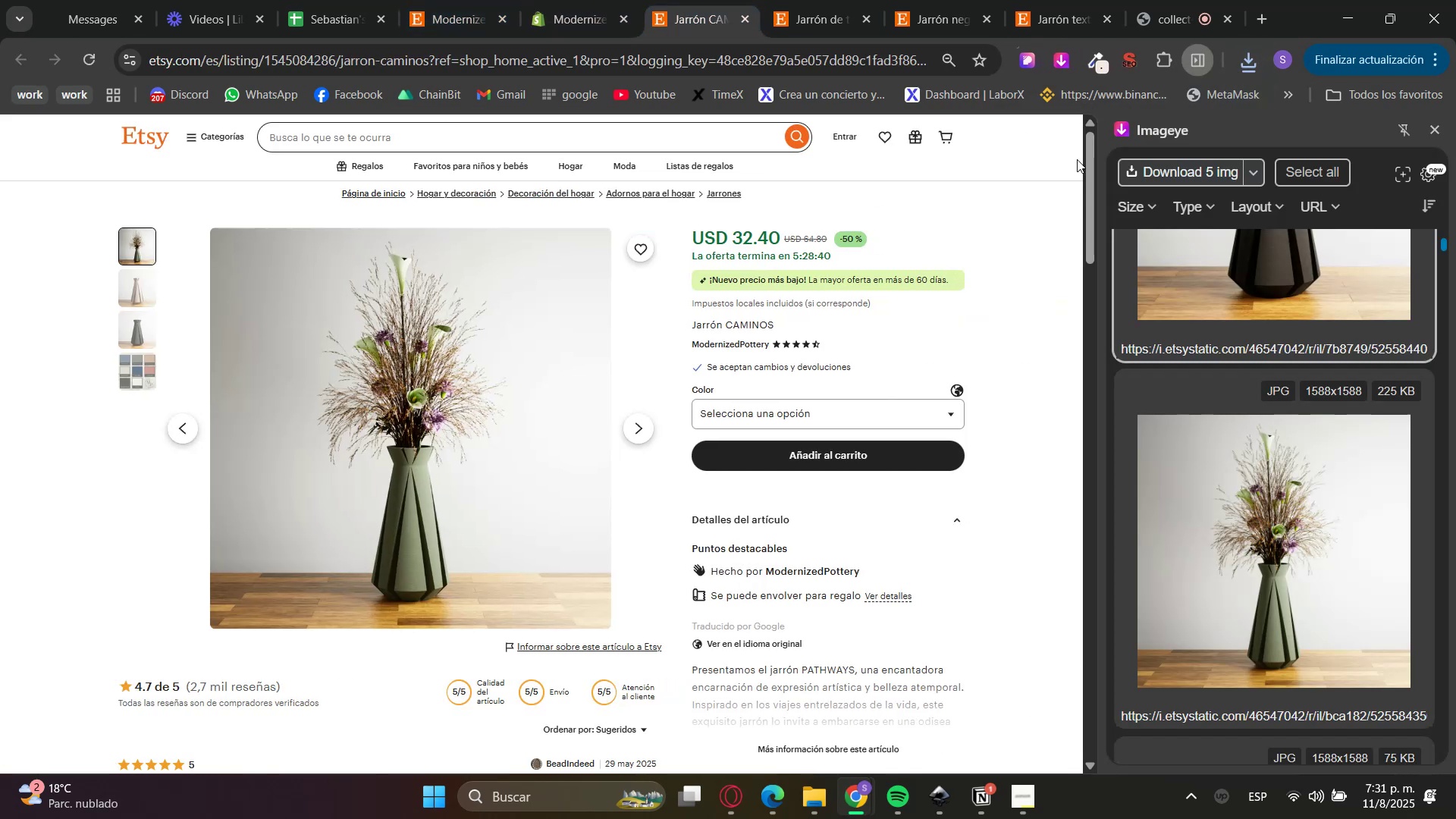 
scroll: coordinate [891, 636], scroll_direction: down, amount: 1.0
 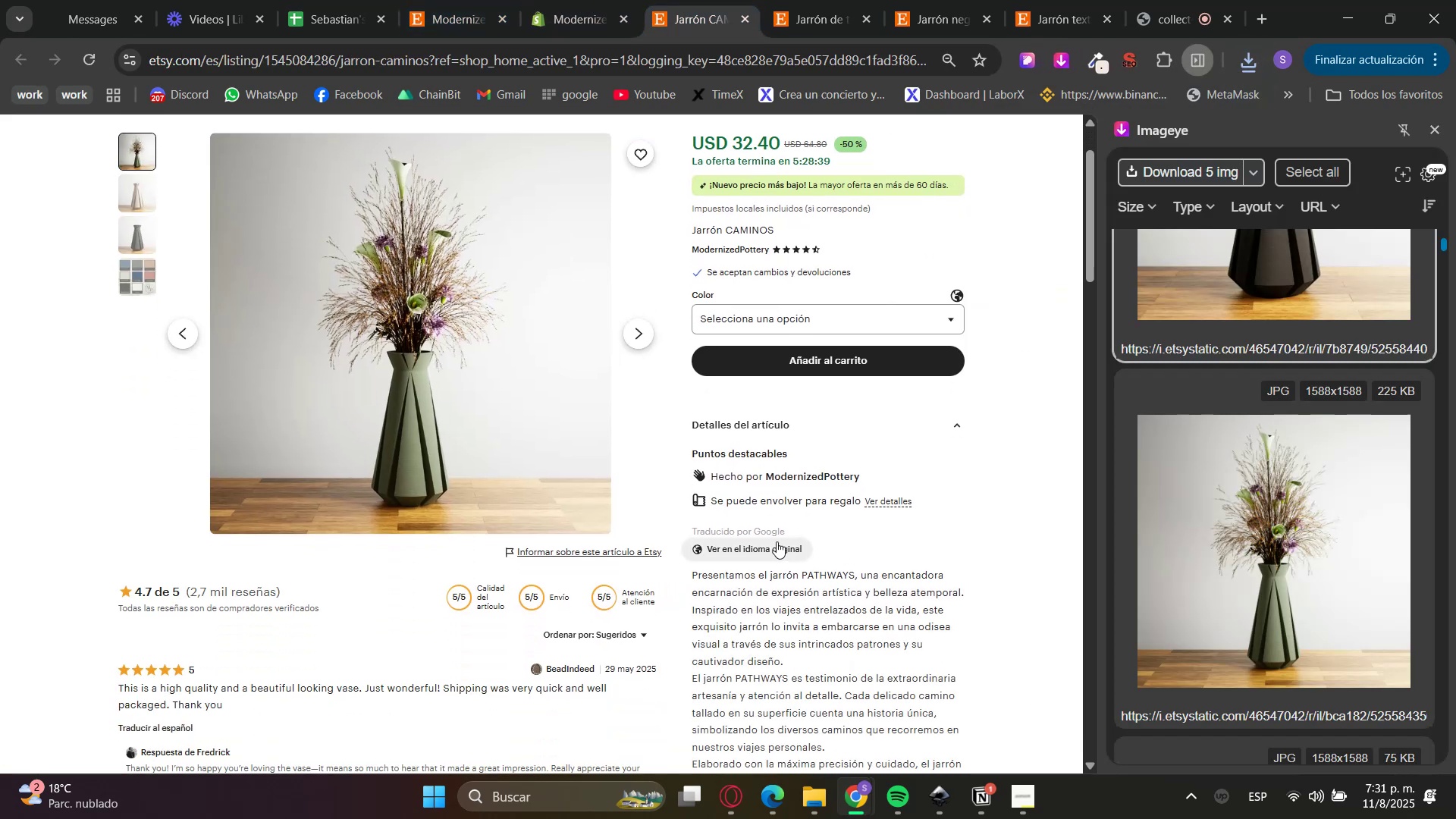 
left_click([770, 551])
 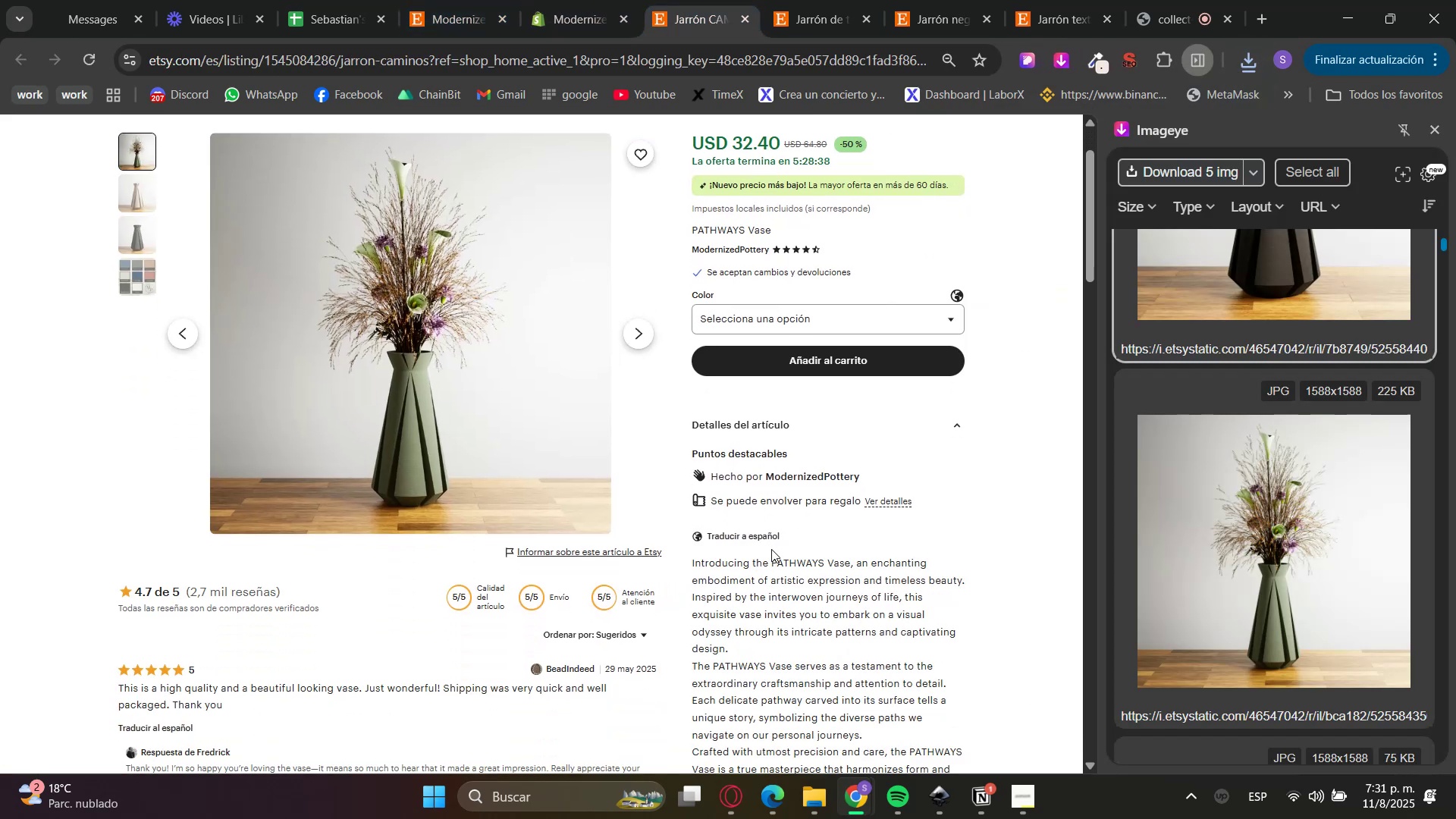 
scroll: coordinate [807, 564], scroll_direction: up, amount: 4.0
 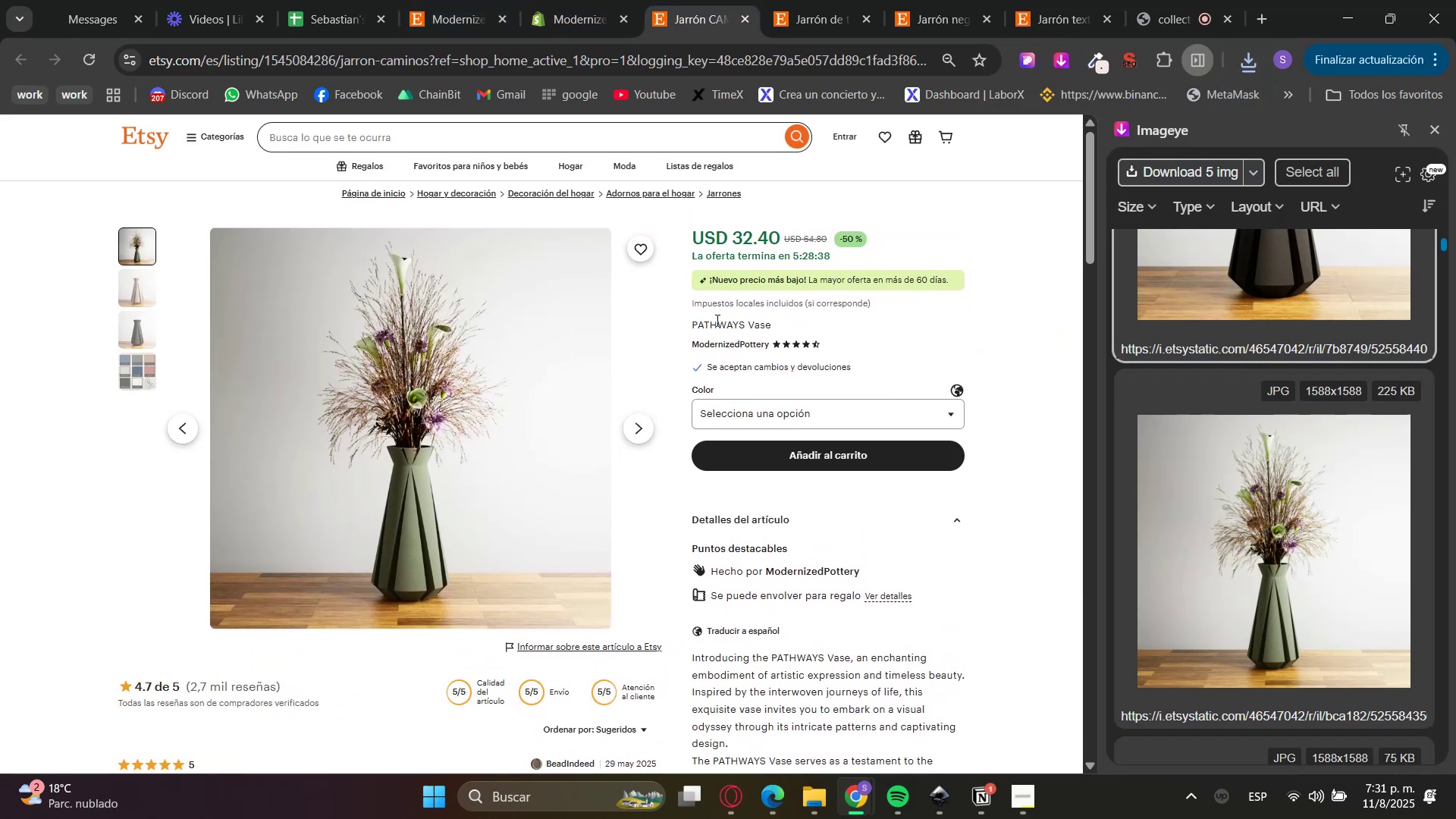 
left_click([716, 334])
 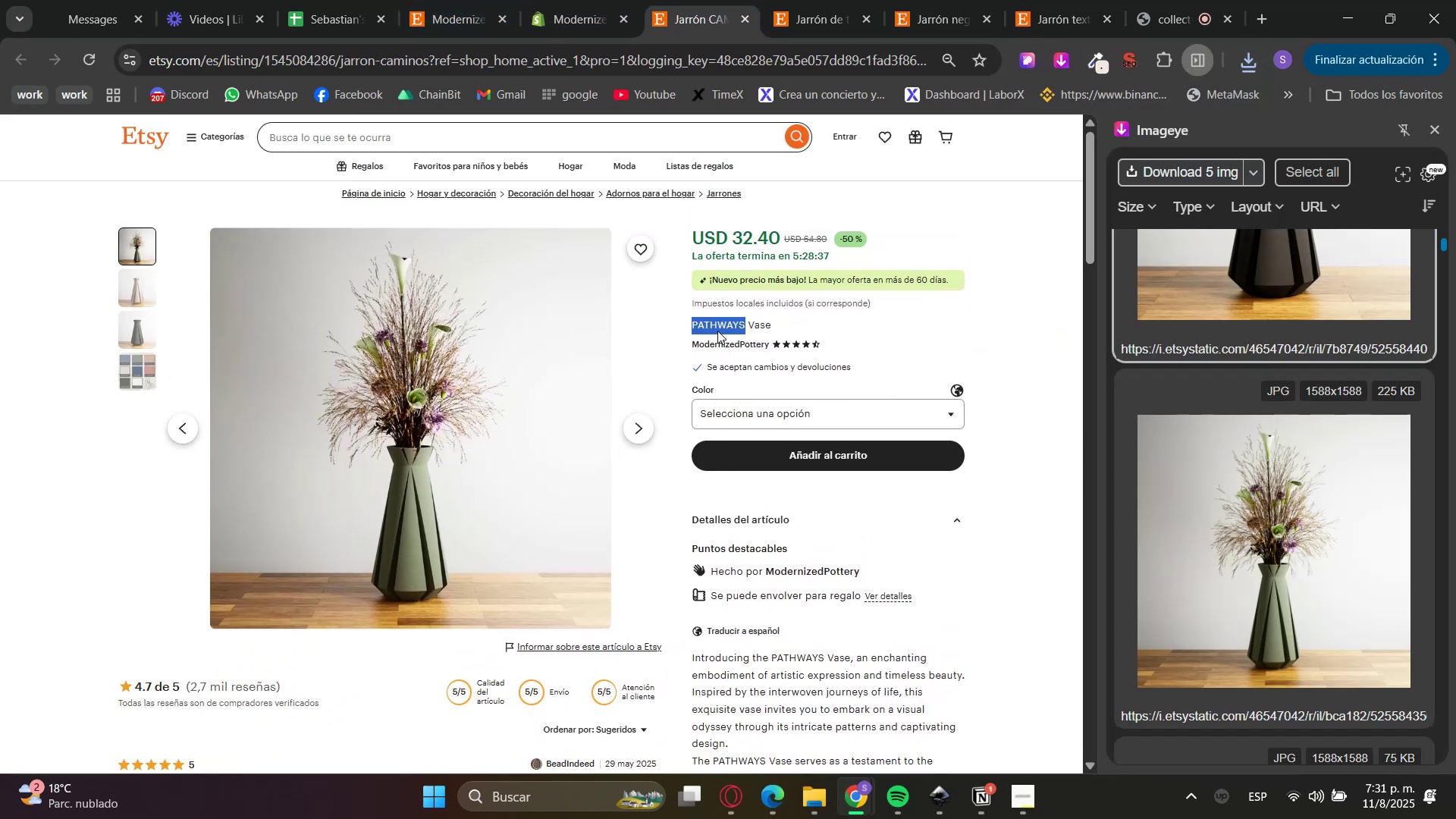 
triple_click([721, 321])
 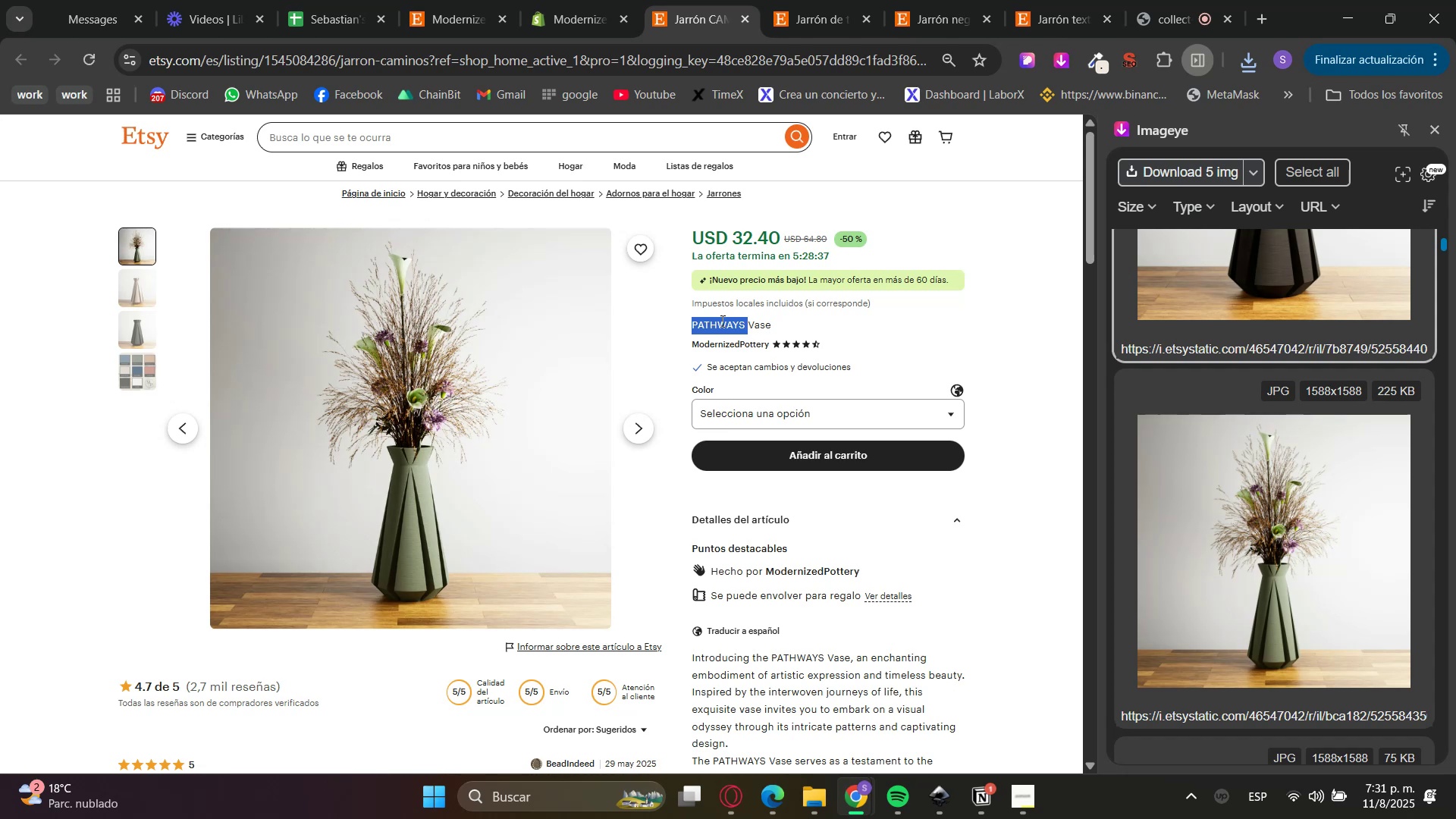 
triple_click([721, 321])
 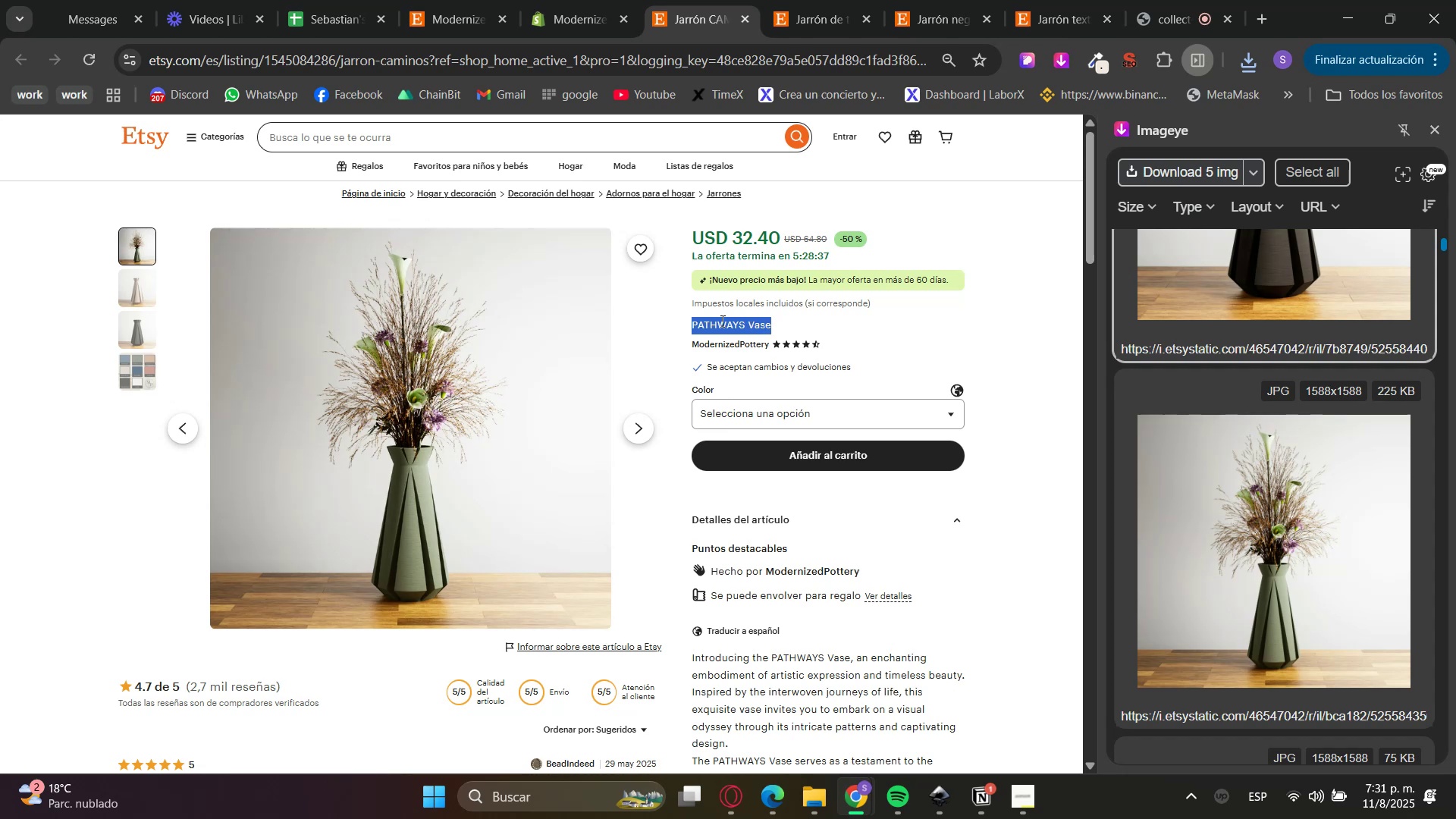 
triple_click([721, 321])
 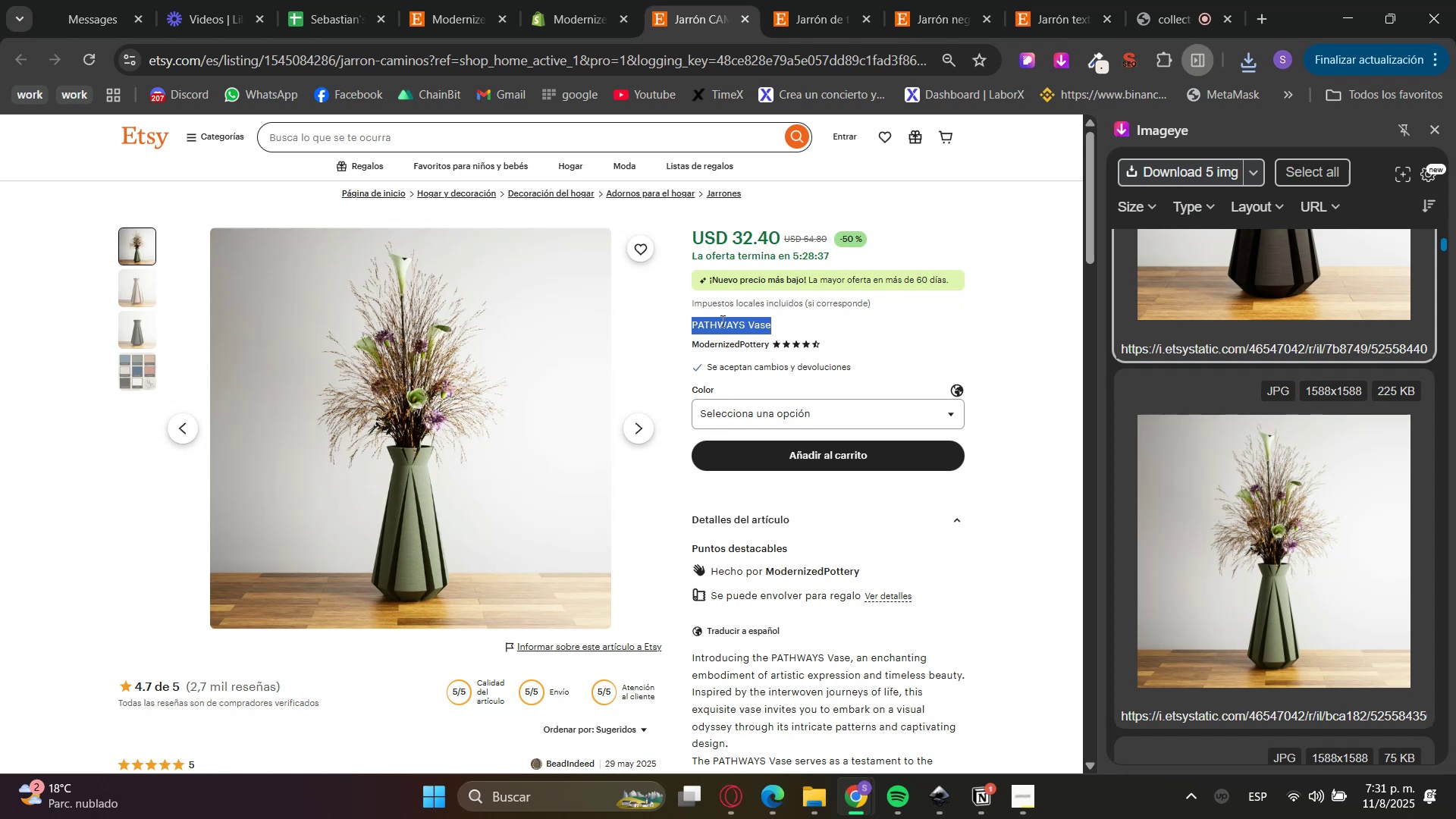 
key(Control+ControlLeft)
 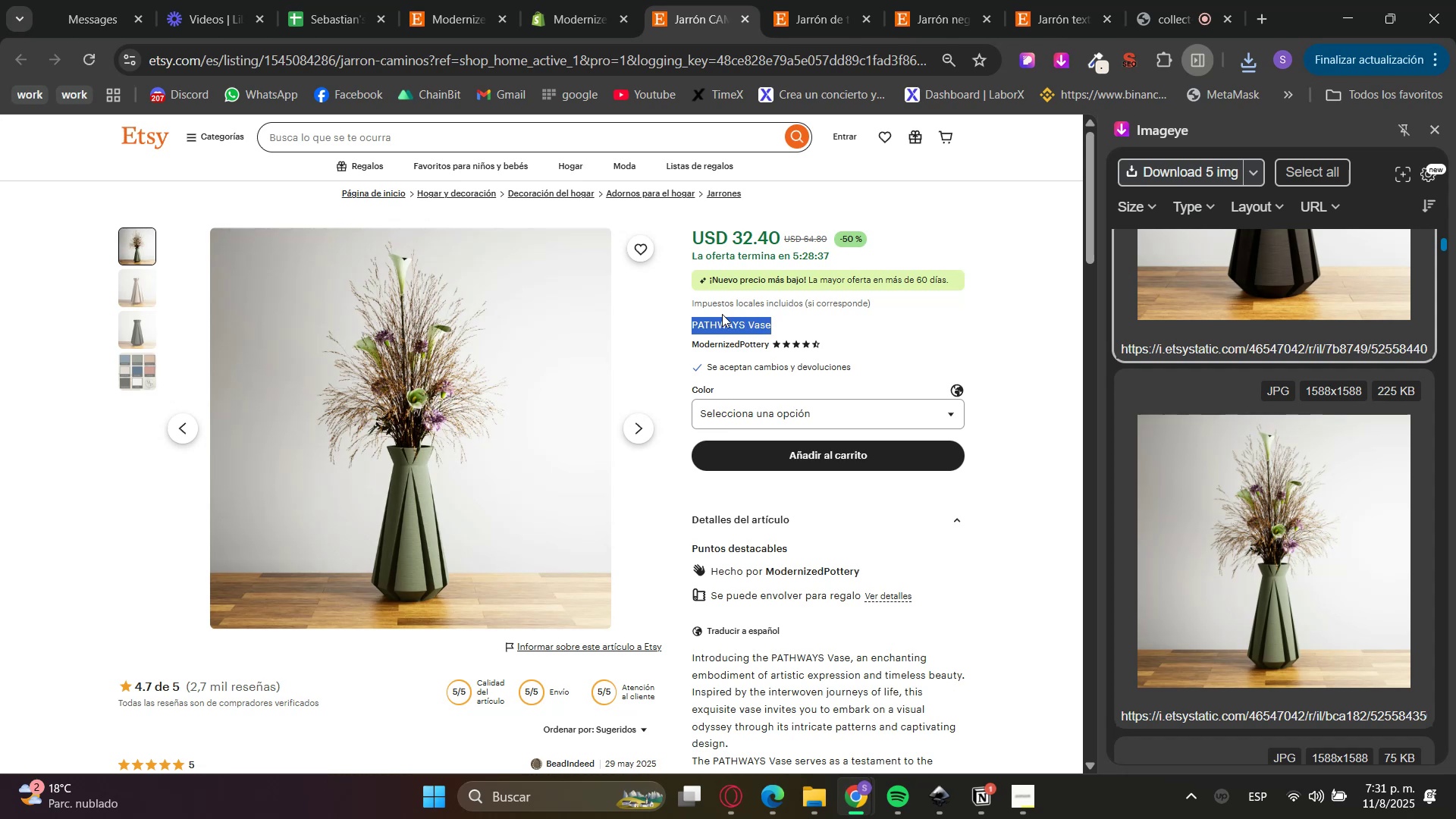 
key(Control+C)
 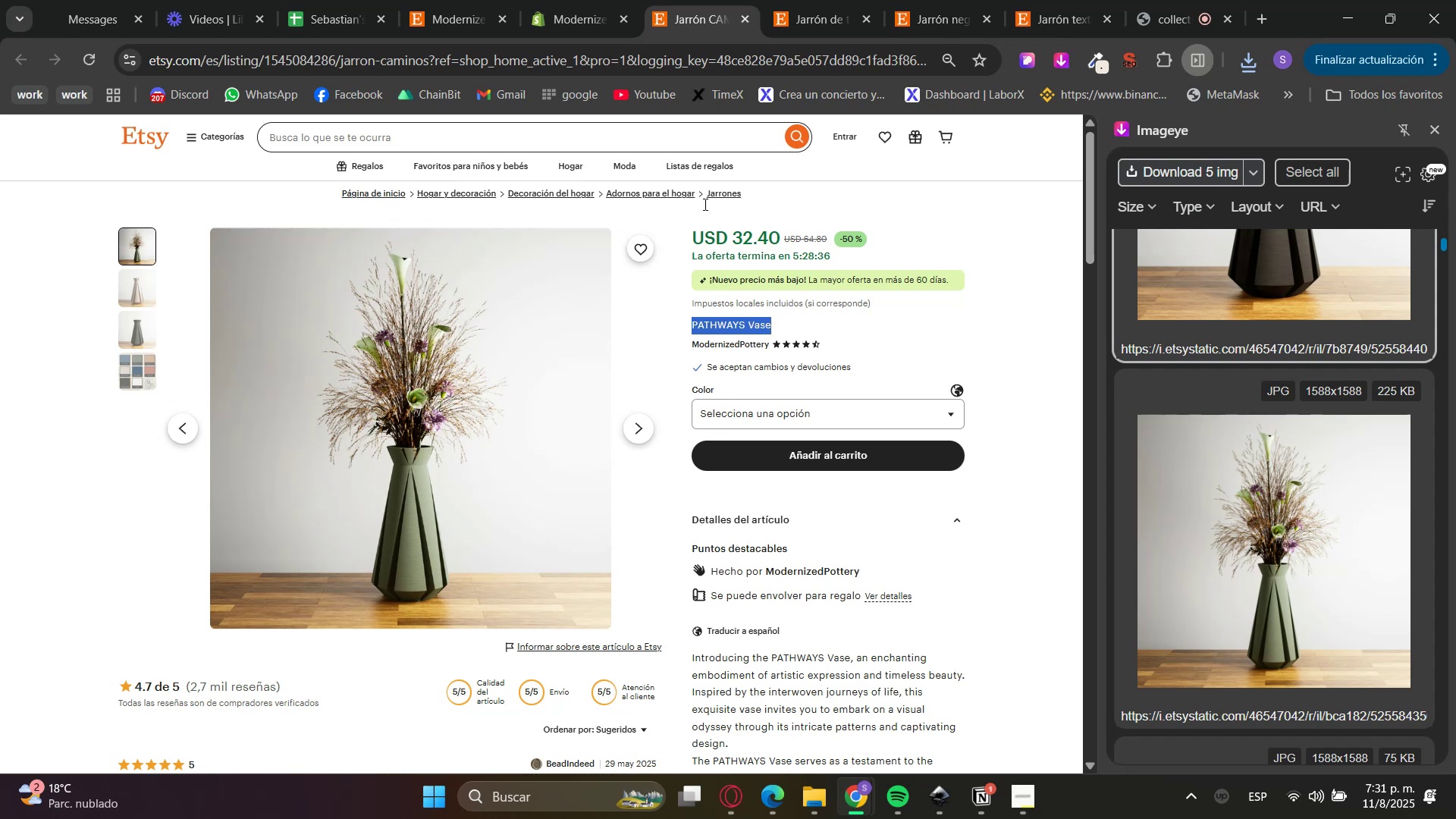 
key(Control+C)
 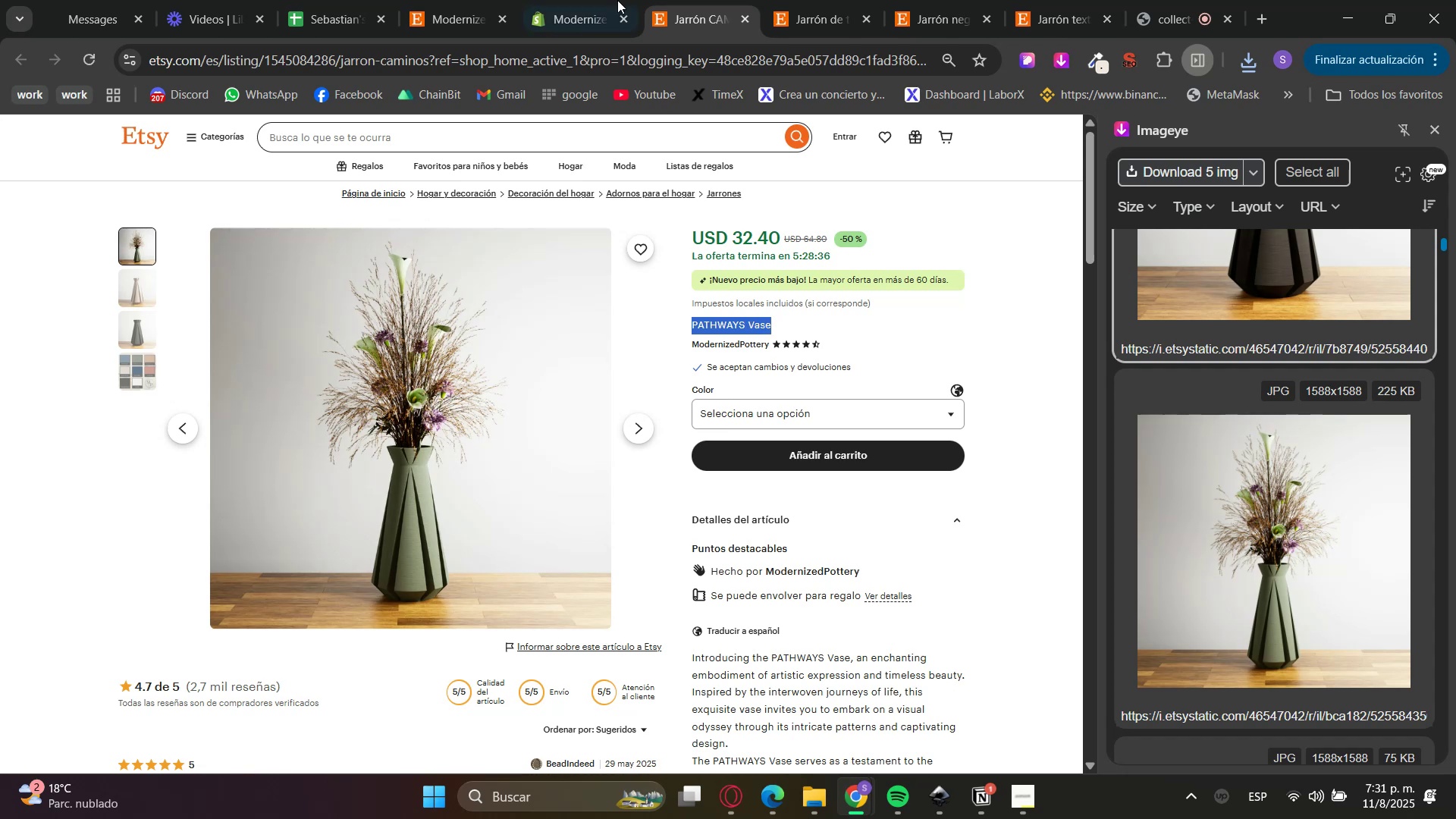 
triple_click([606, 0])
 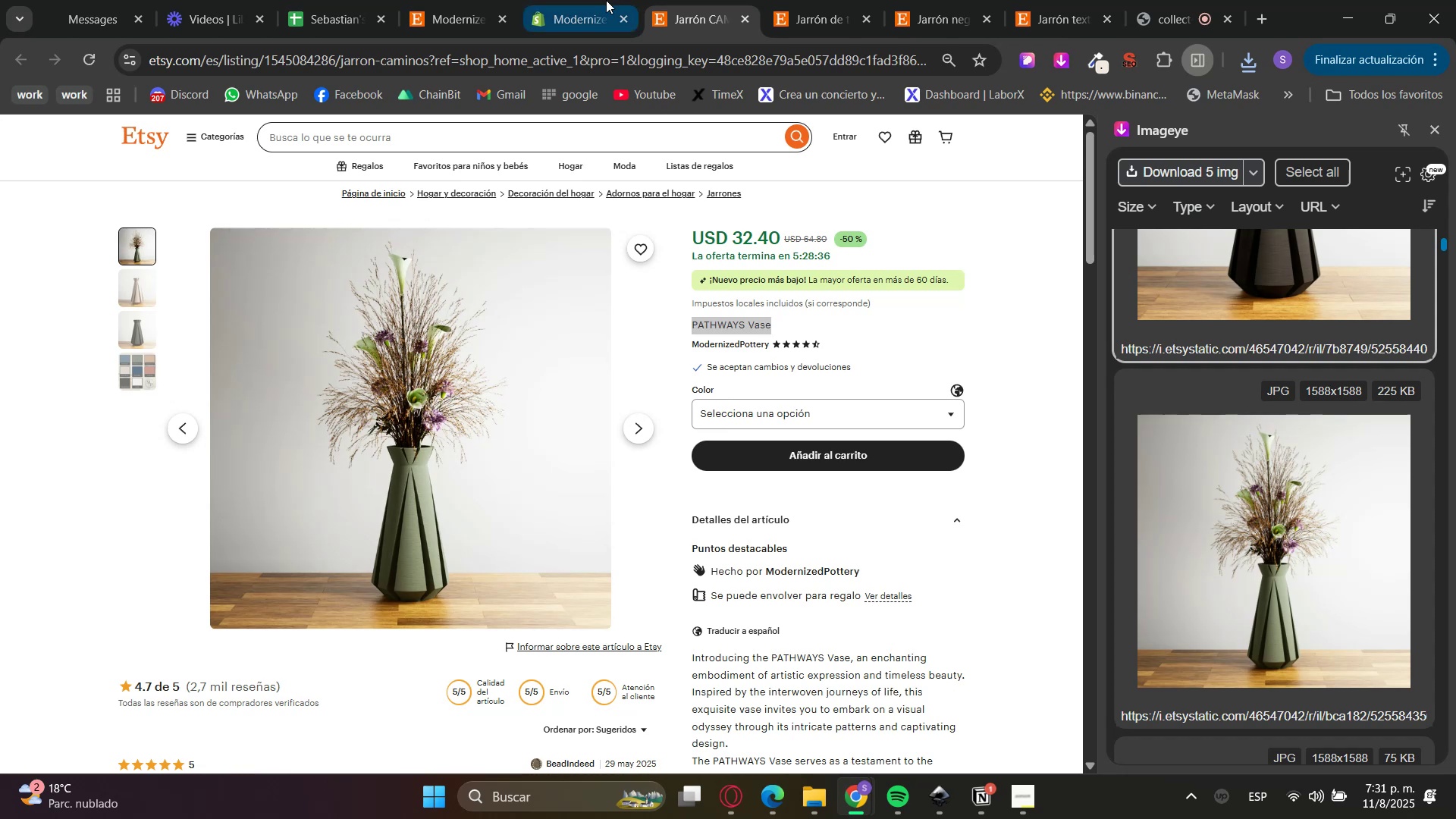 
key(Control+V)
 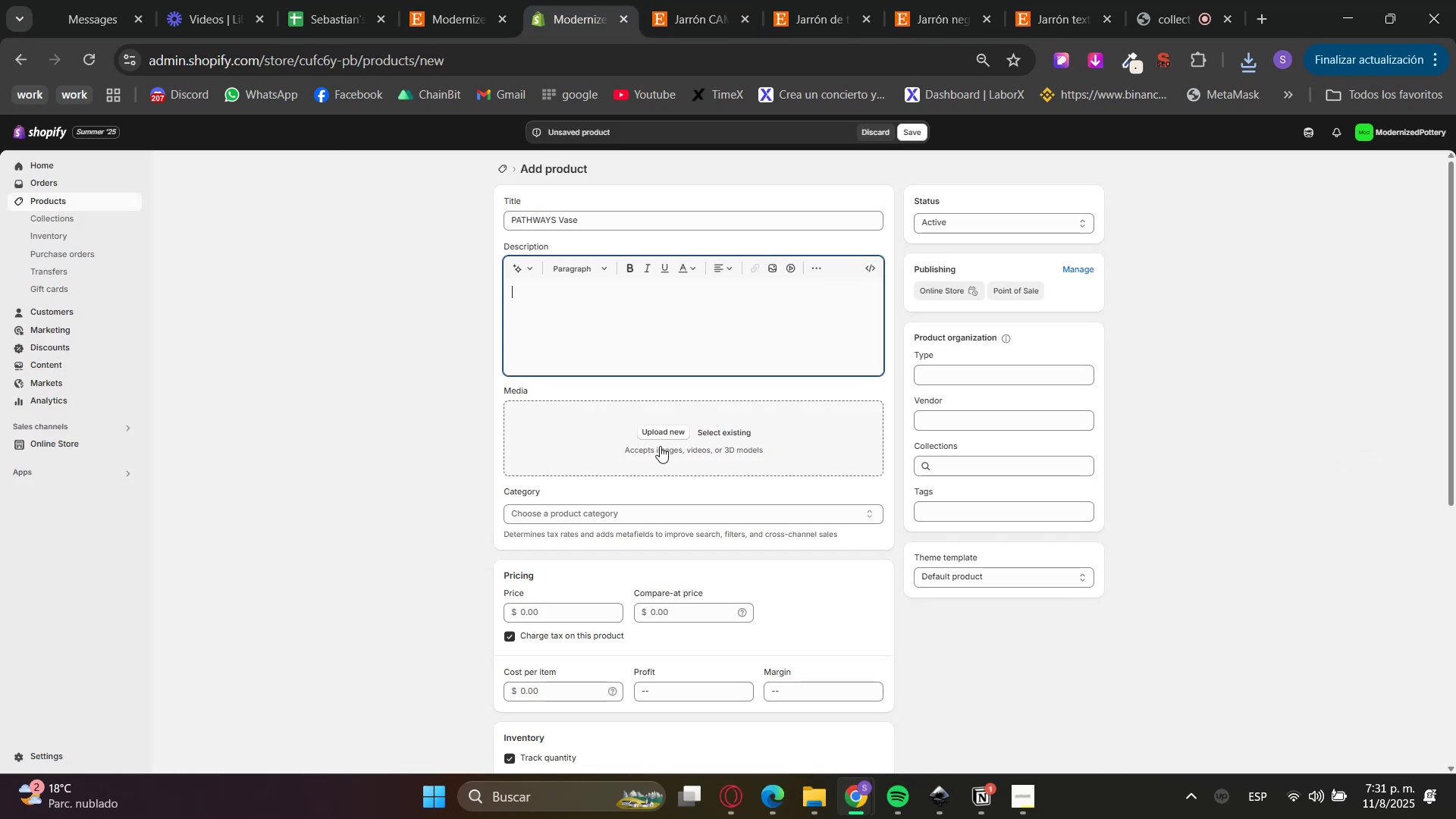 
double_click([671, 0])
 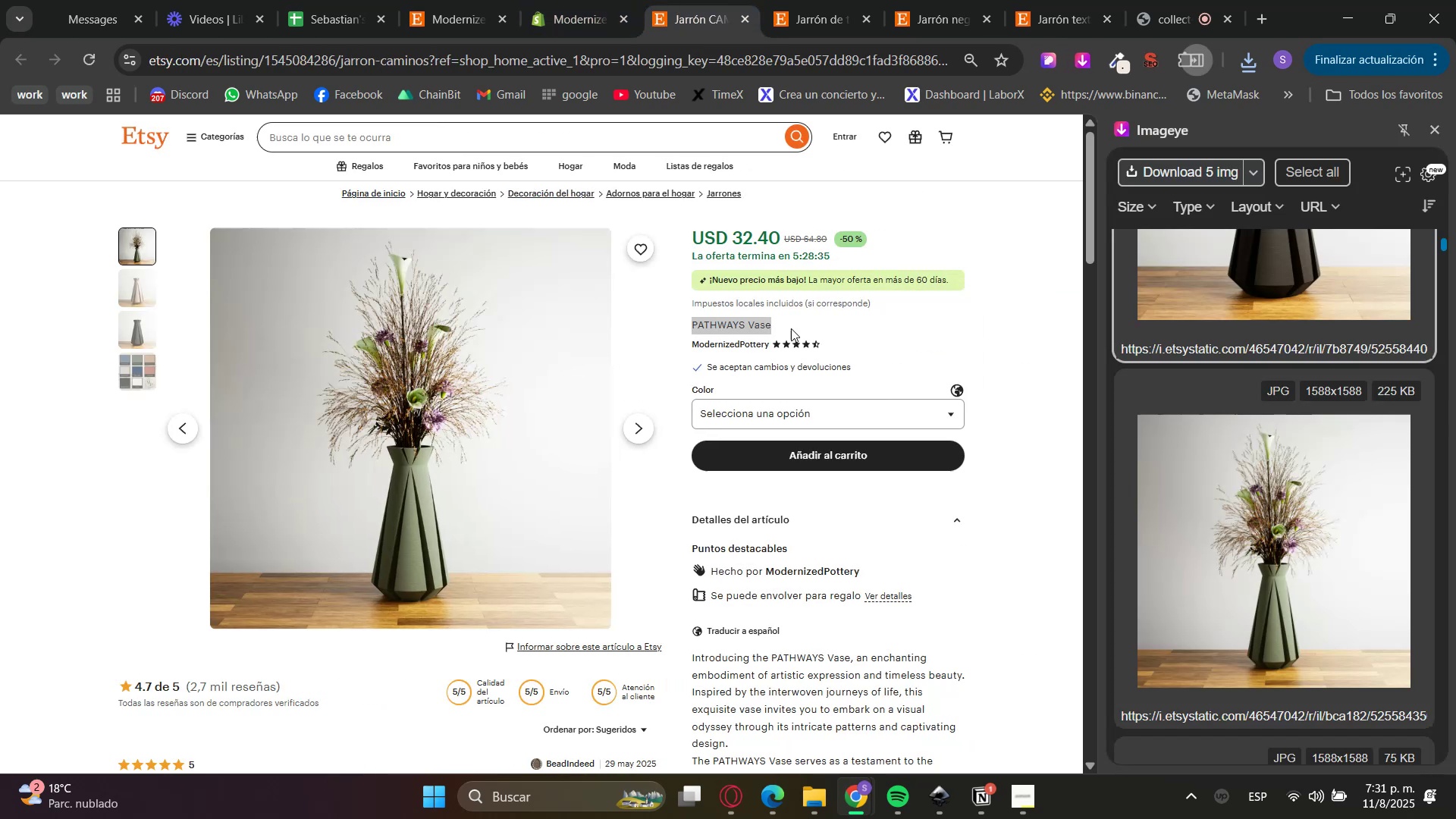 
scroll: coordinate [852, 583], scroll_direction: down, amount: 3.0
 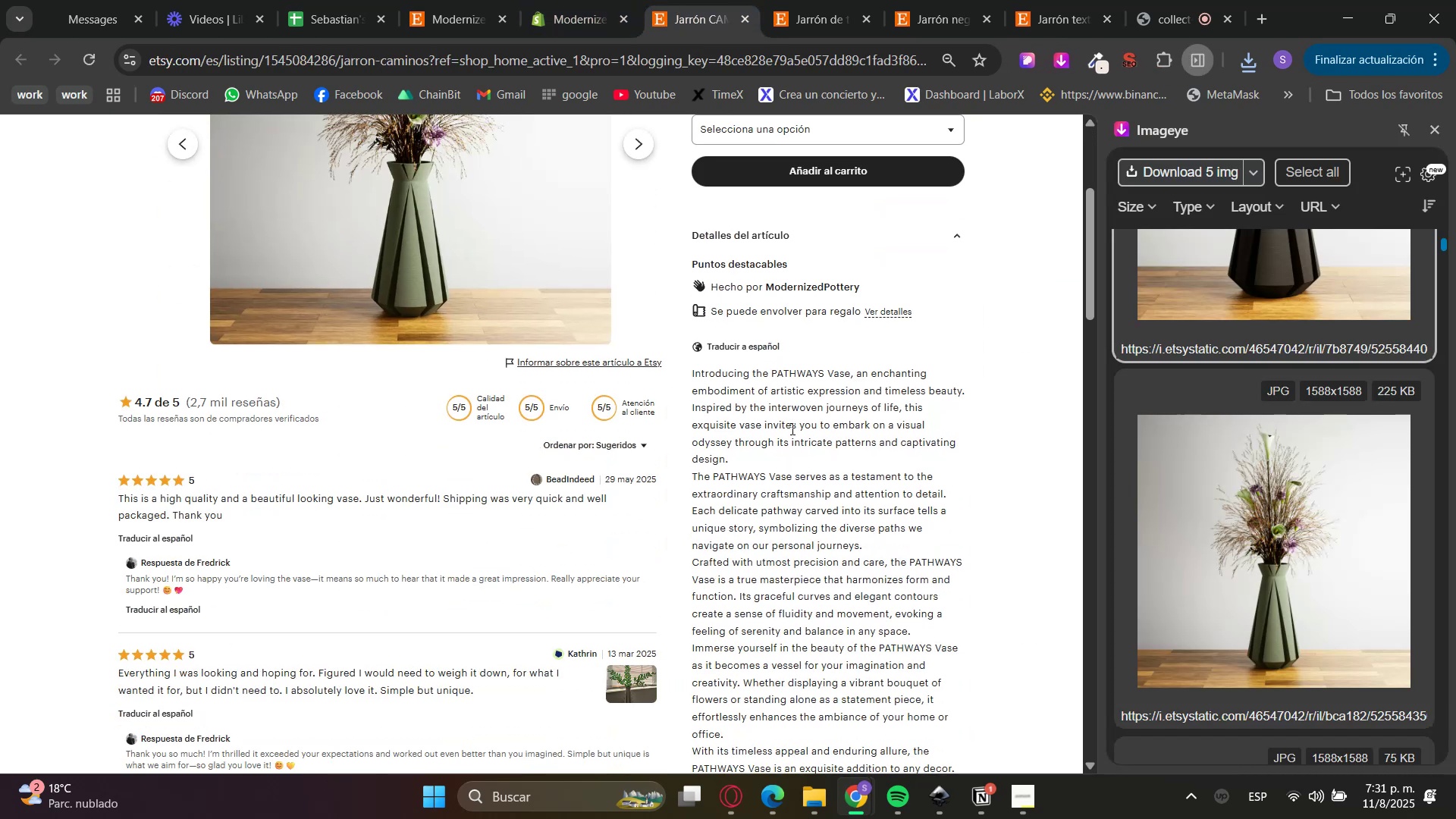 
double_click([785, 410])
 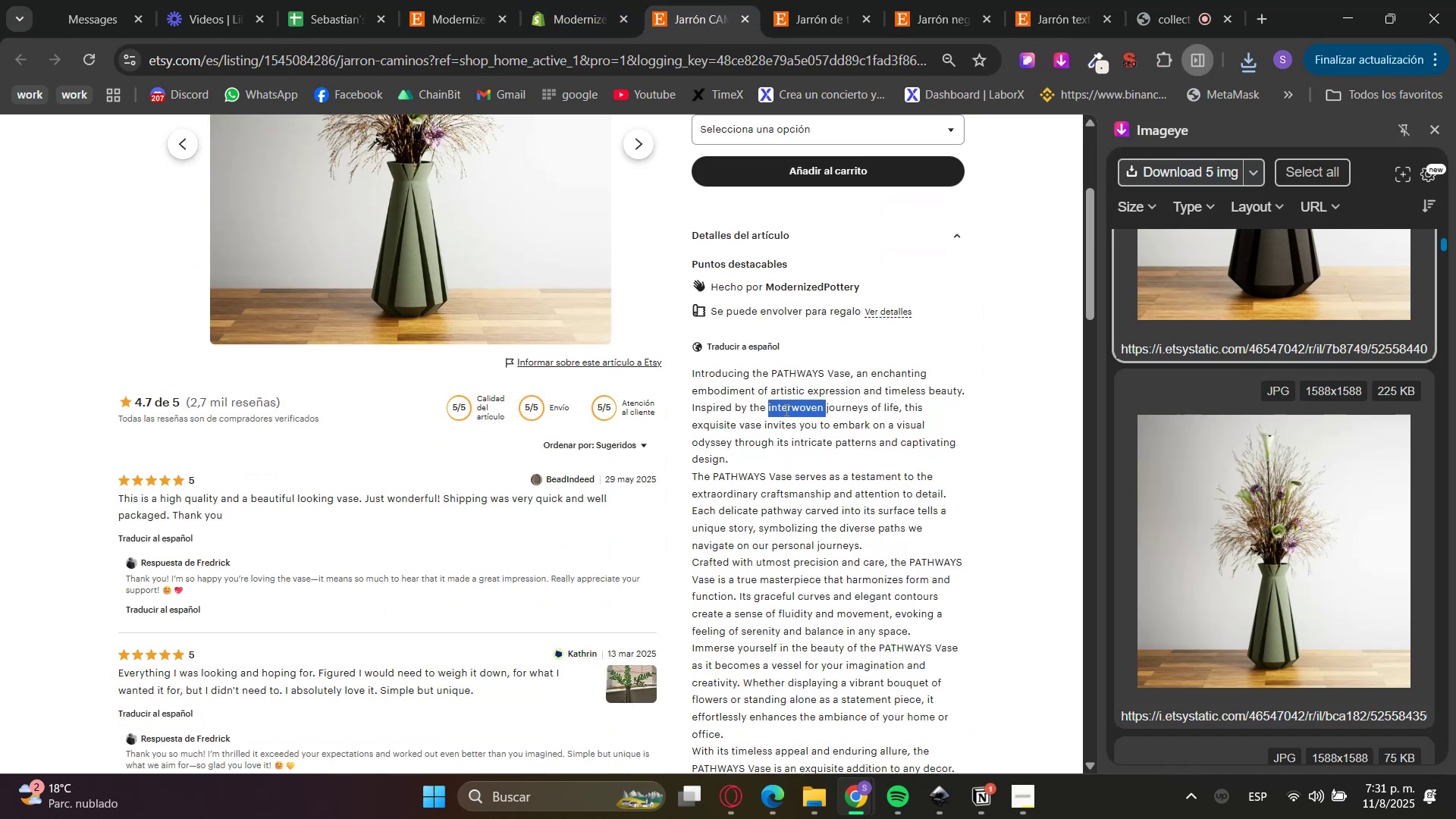 
left_click_drag(start_coordinate=[785, 410], to_coordinate=[808, 648])
 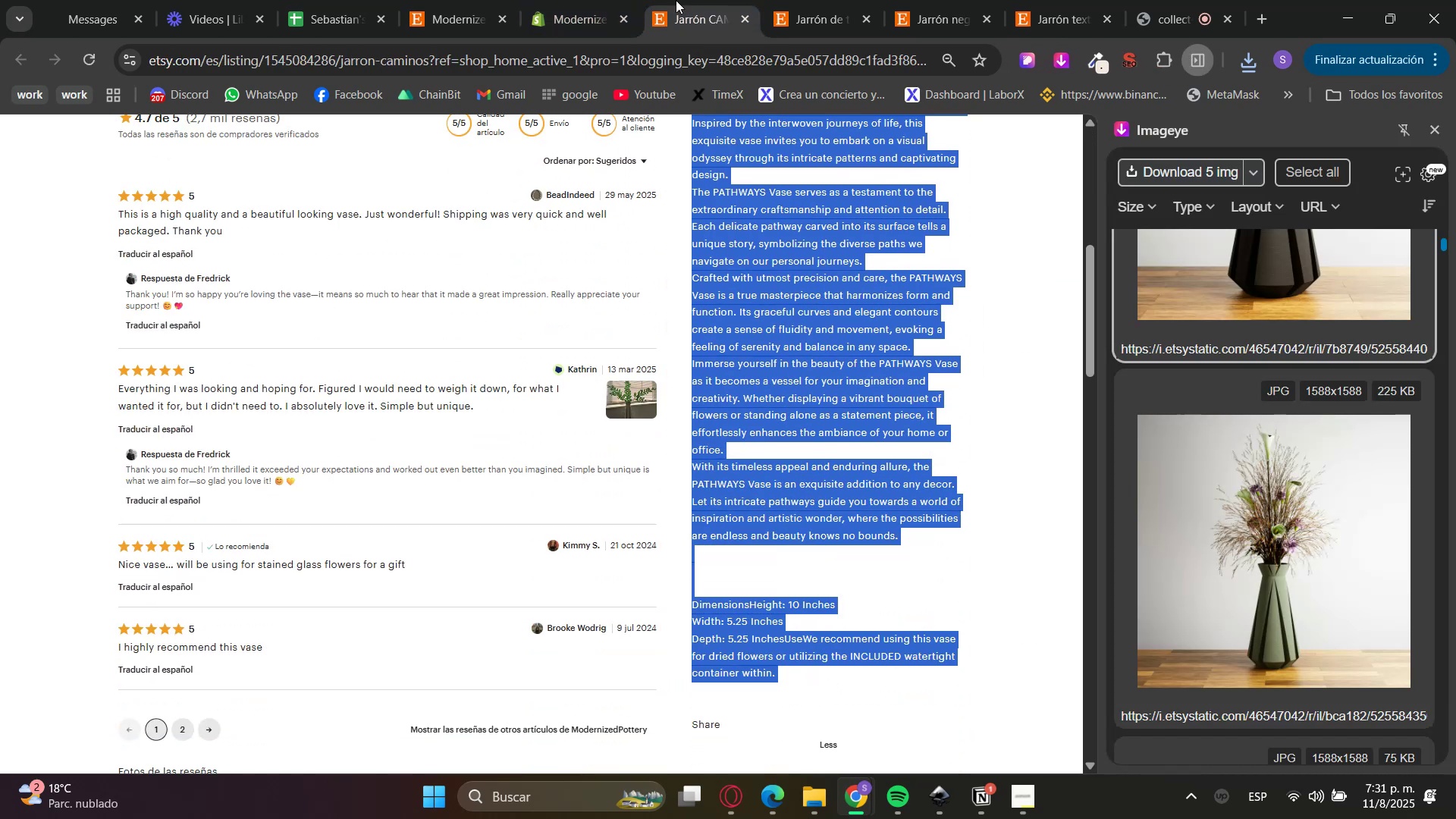 
scroll: coordinate [824, 541], scroll_direction: down, amount: 3.0
 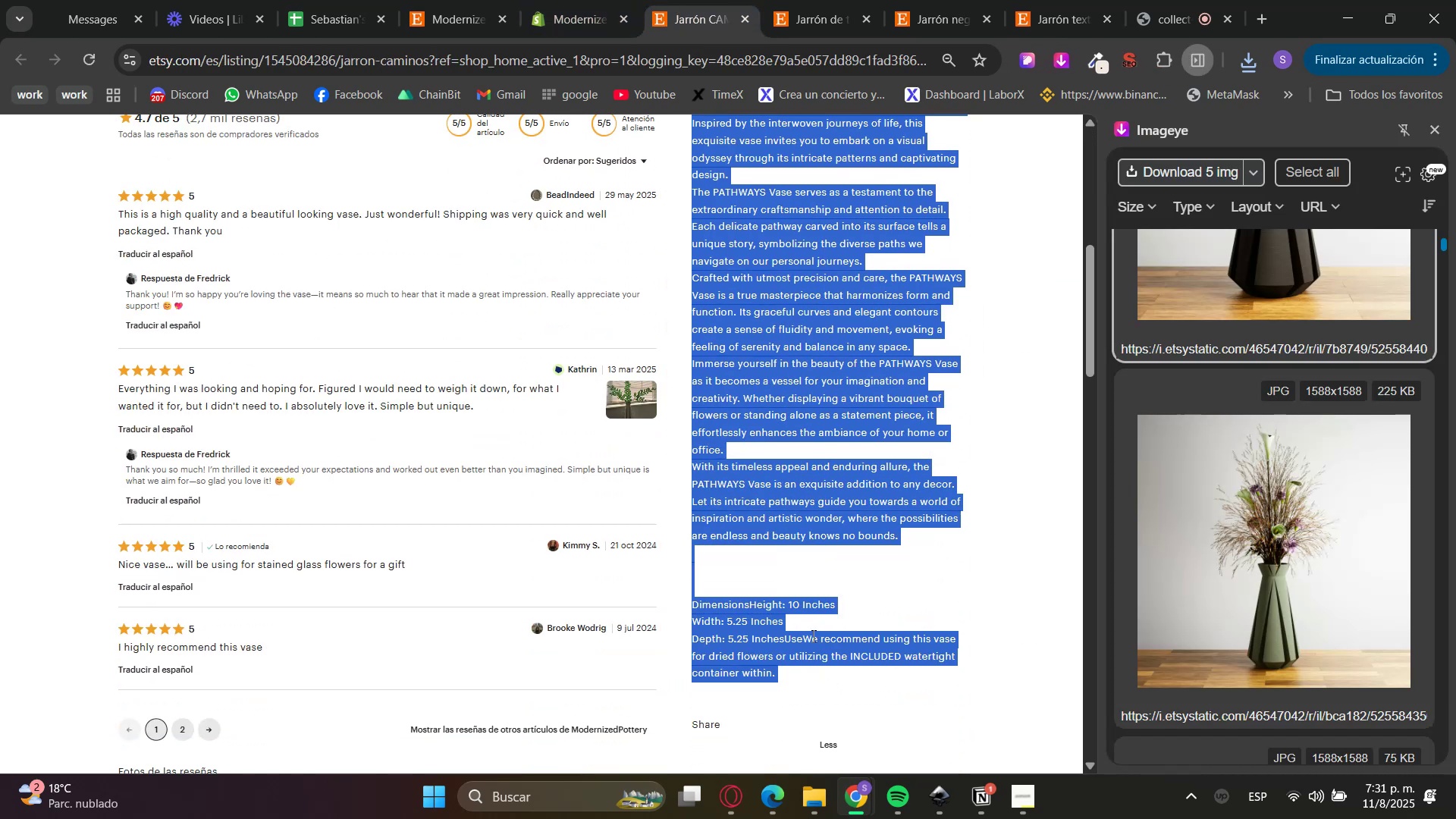 
key(Control+C)
 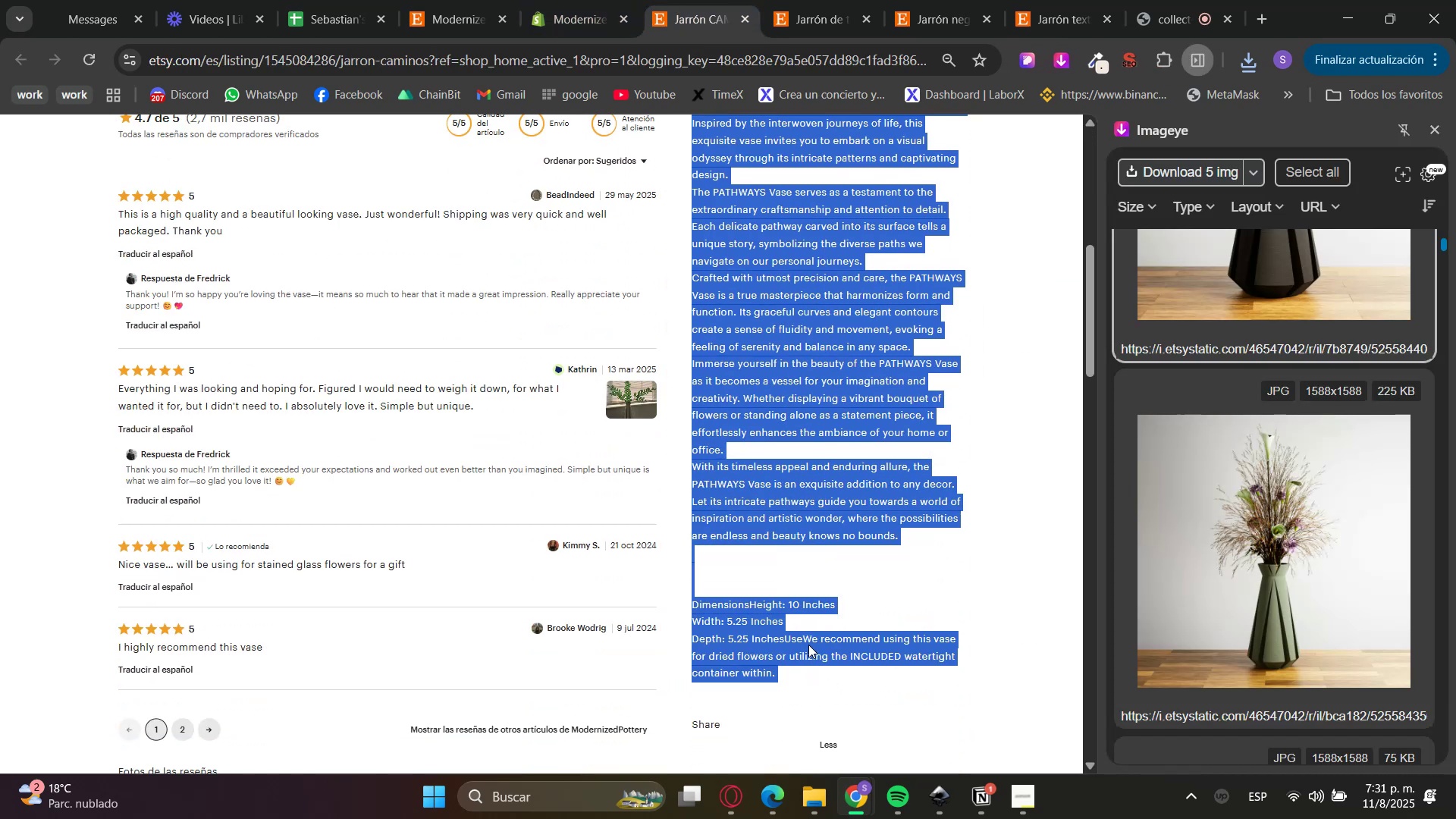 
key(Control+C)
 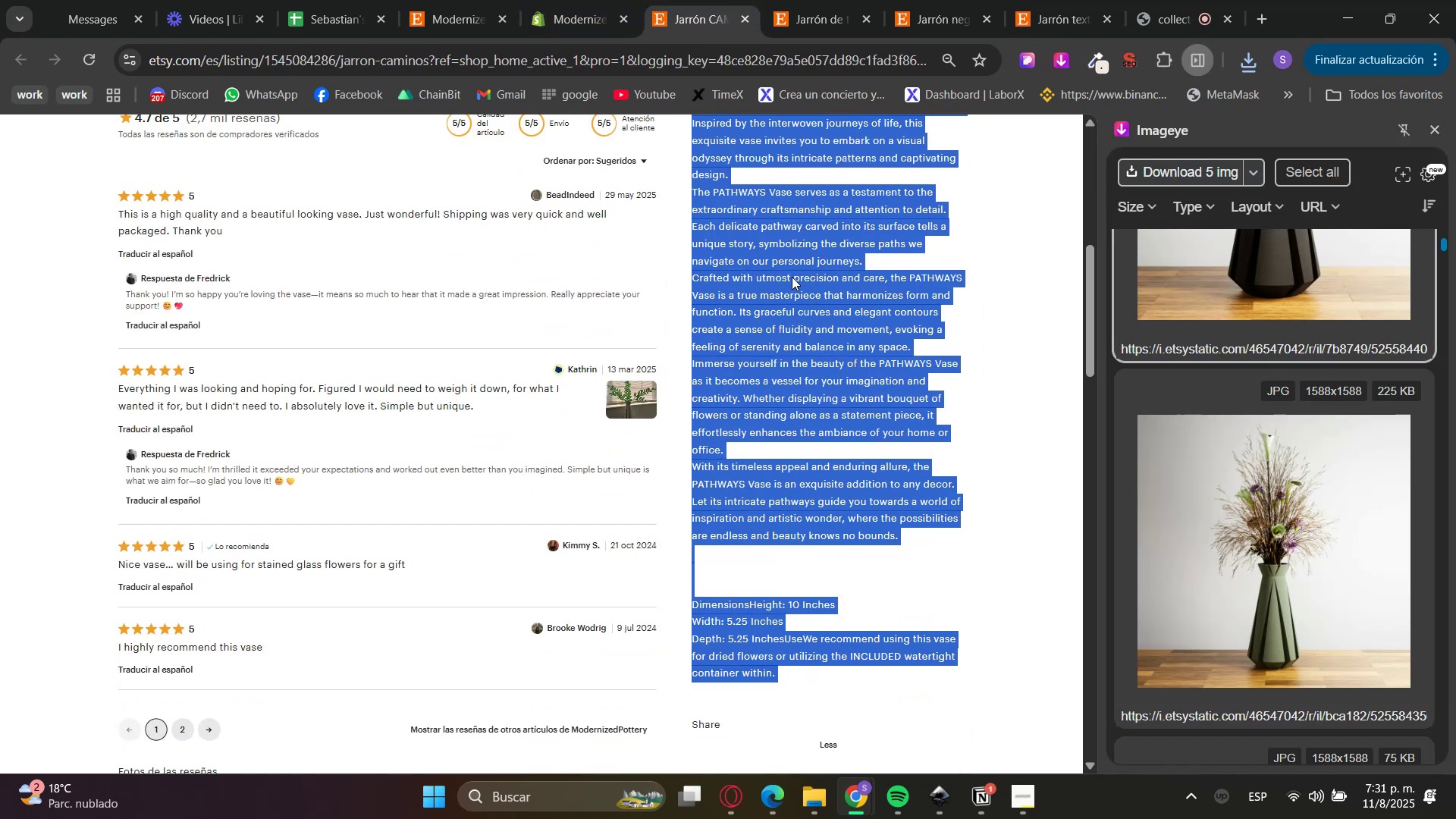 
key(Control+C)
 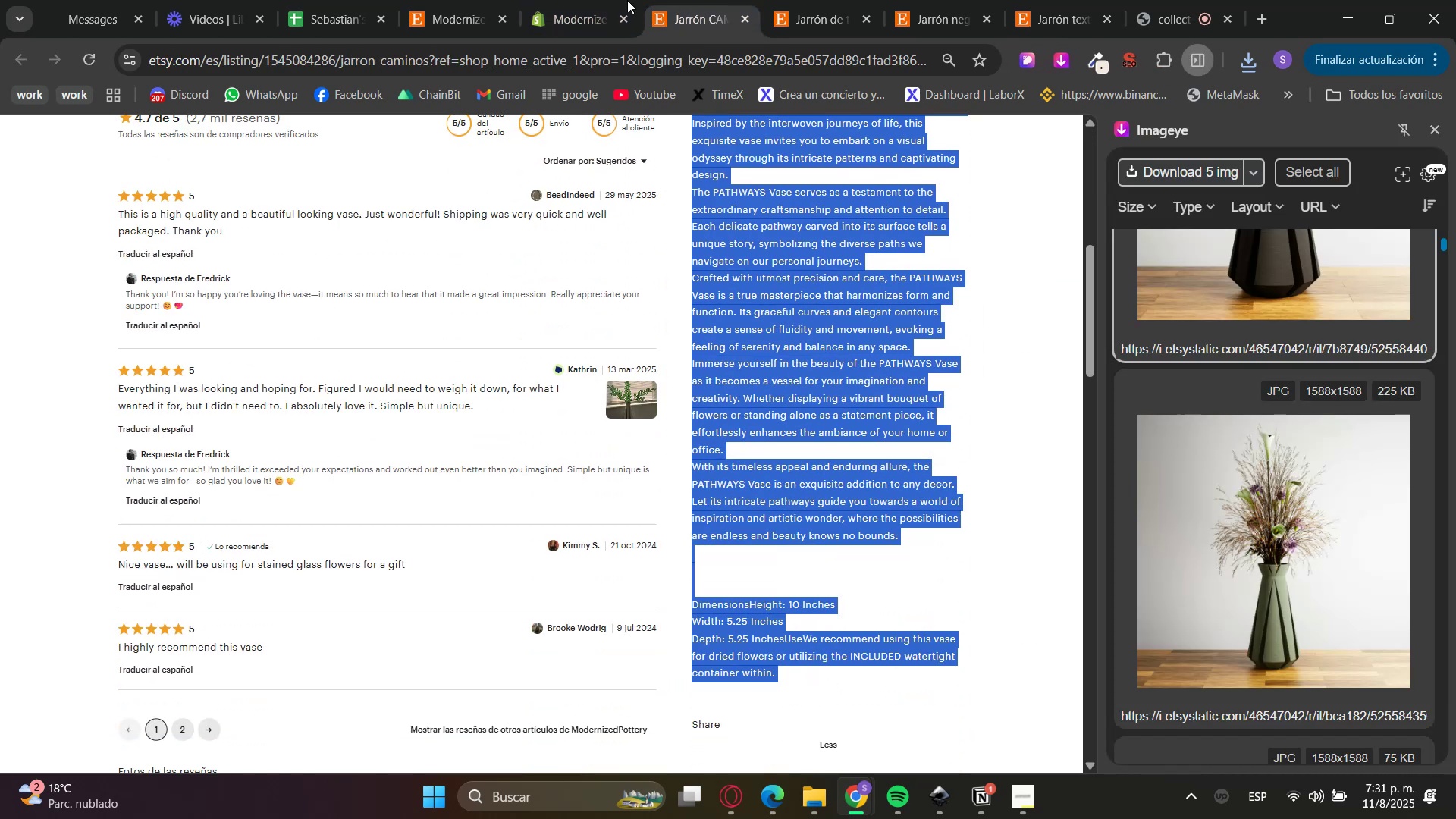 
left_click([617, 0])
 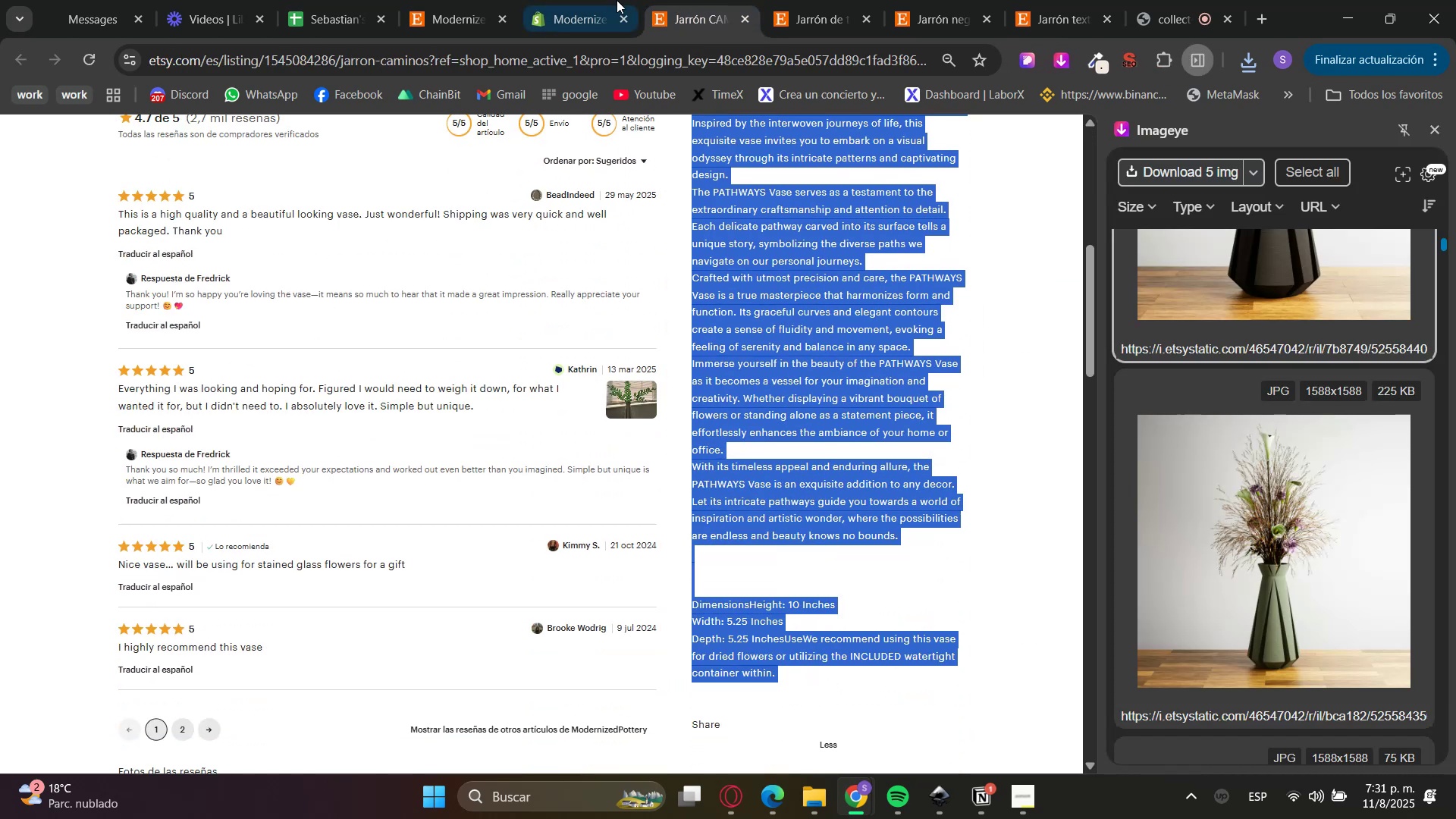 
key(Control+V)
 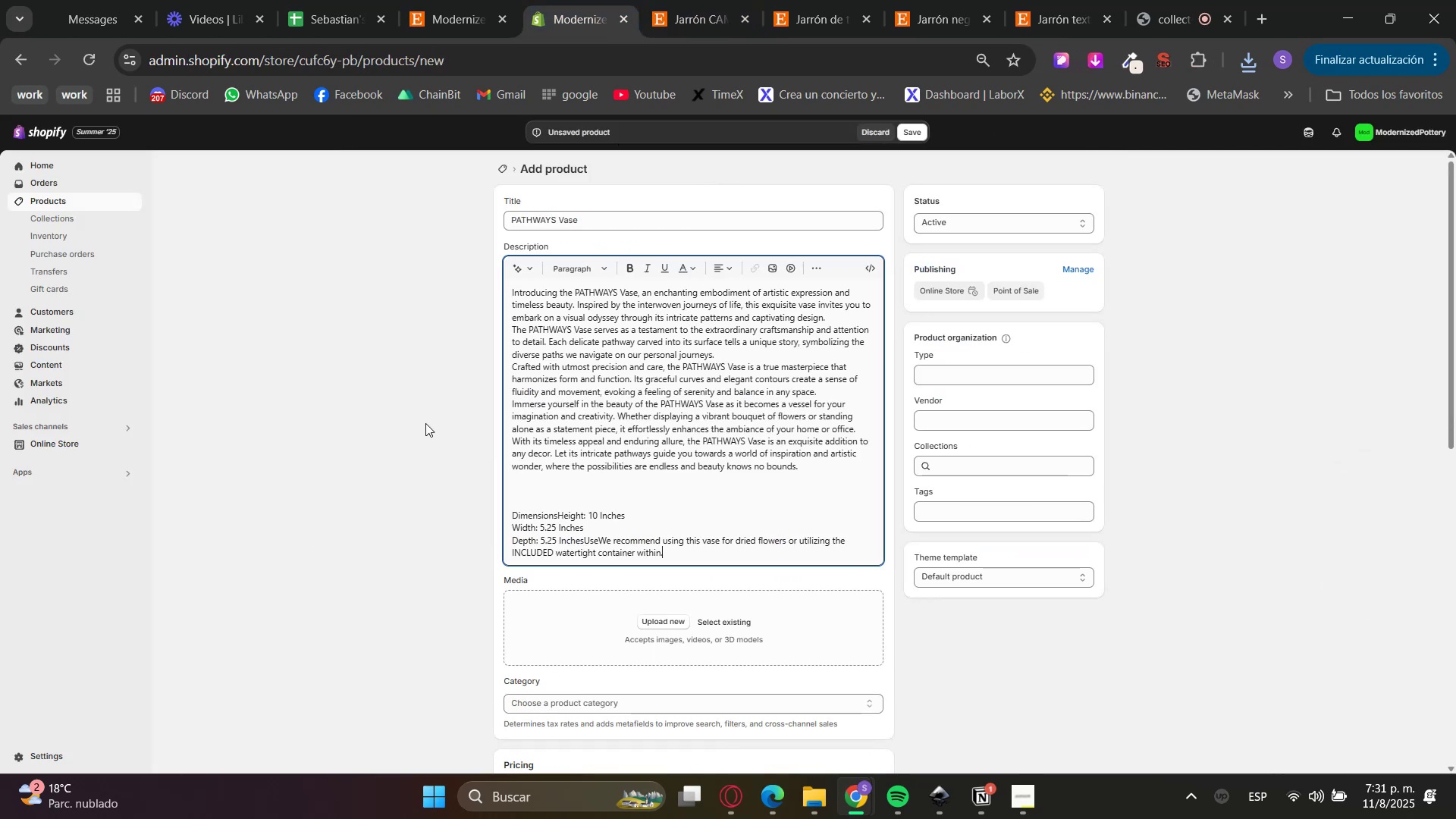 
left_click([425, 429])
 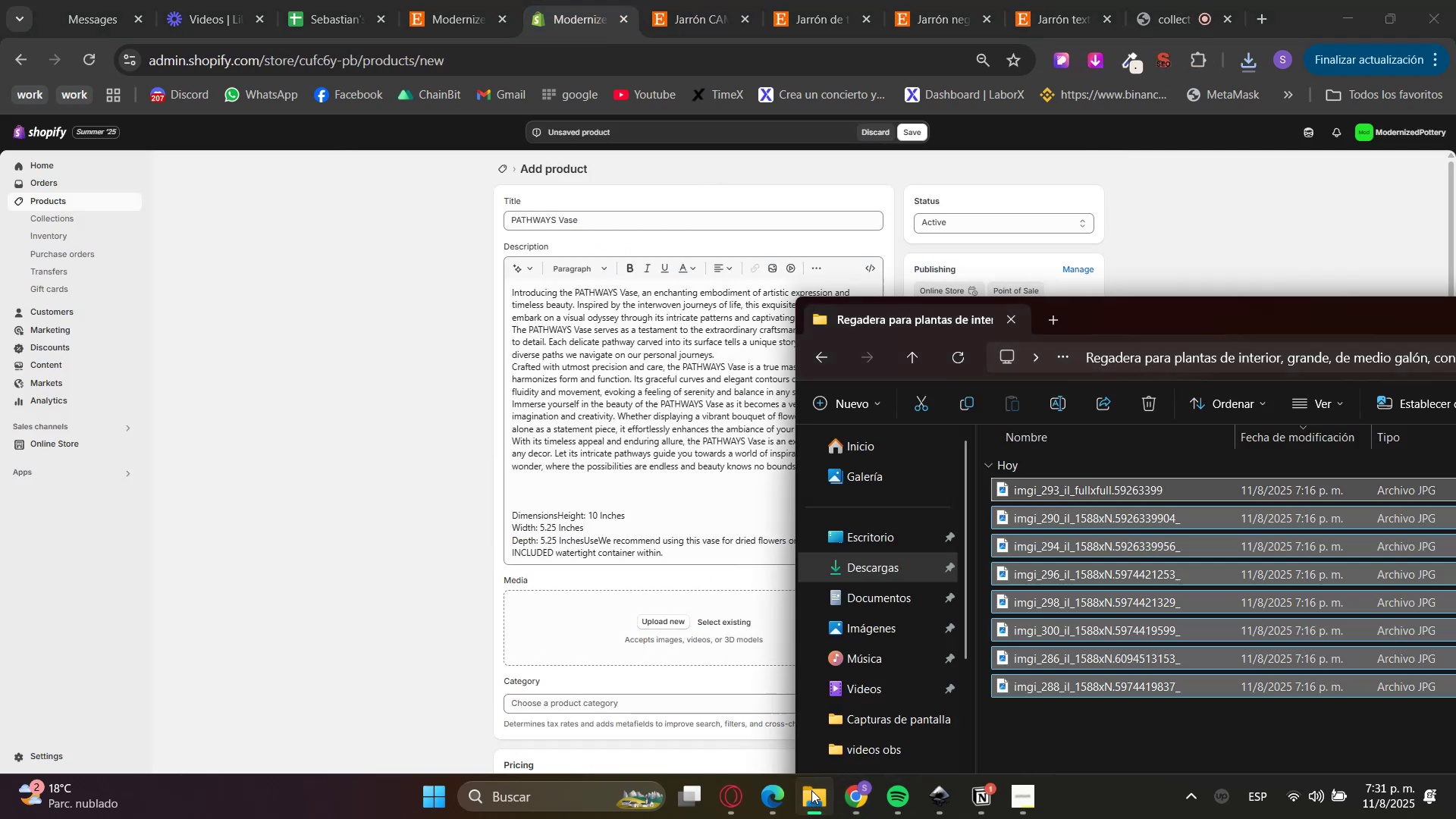 
left_click([867, 568])
 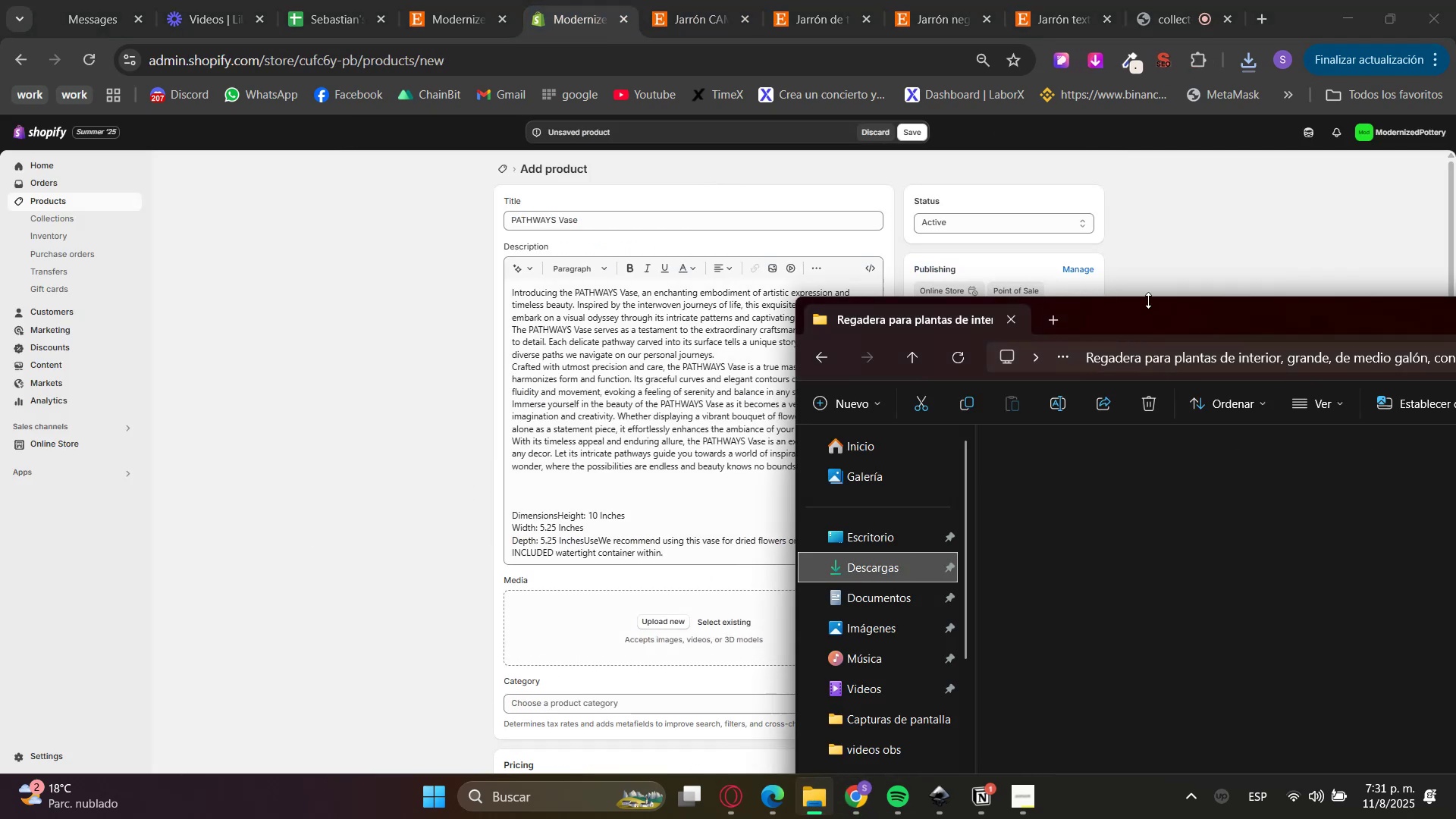 
left_click_drag(start_coordinate=[1257, 302], to_coordinate=[733, 252])
 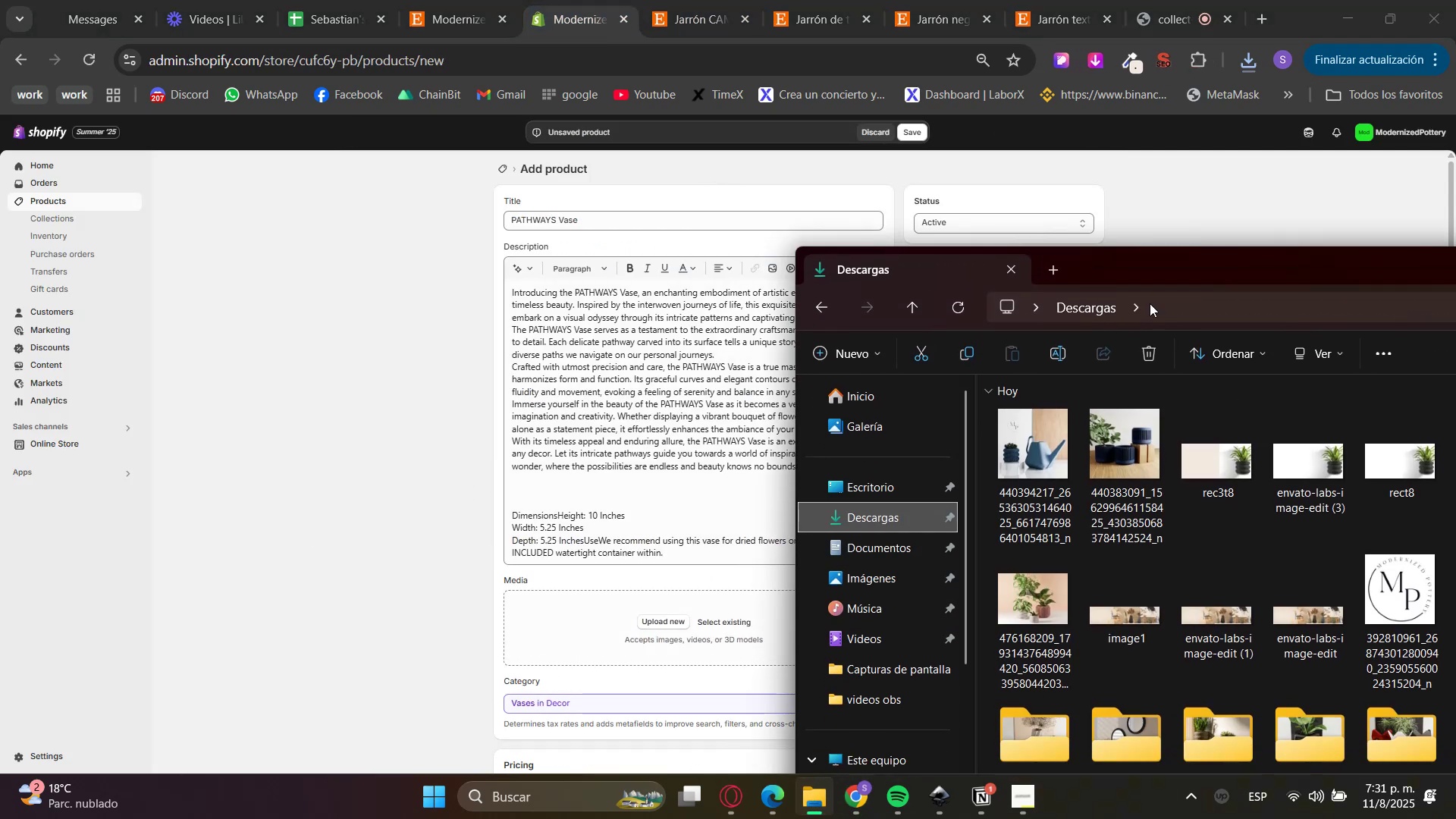 
left_click_drag(start_coordinate=[1269, 288], to_coordinate=[917, 263])
 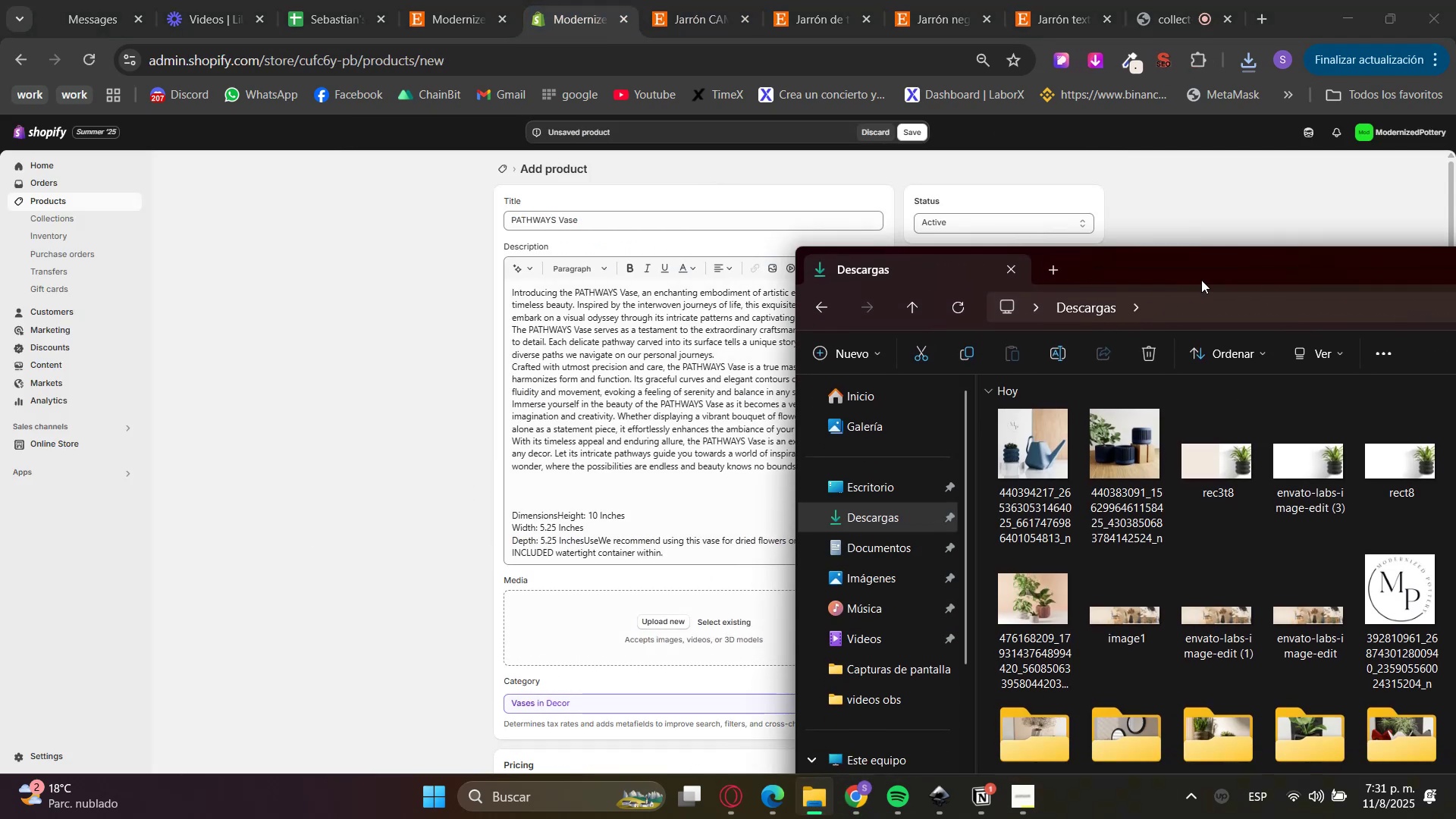 
left_click_drag(start_coordinate=[1241, 259], to_coordinate=[708, 228])
 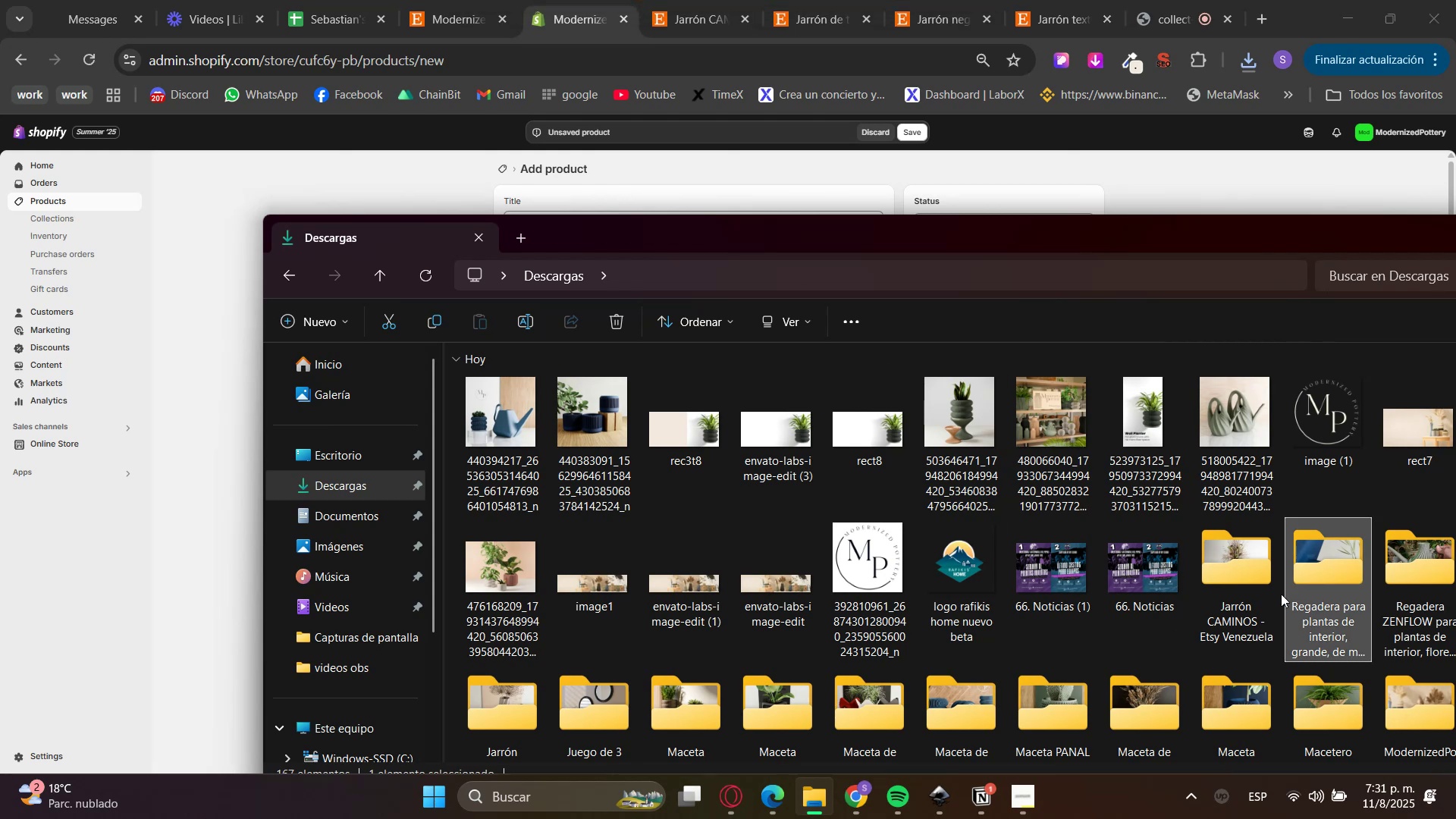 
double_click([1222, 585])
 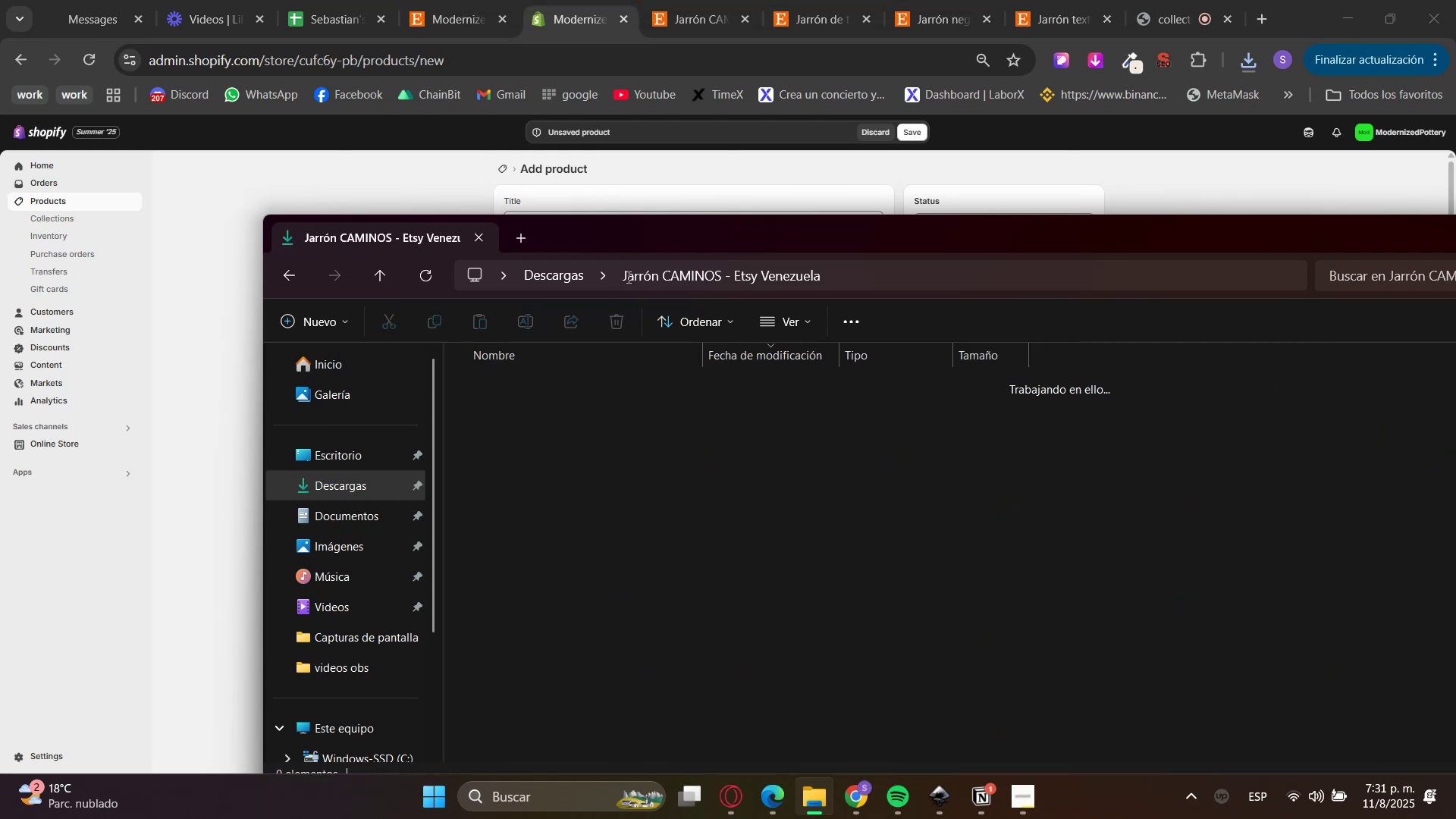 
left_click_drag(start_coordinate=[592, 241], to_coordinate=[1149, 342])
 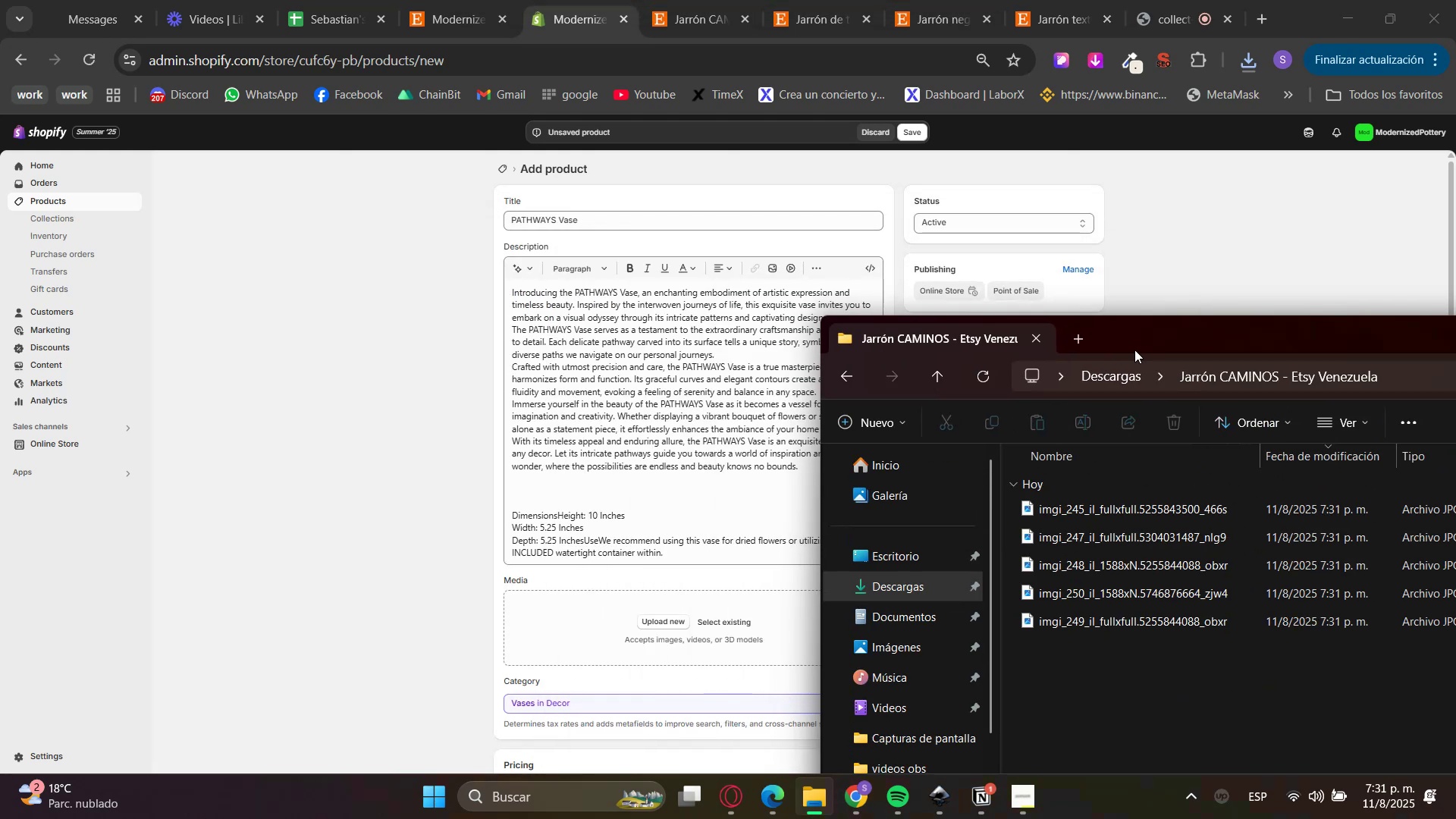 
left_click_drag(start_coordinate=[1052, 616], to_coordinate=[1081, 473])
 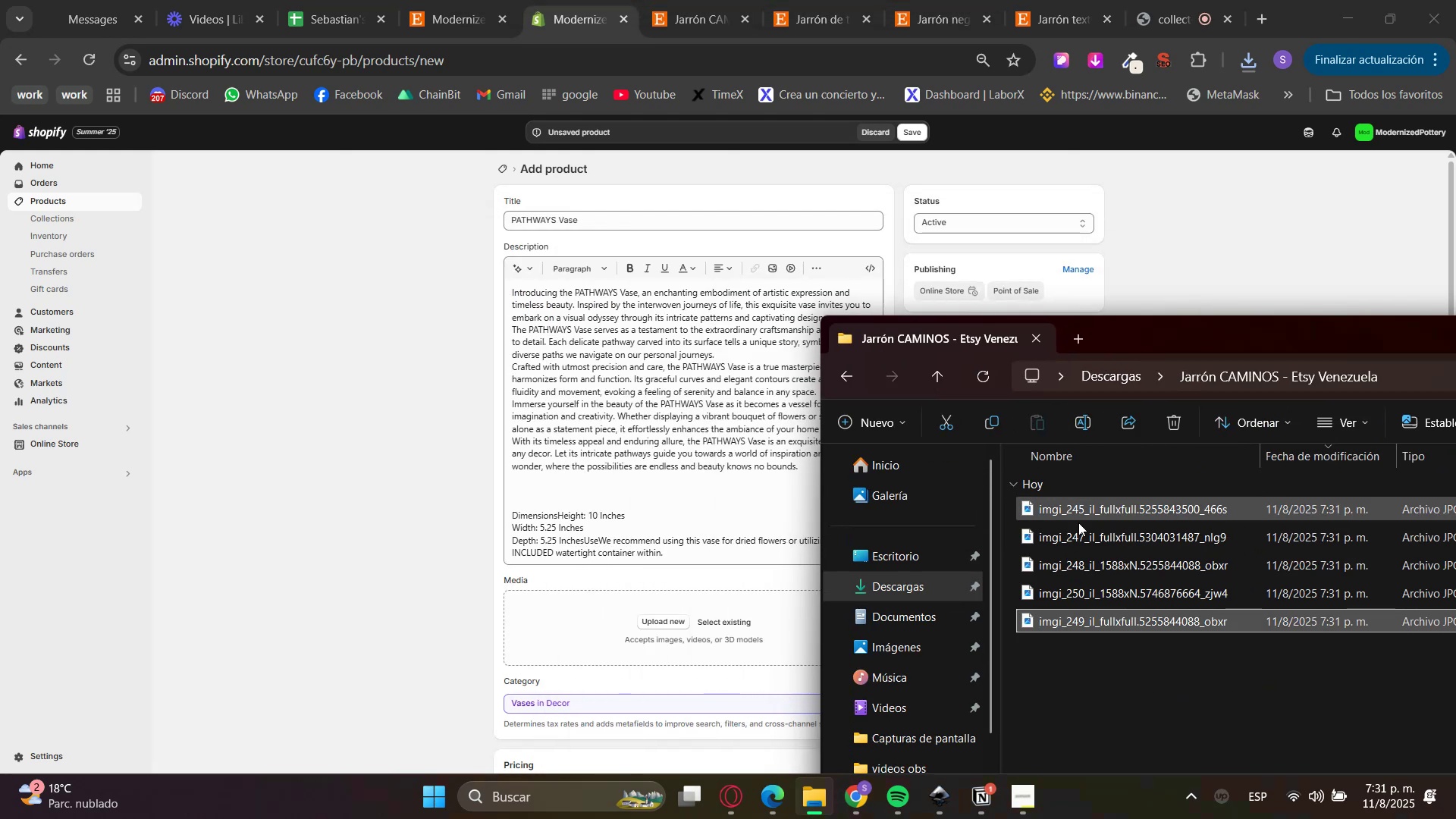 
left_click_drag(start_coordinate=[1080, 654], to_coordinate=[1081, 454])
 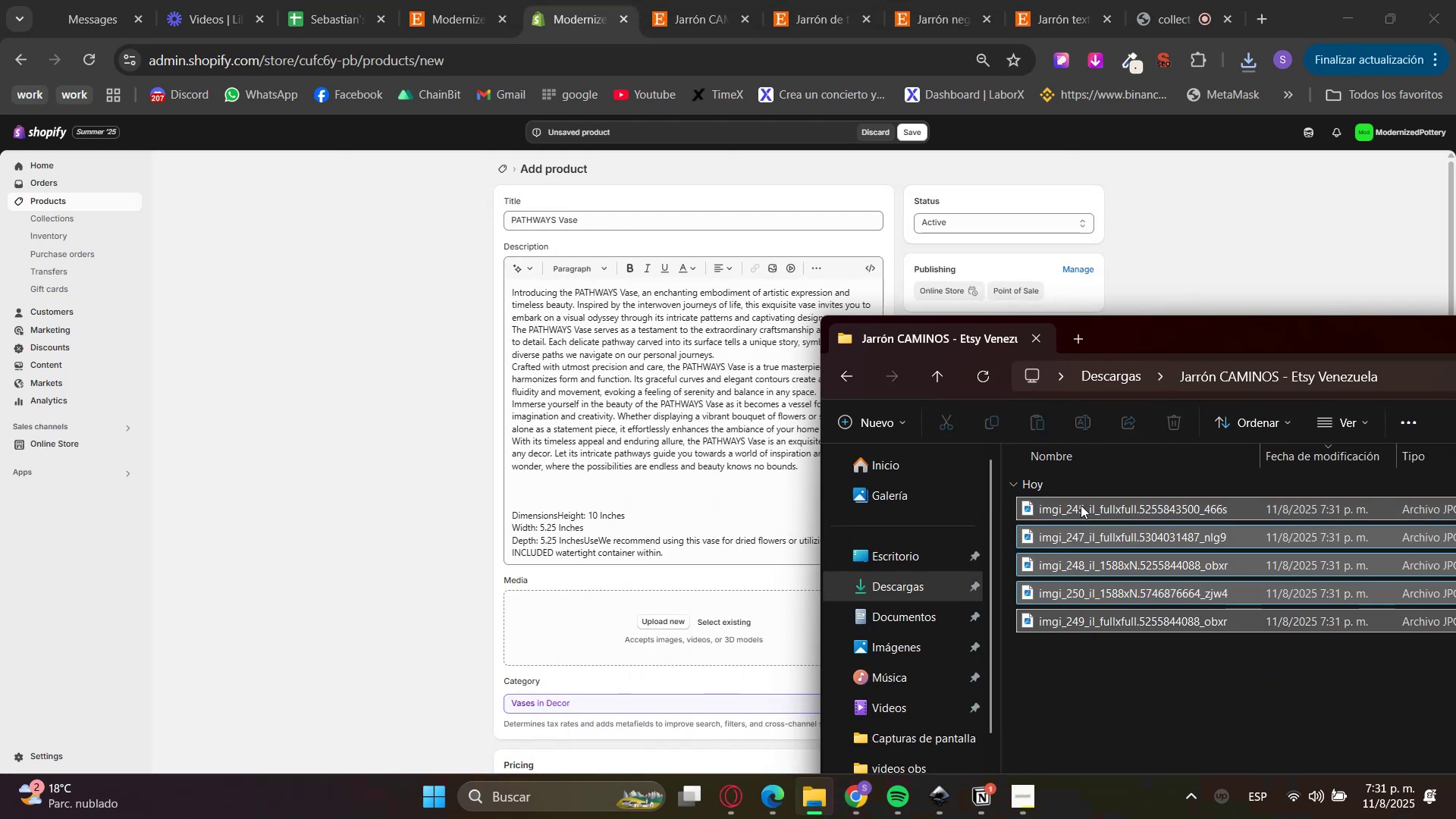 
left_click_drag(start_coordinate=[1077, 505], to_coordinate=[559, 632])
 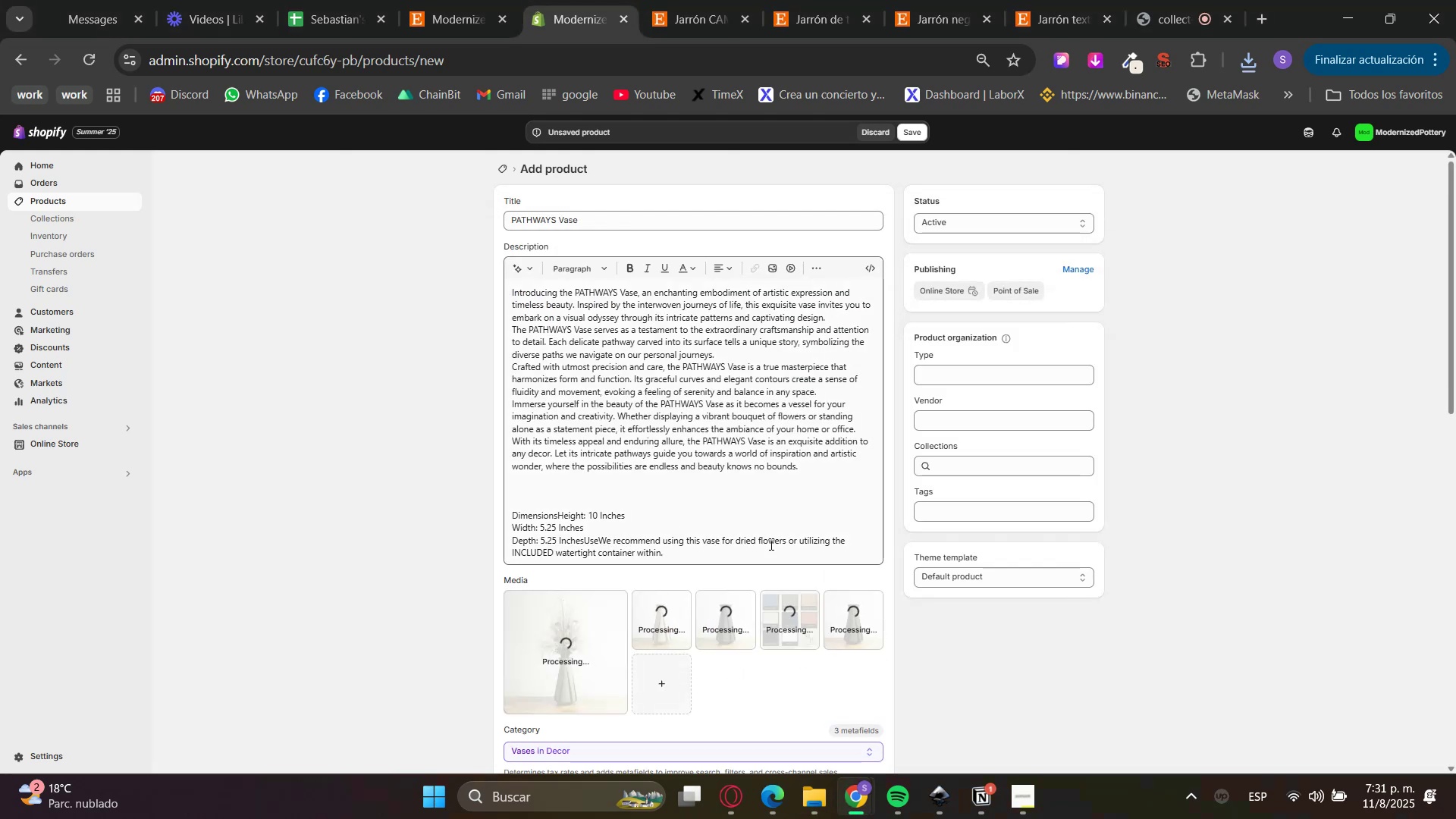 
left_click_drag(start_coordinate=[839, 633], to_coordinate=[774, 630])
 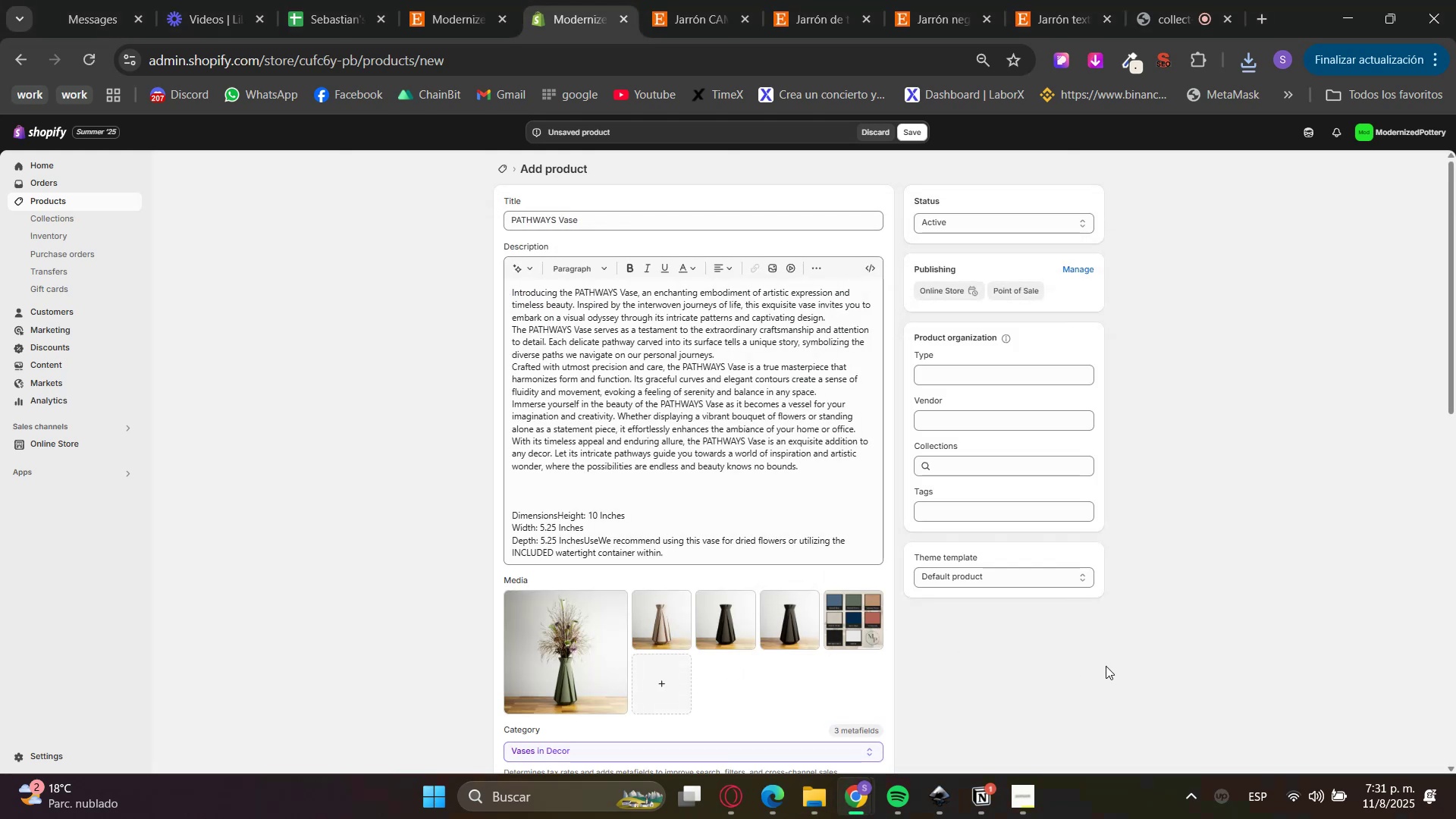 
scroll: coordinate [1106, 634], scroll_direction: down, amount: 5.0
 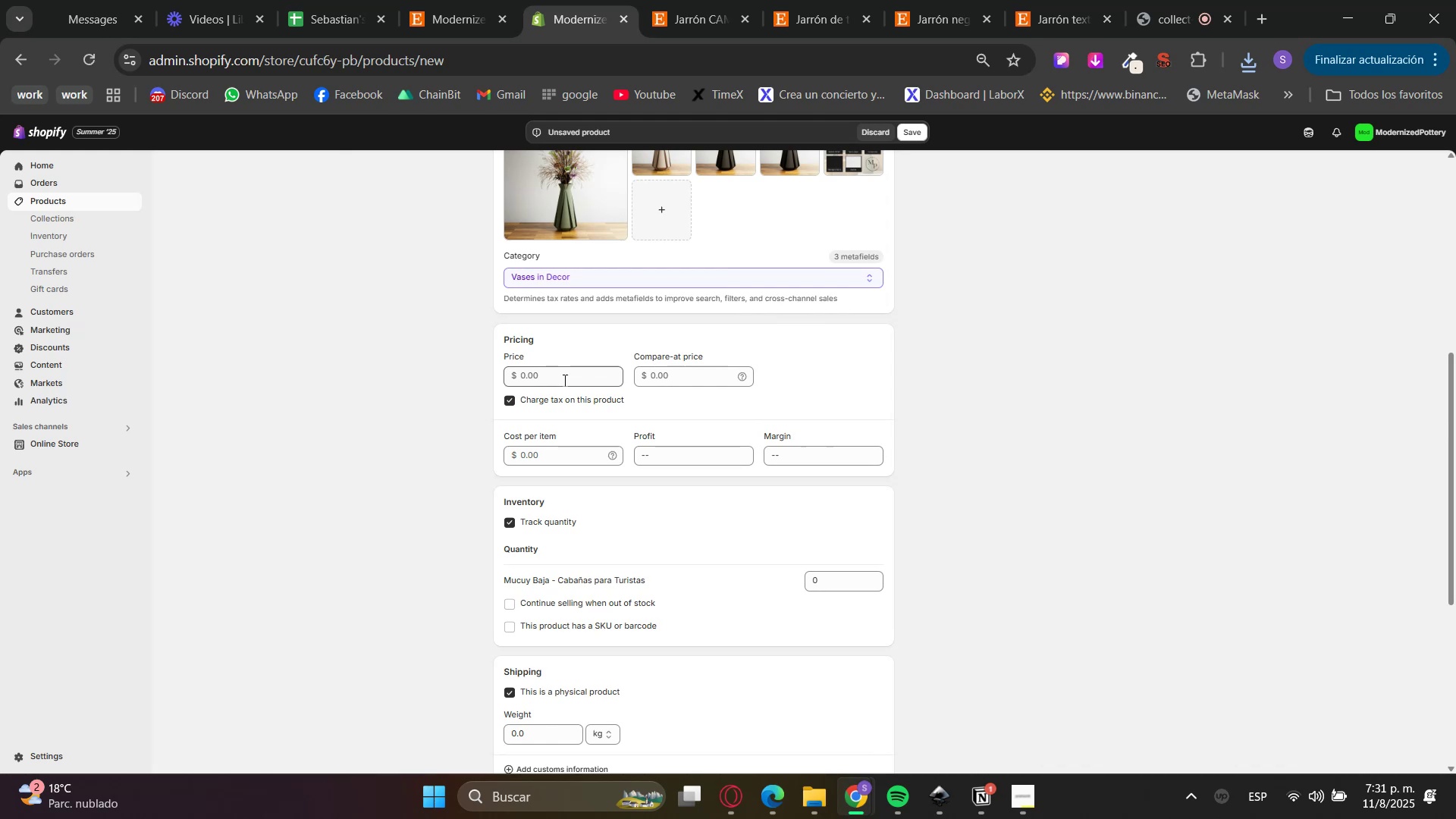 
double_click([709, 0])
 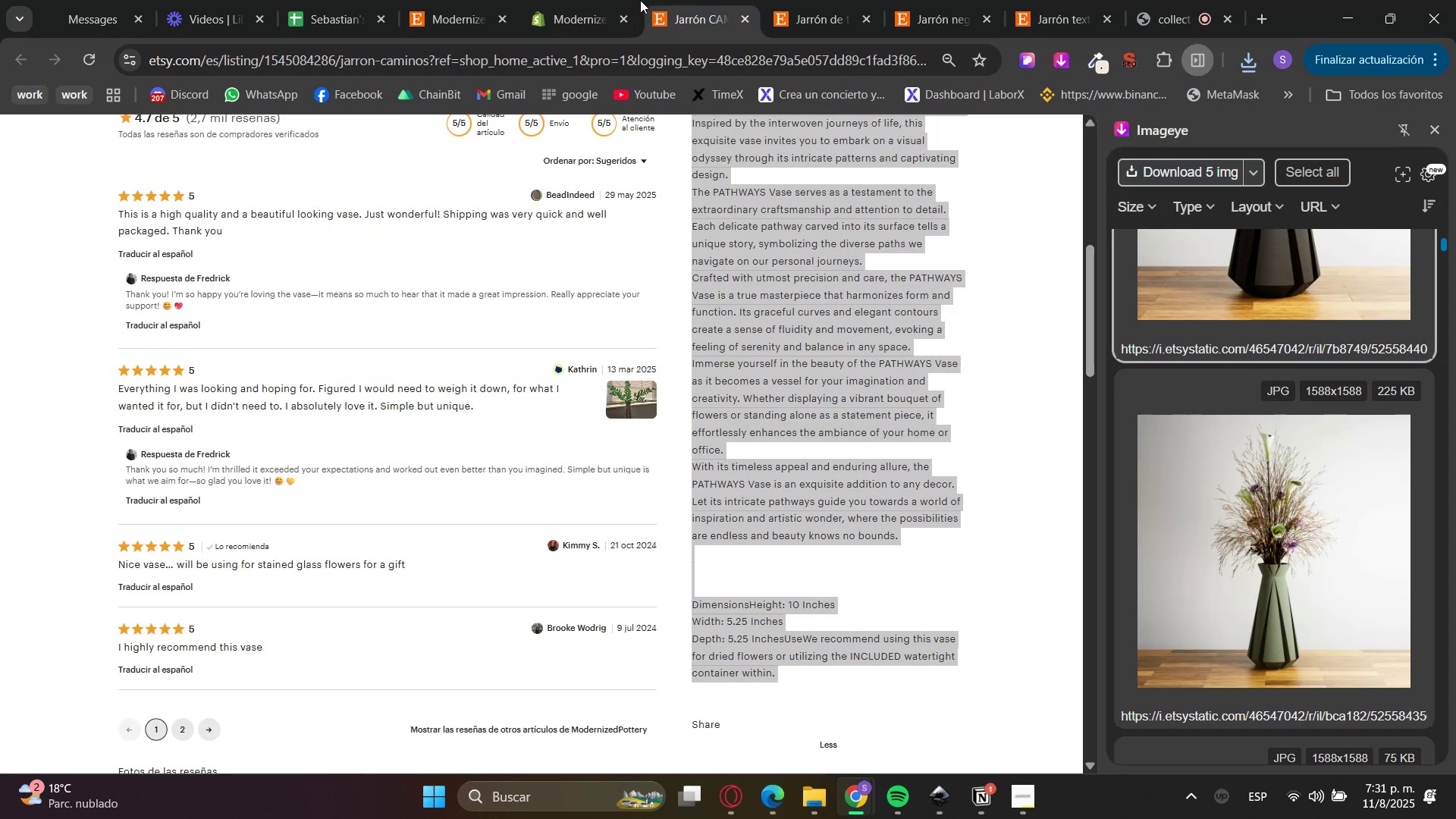 
scroll: coordinate [849, 478], scroll_direction: up, amount: 9.0
 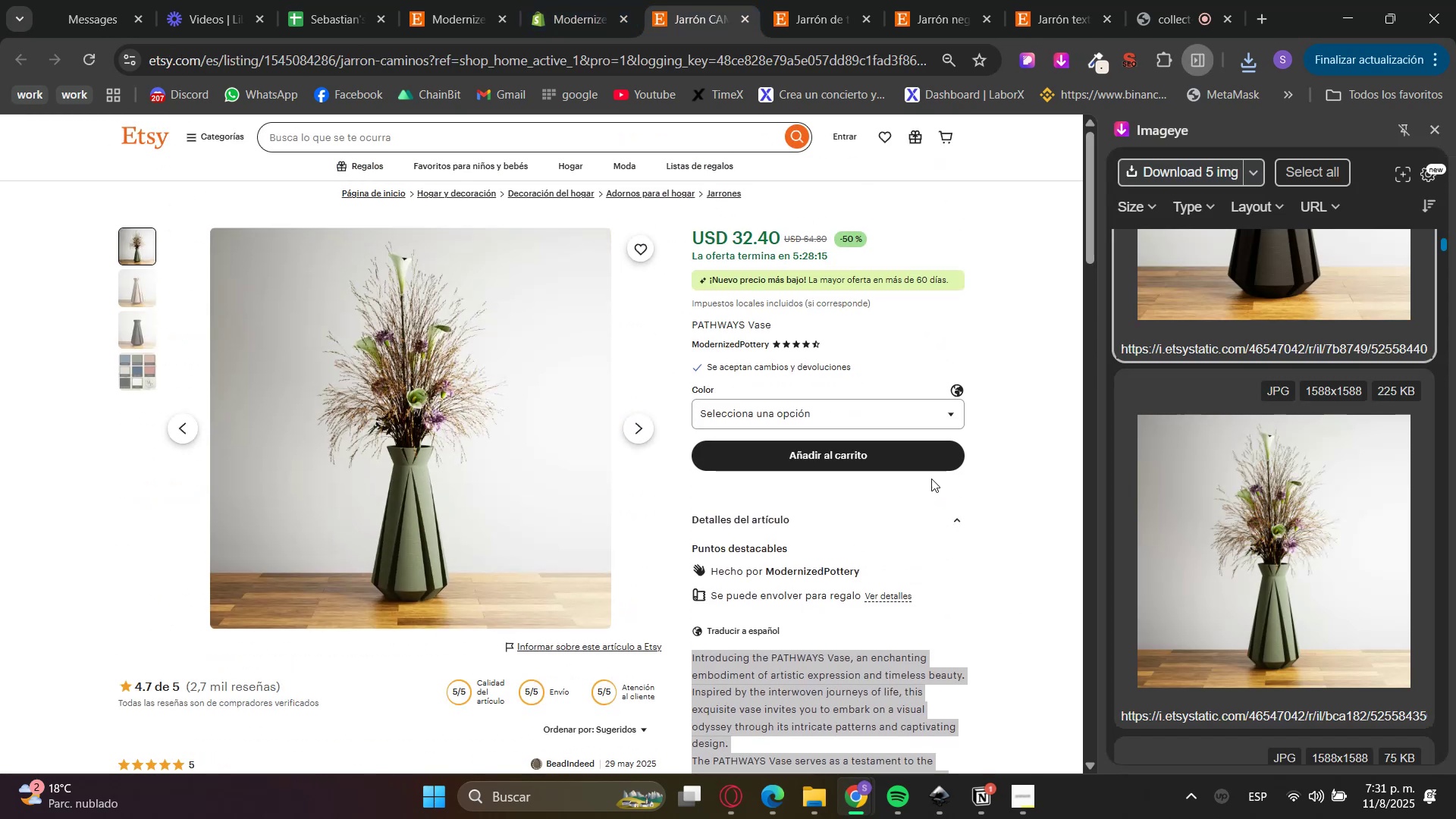 
left_click([1065, 399])
 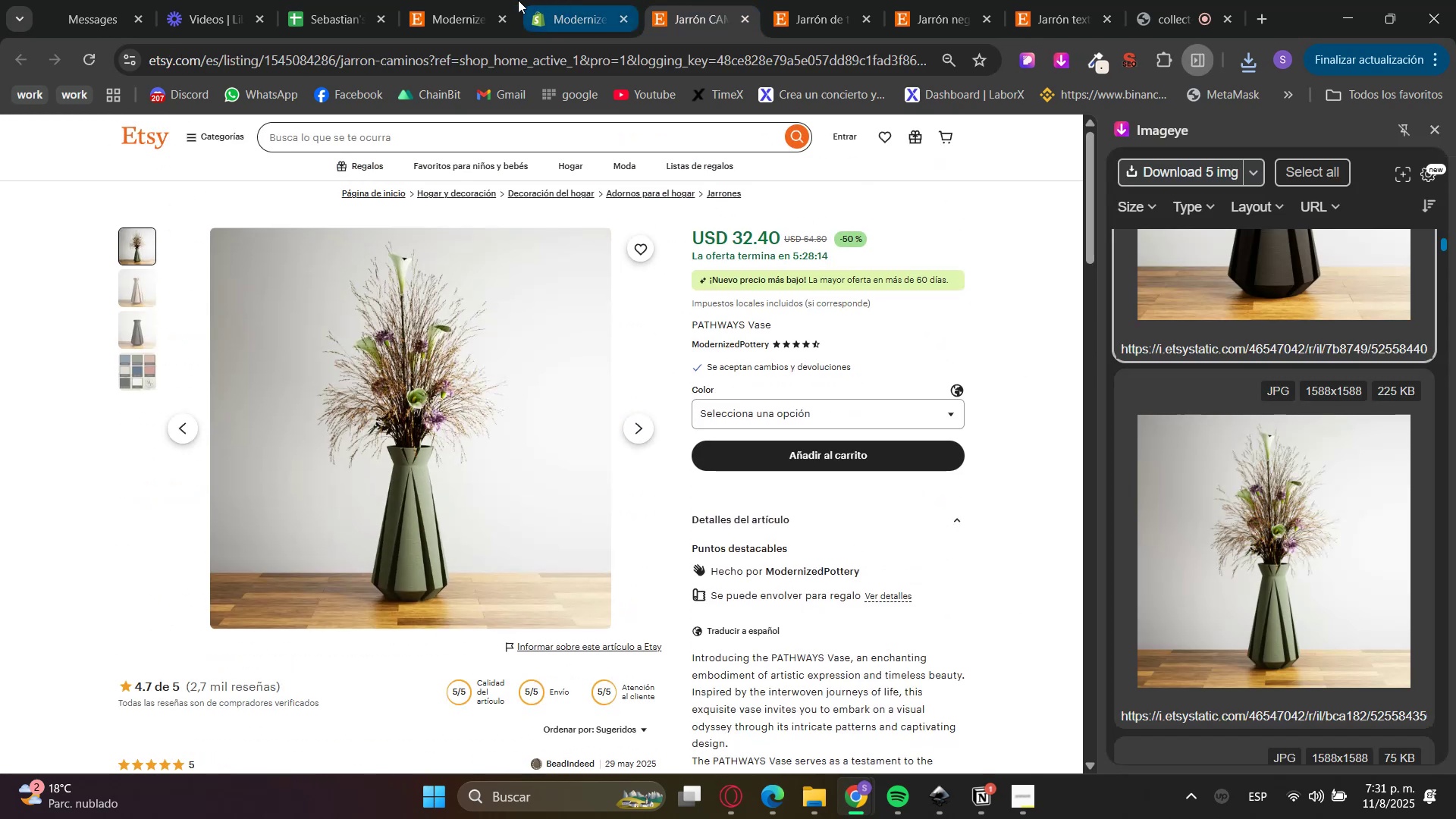 
left_click([506, 0])
 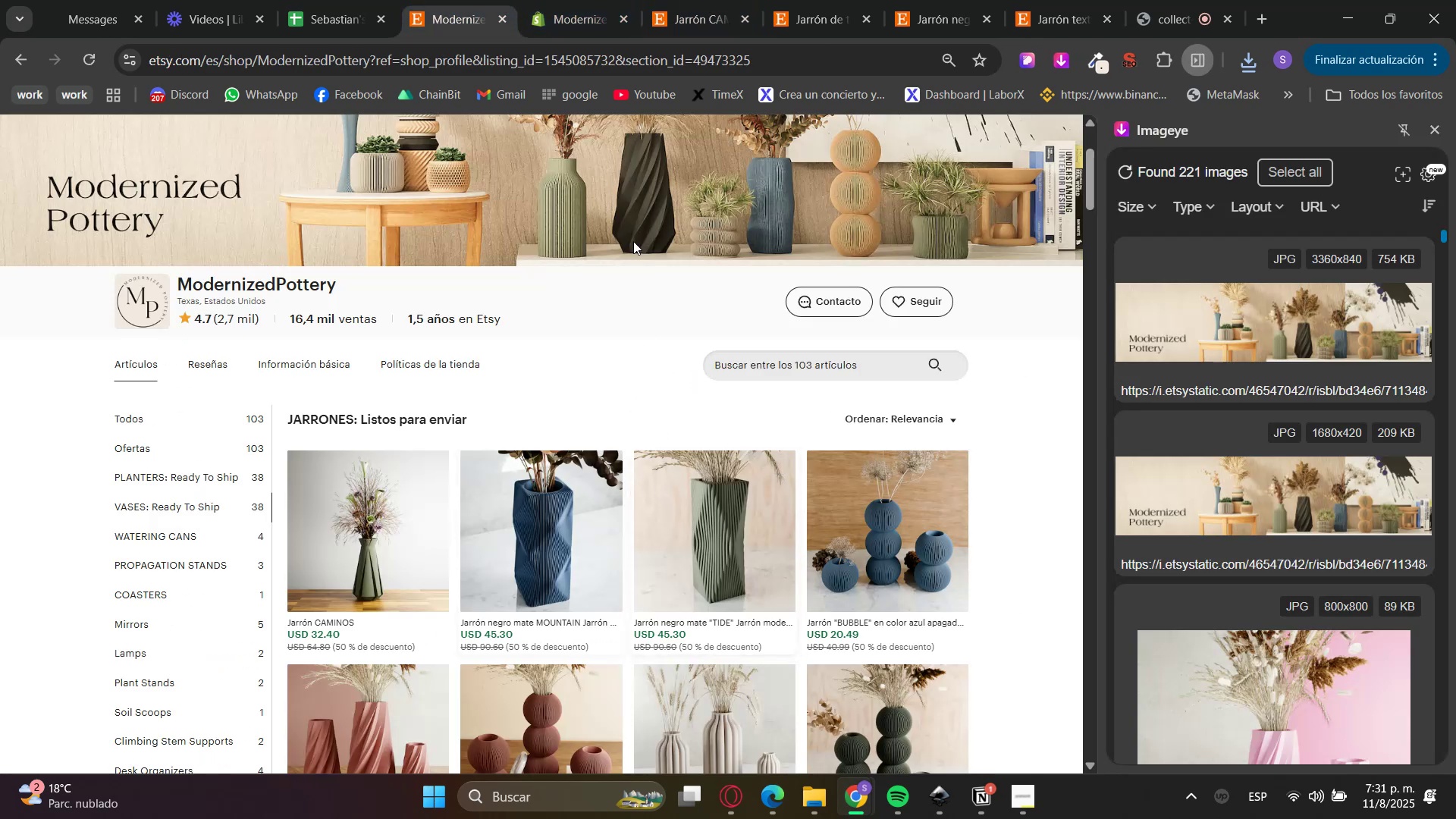 
left_click([553, 0])
 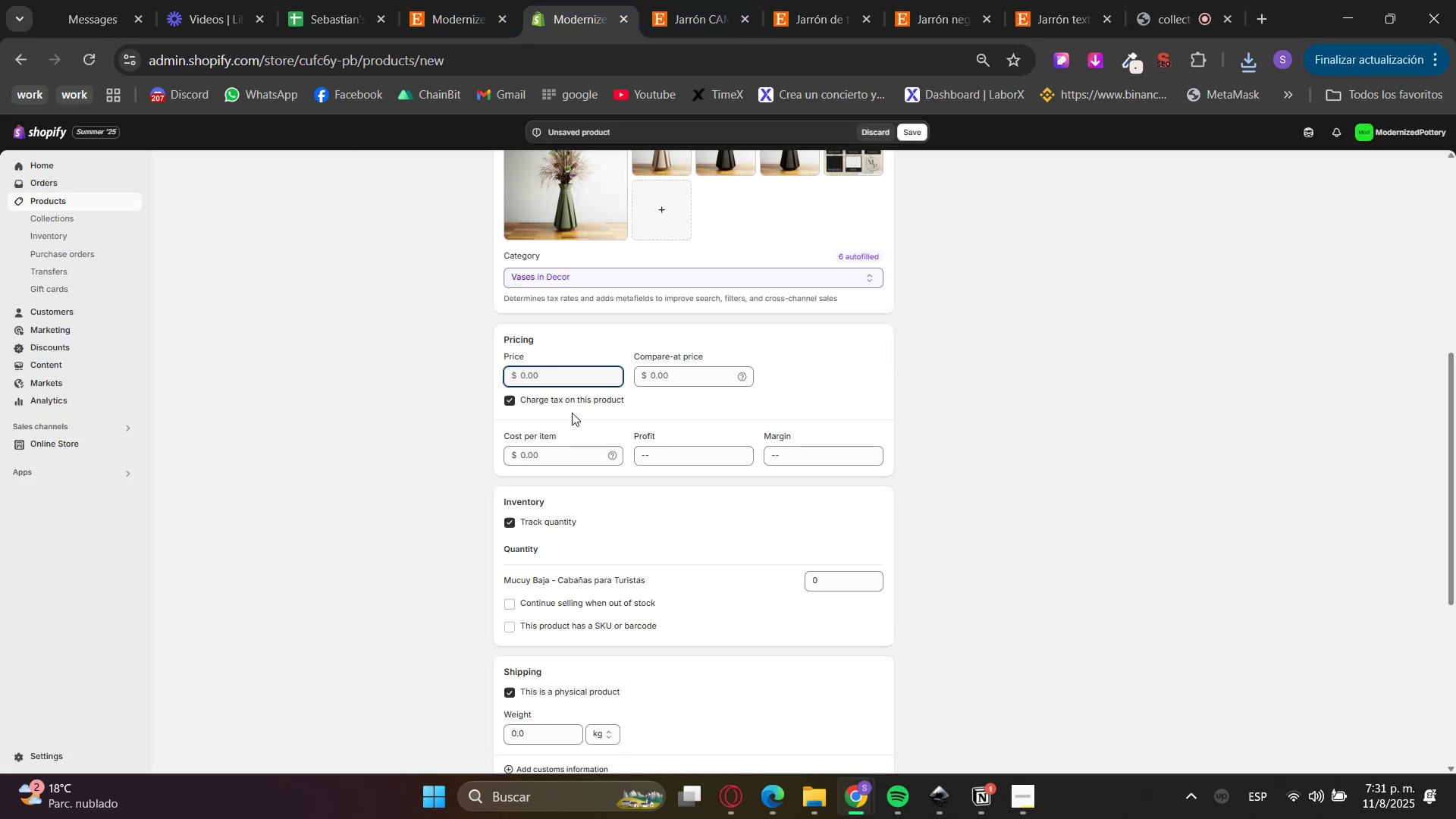 
key(Numpad3)
 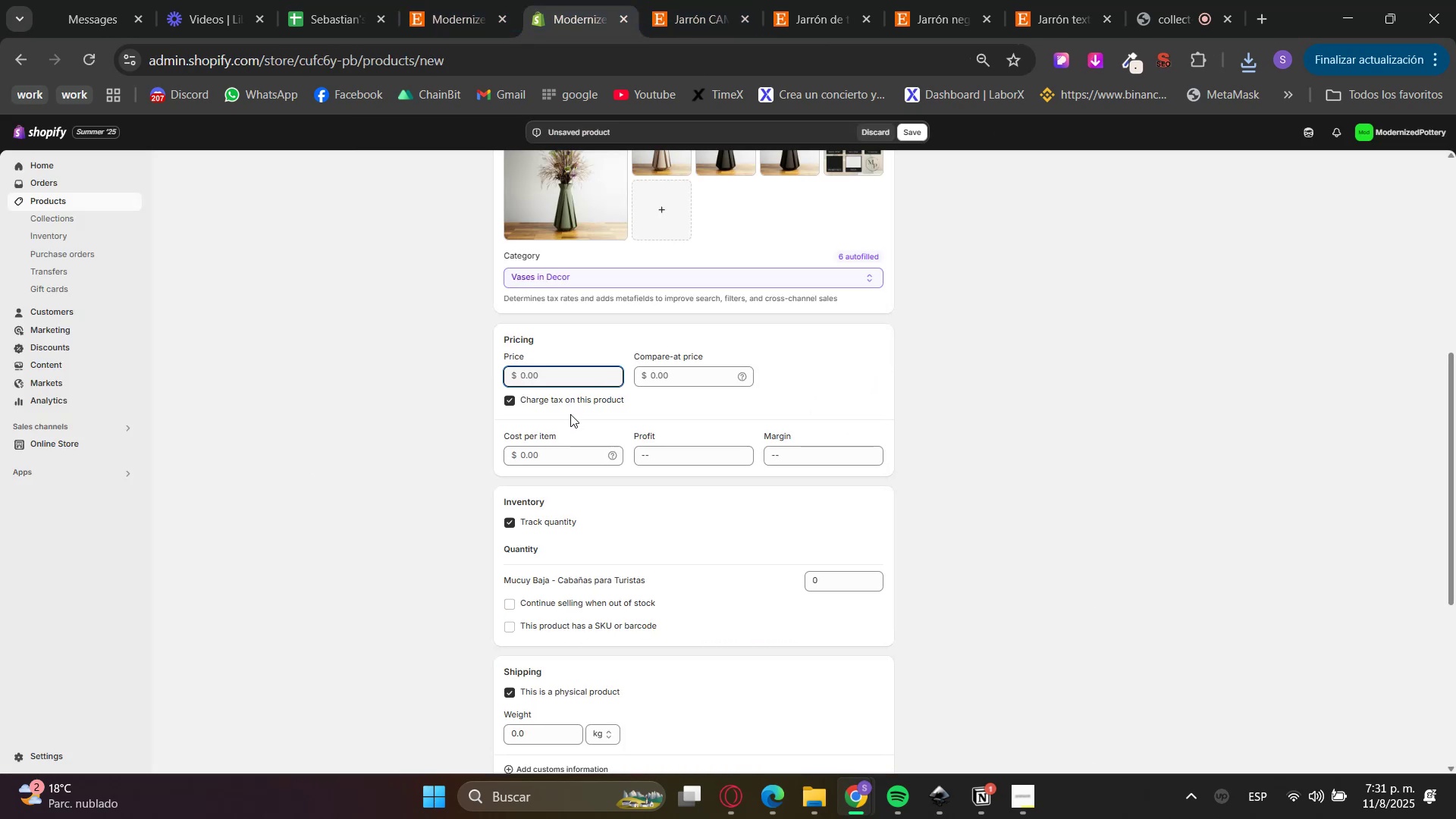 
key(Numpad2)
 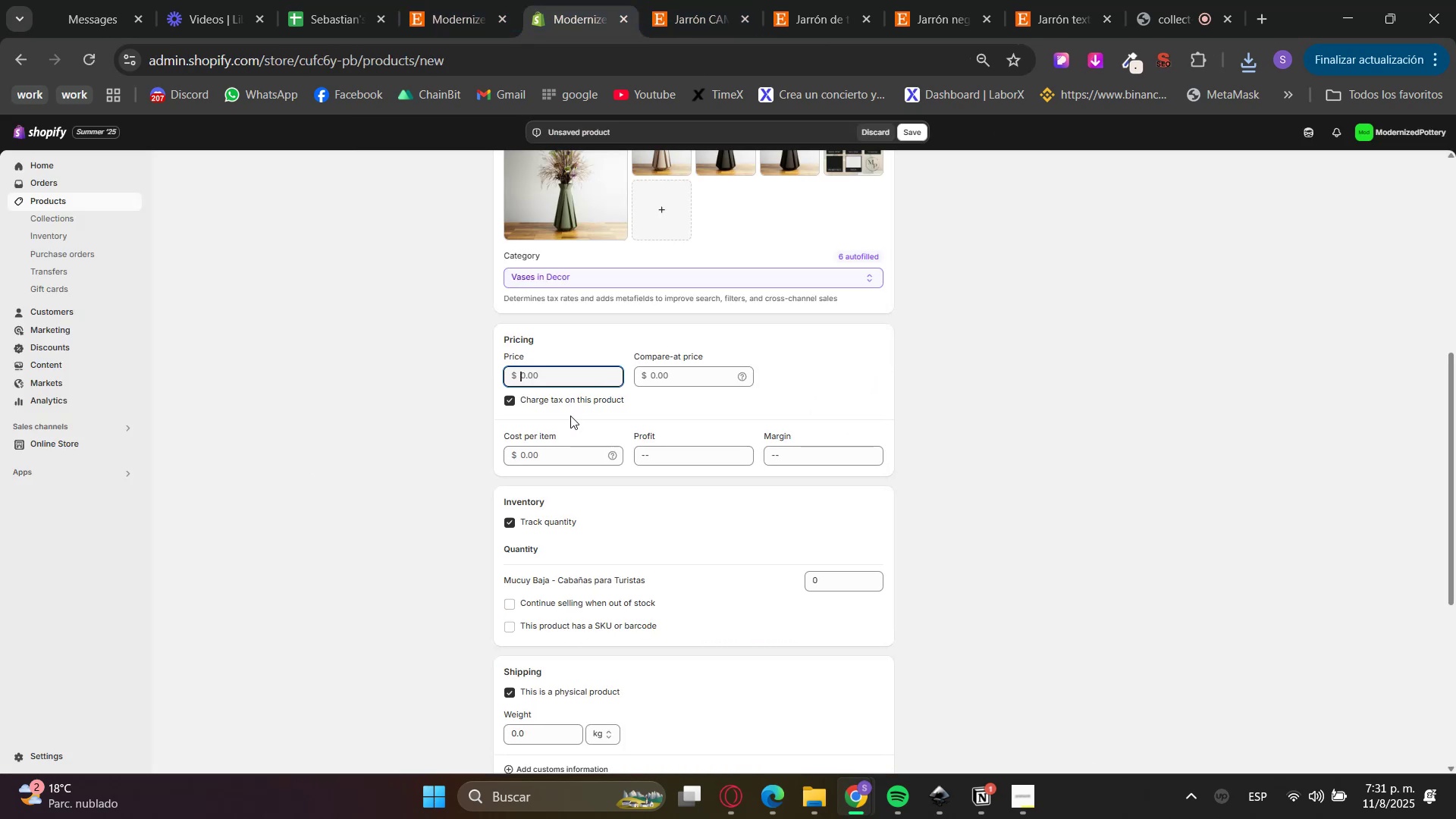 
key(NumpadDecimal)
 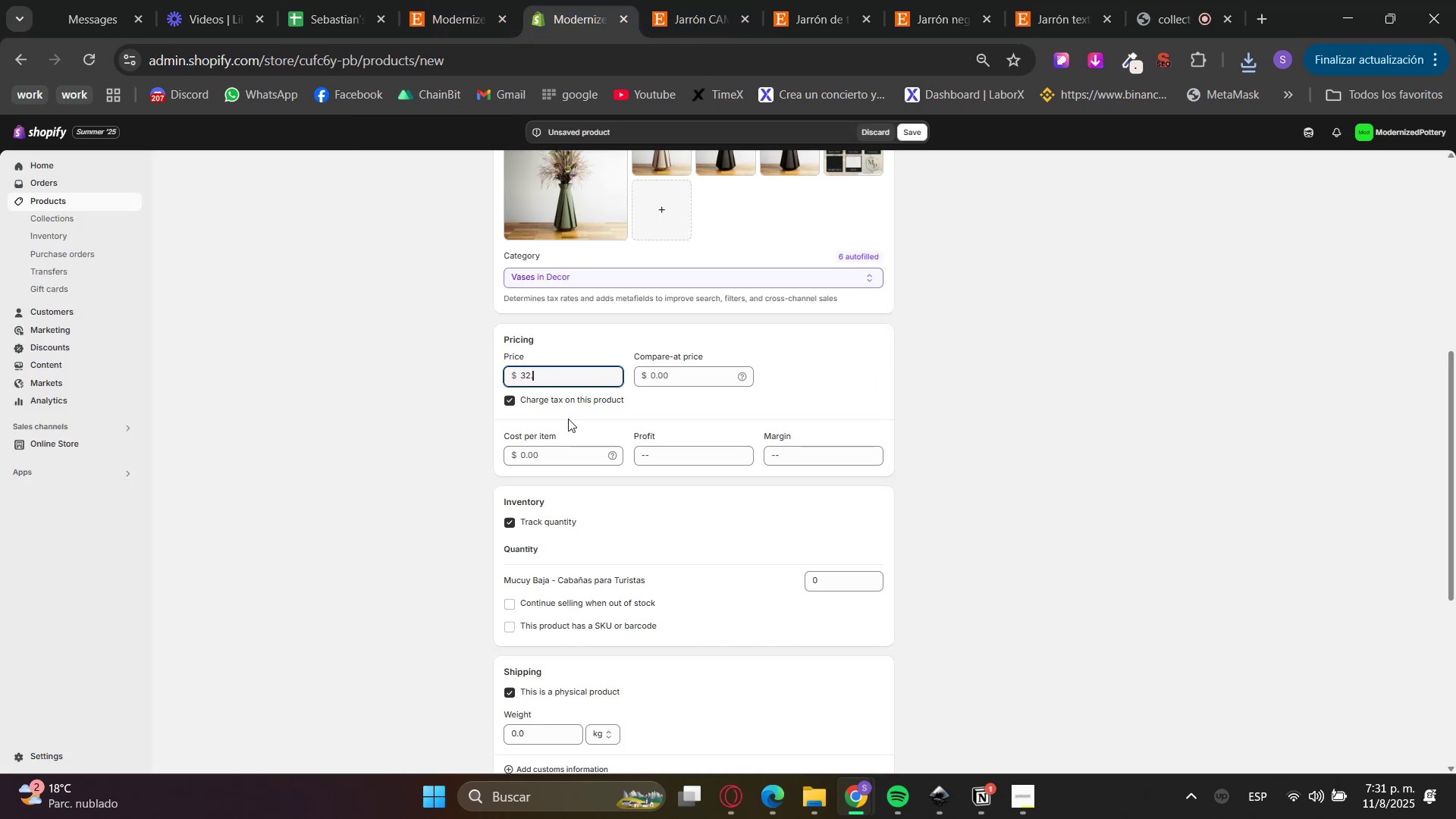 
key(Numpad4)
 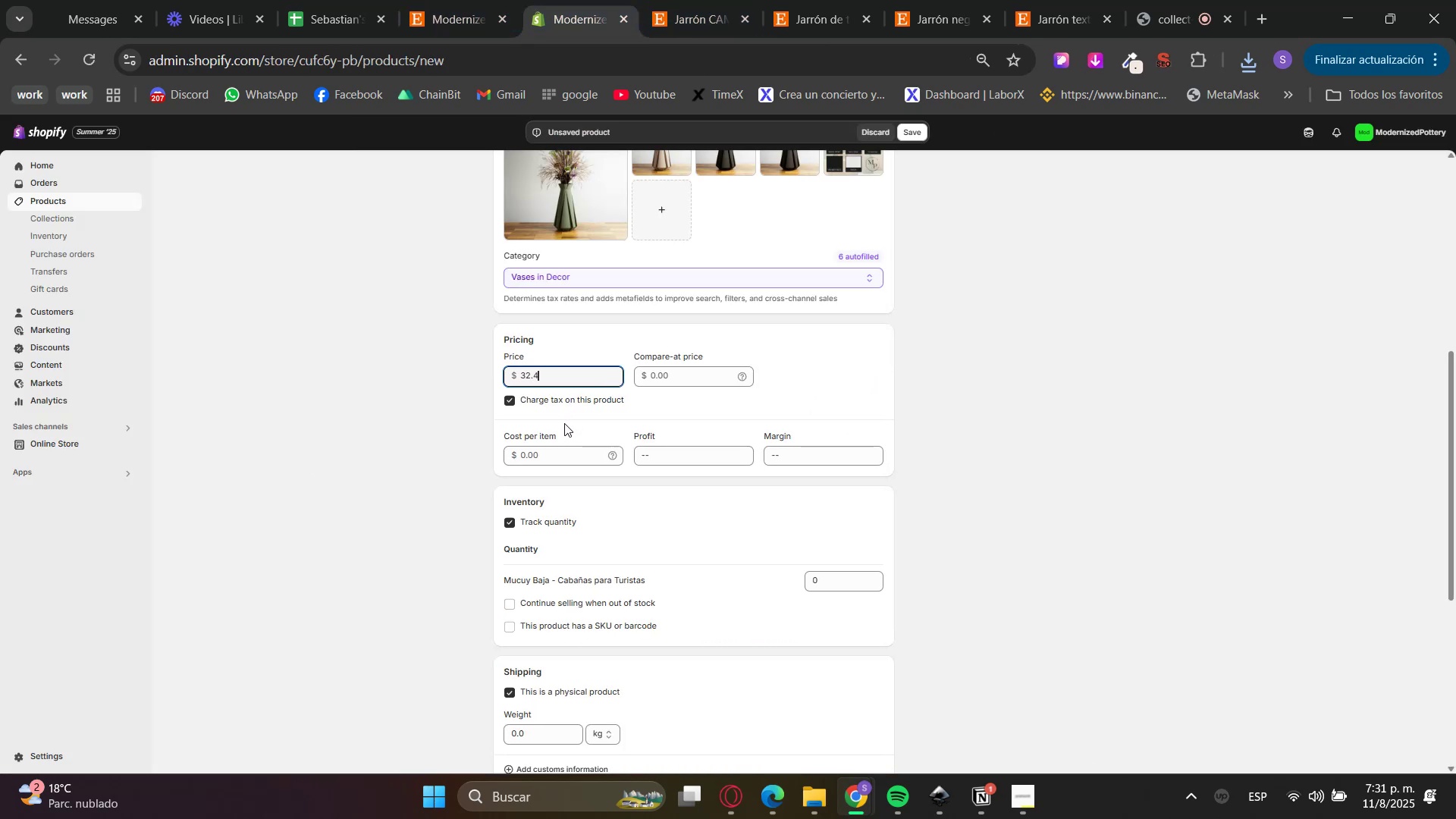 
key(Numpad0)
 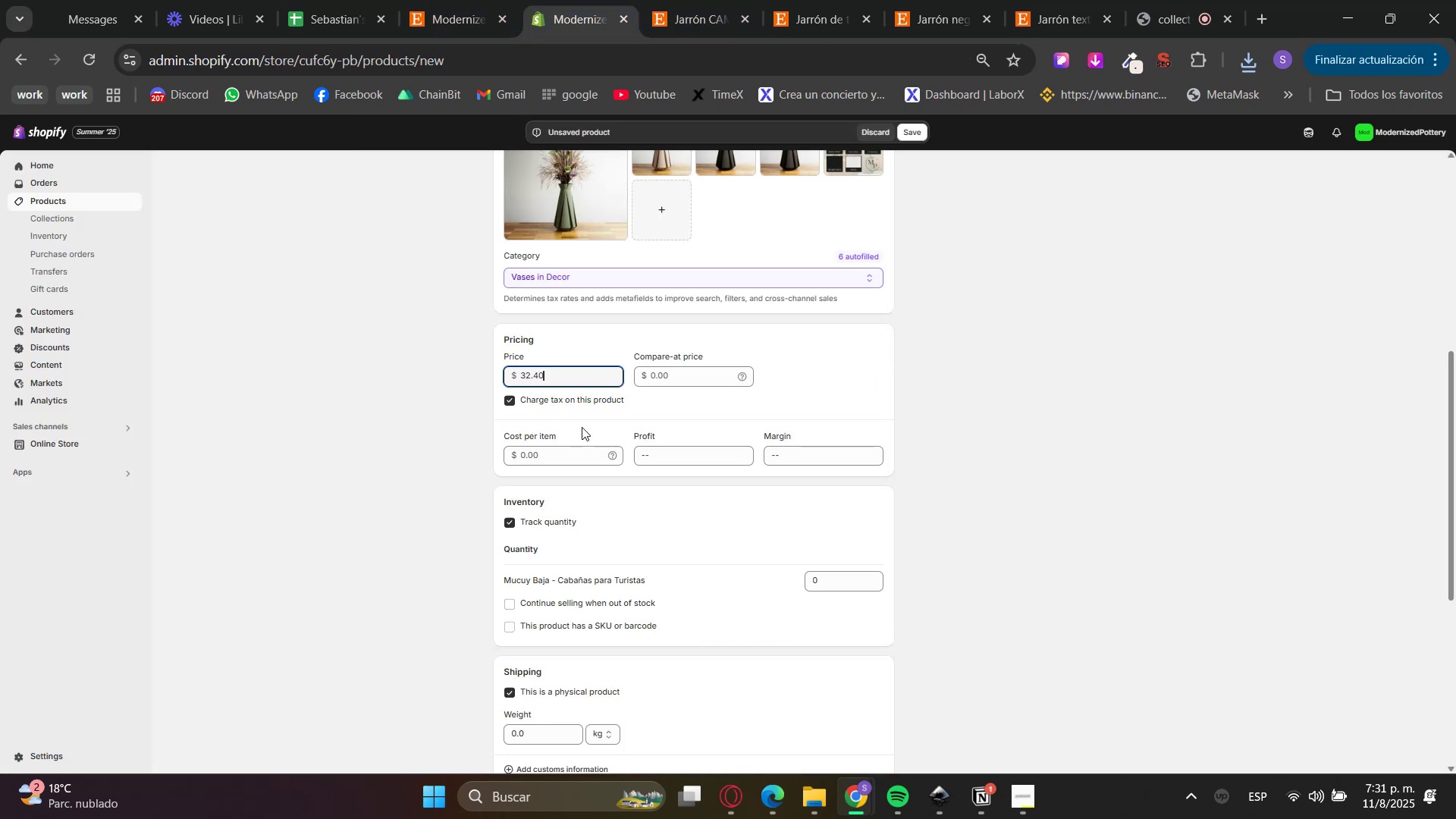 
left_click_drag(start_coordinate=[970, 452], to_coordinate=[974, 452])
 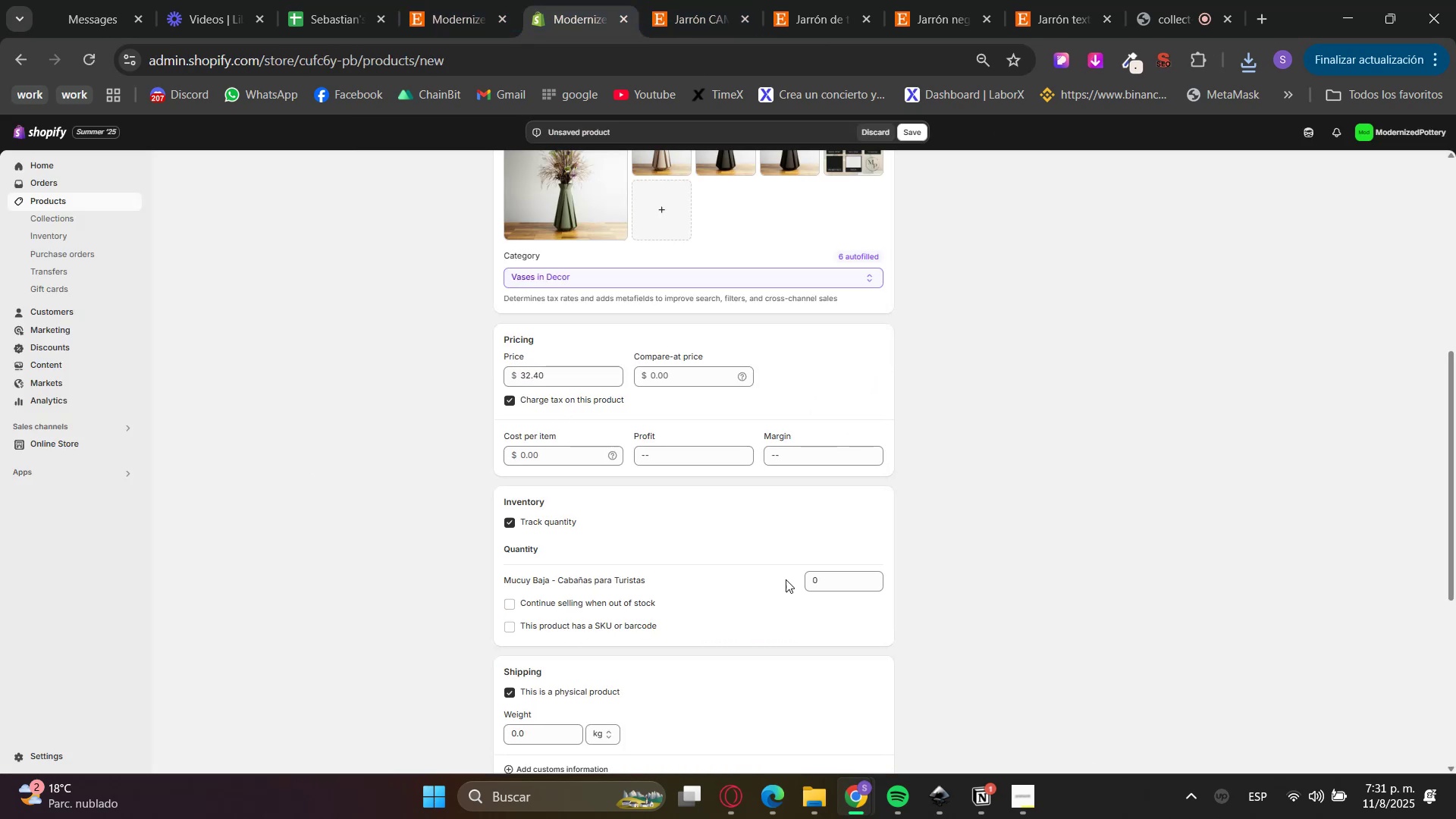 
scroll: coordinate [625, 588], scroll_direction: down, amount: 2.0
 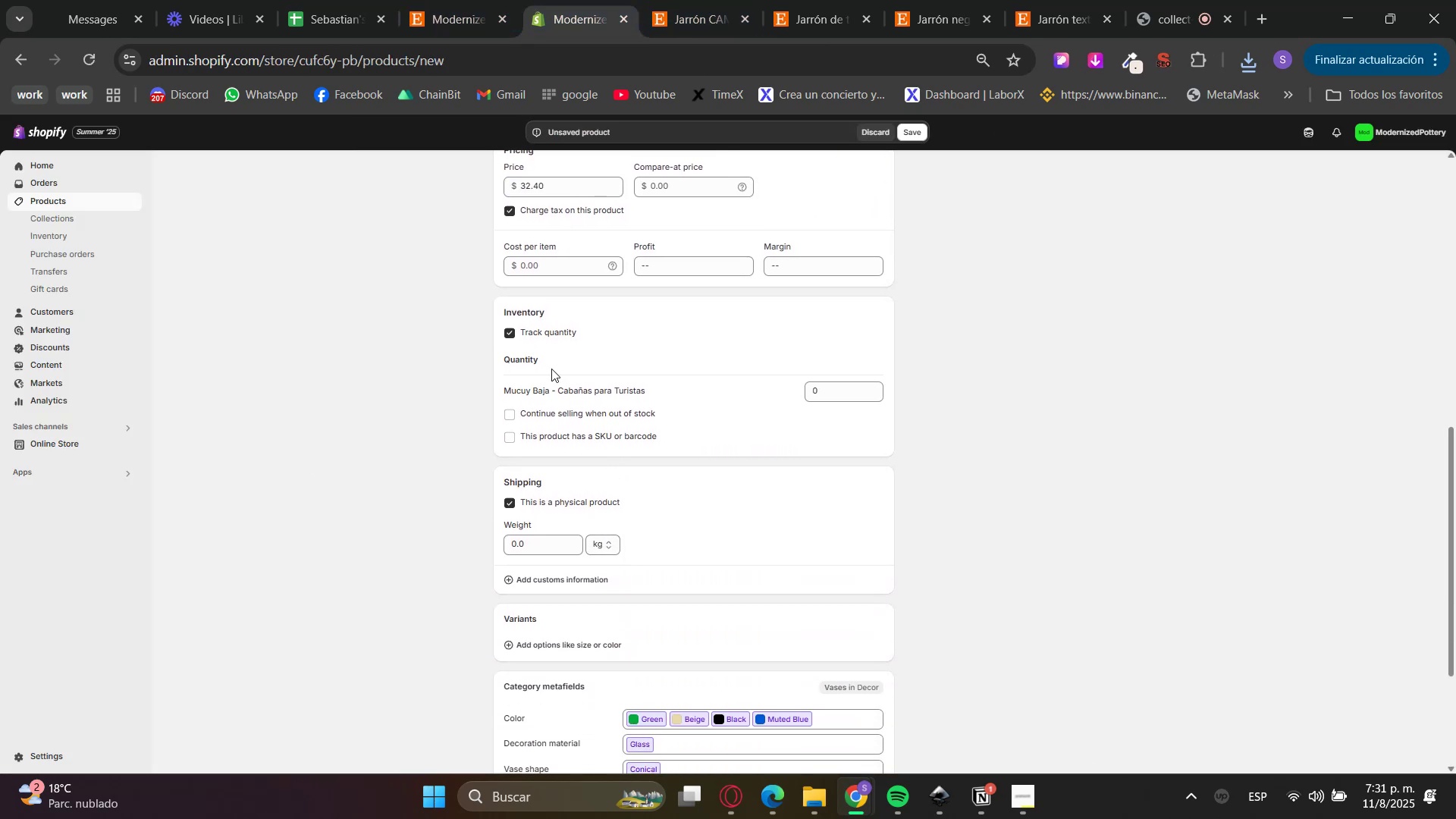 
left_click([521, 327])
 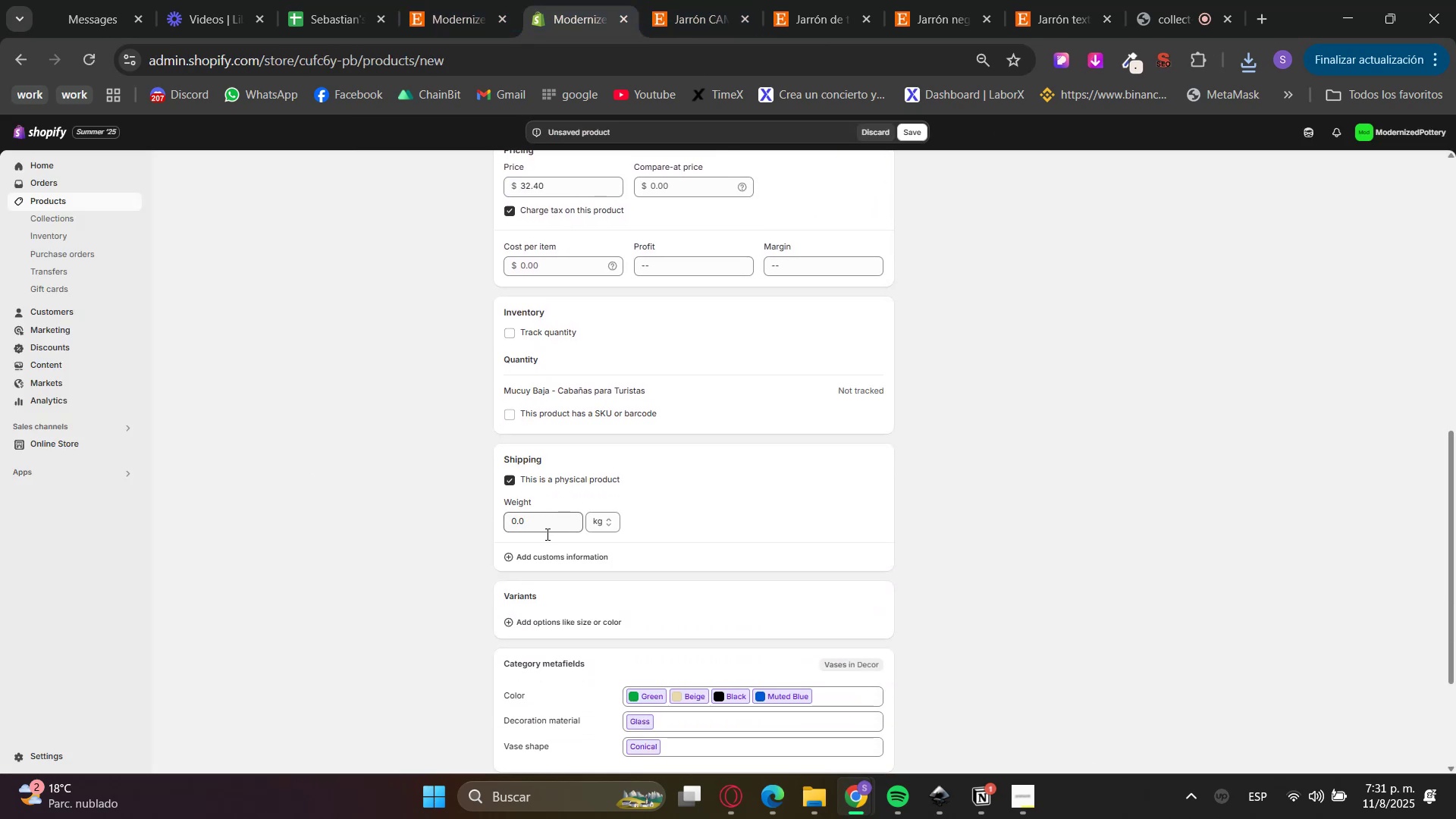 
left_click([557, 623])
 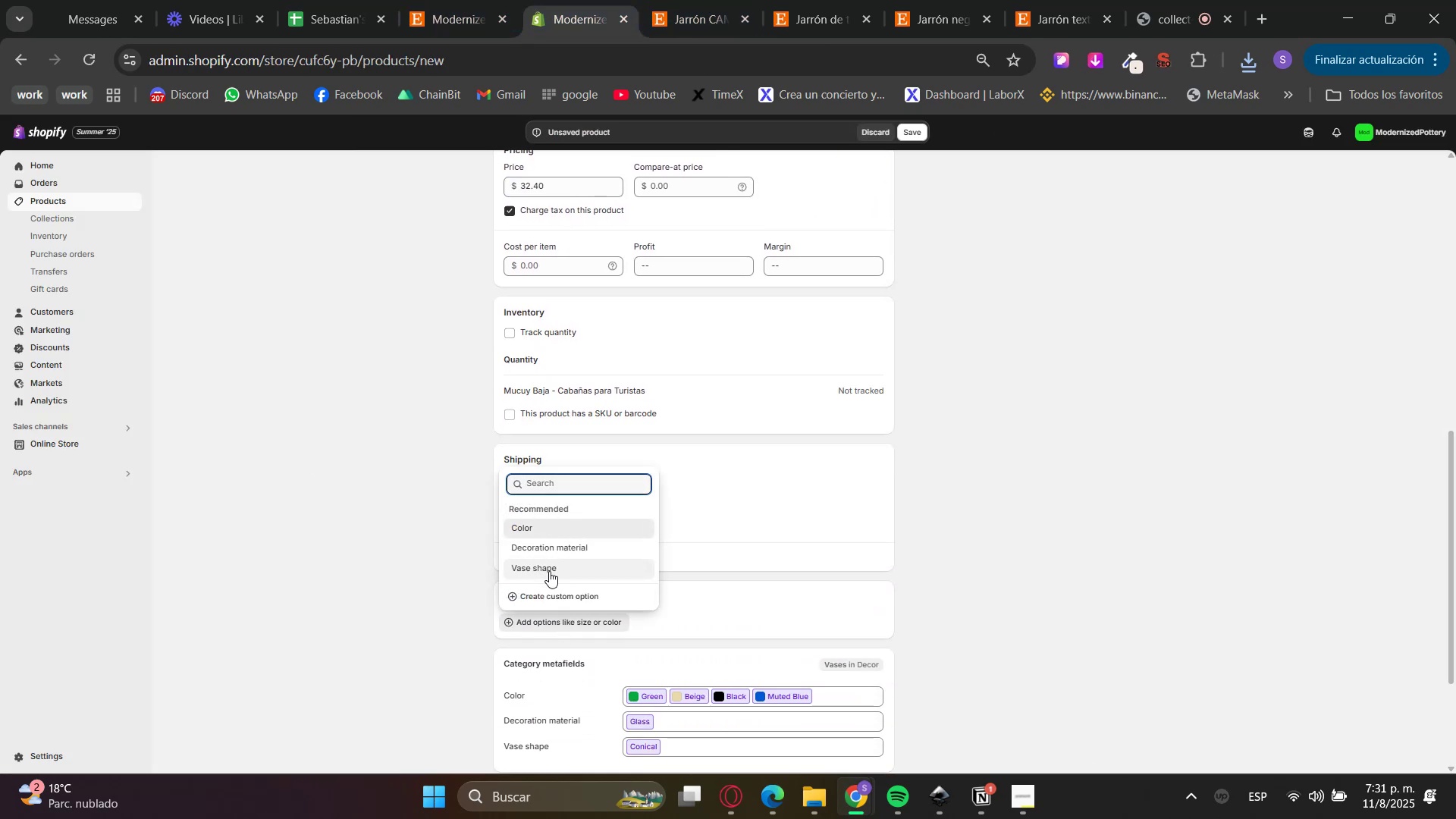 
left_click([536, 531])
 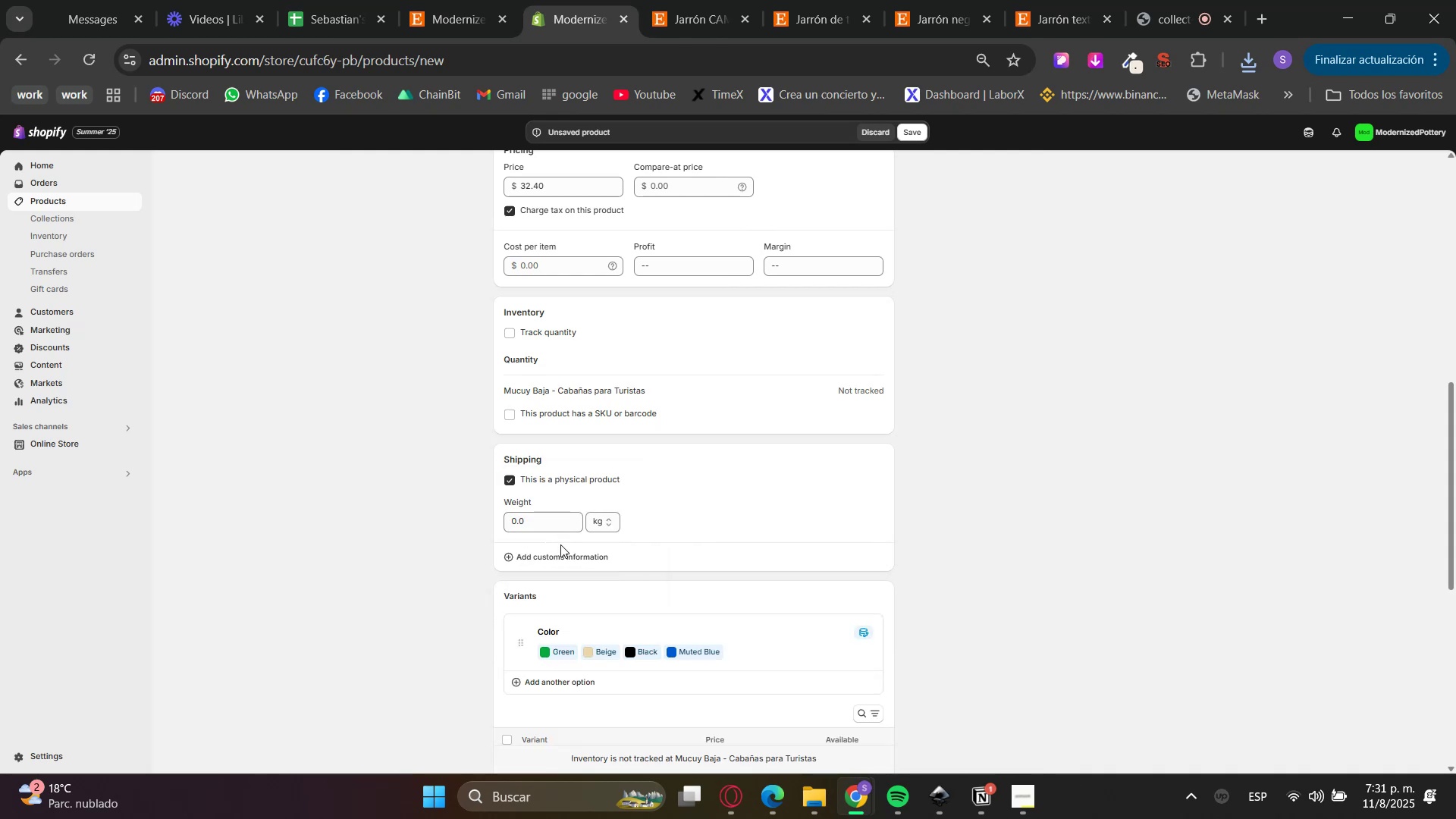 
scroll: coordinate [461, 673], scroll_direction: down, amount: 3.0
 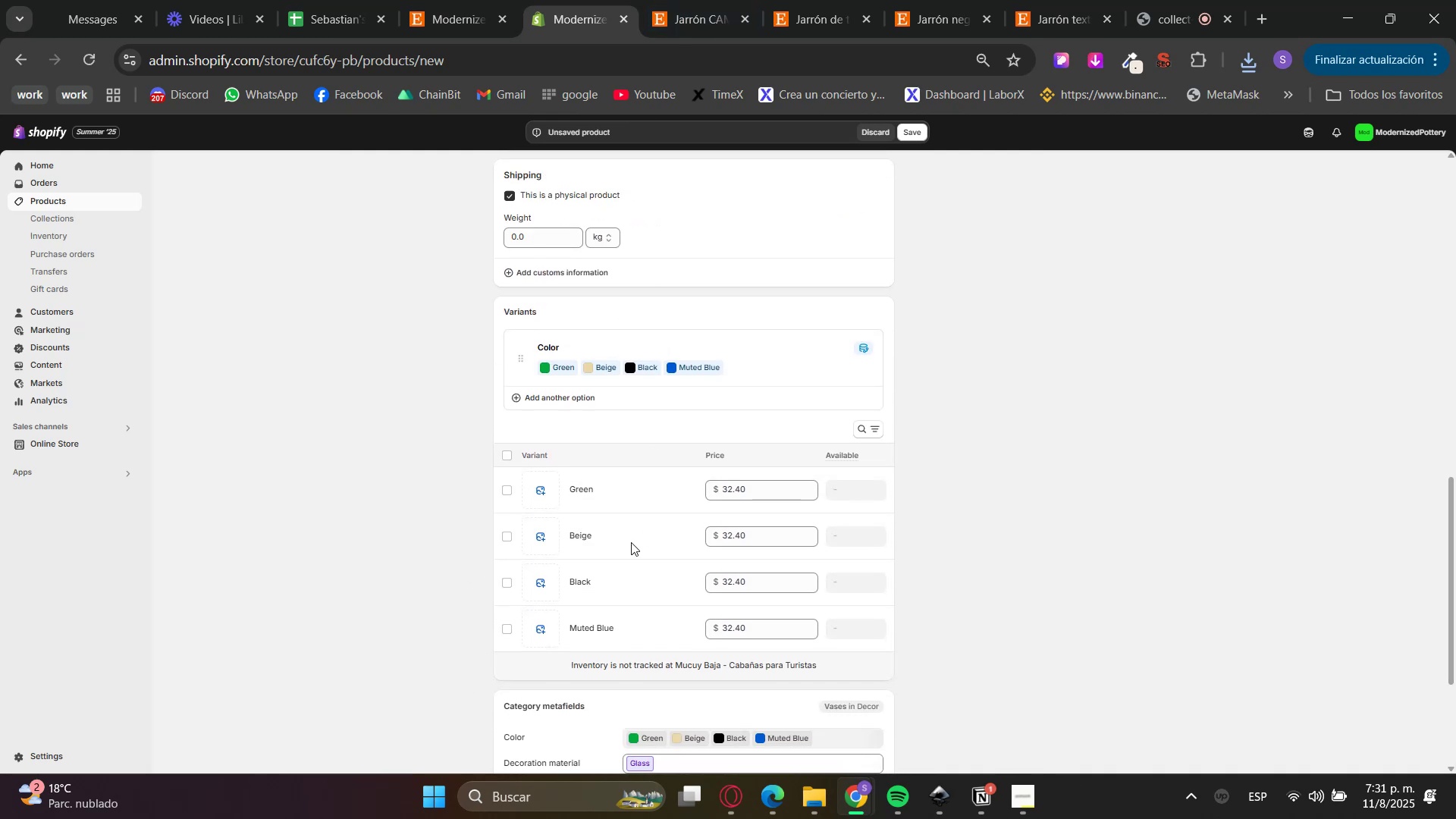 
left_click([538, 485])
 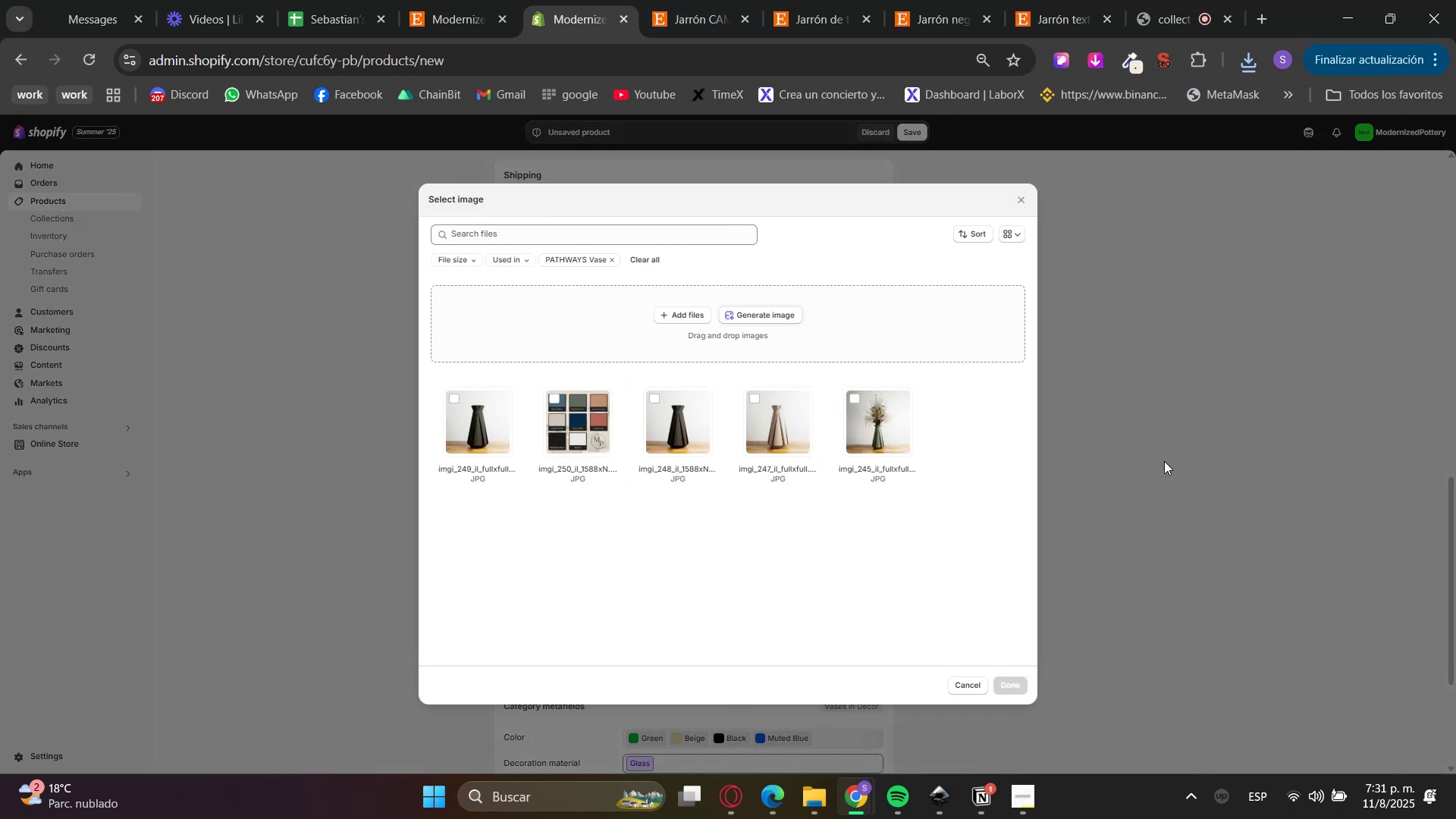 
left_click([699, 0])
 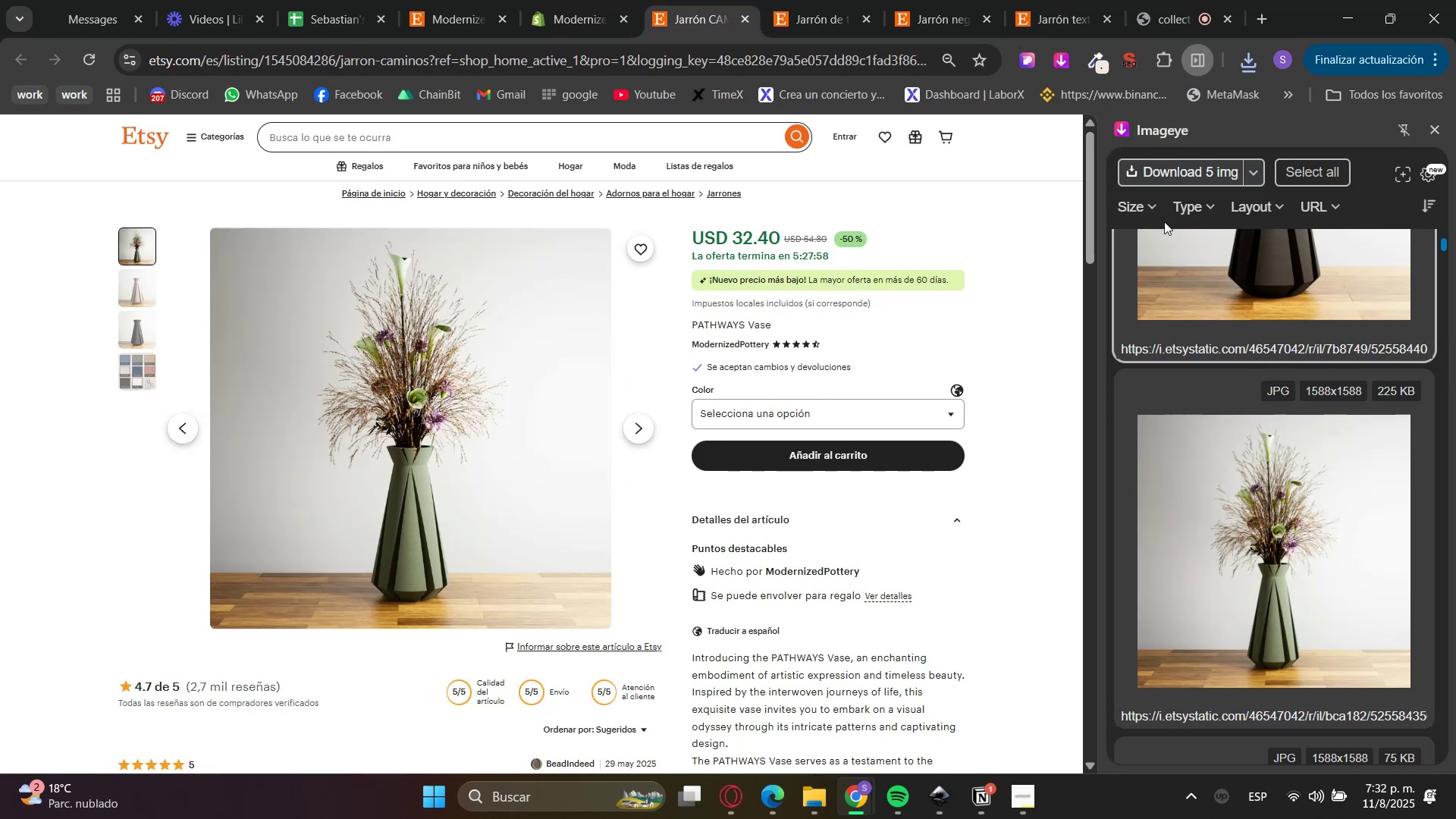 
scroll: coordinate [1309, 504], scroll_direction: down, amount: 23.0
 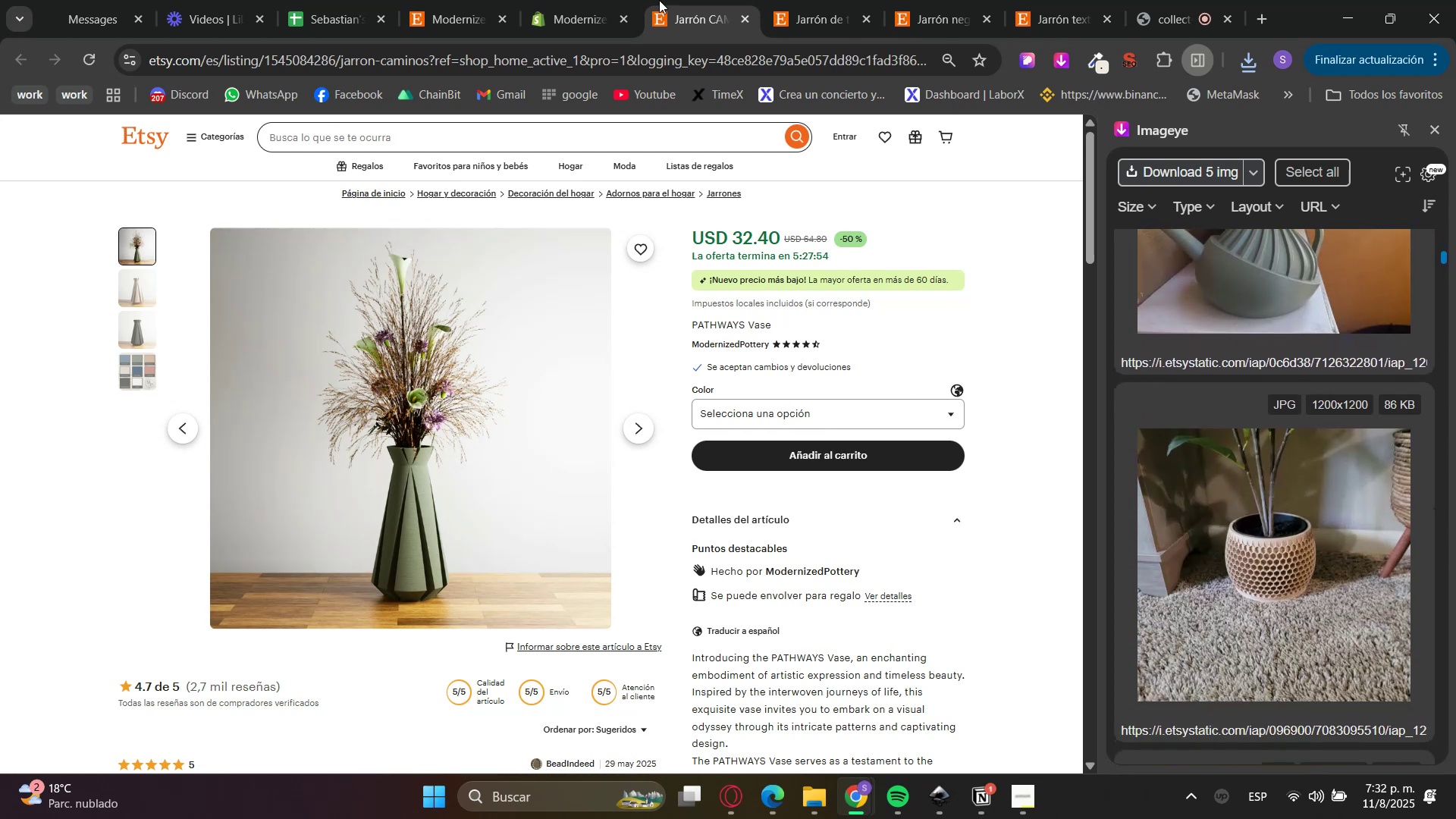 
left_click([561, 0])
 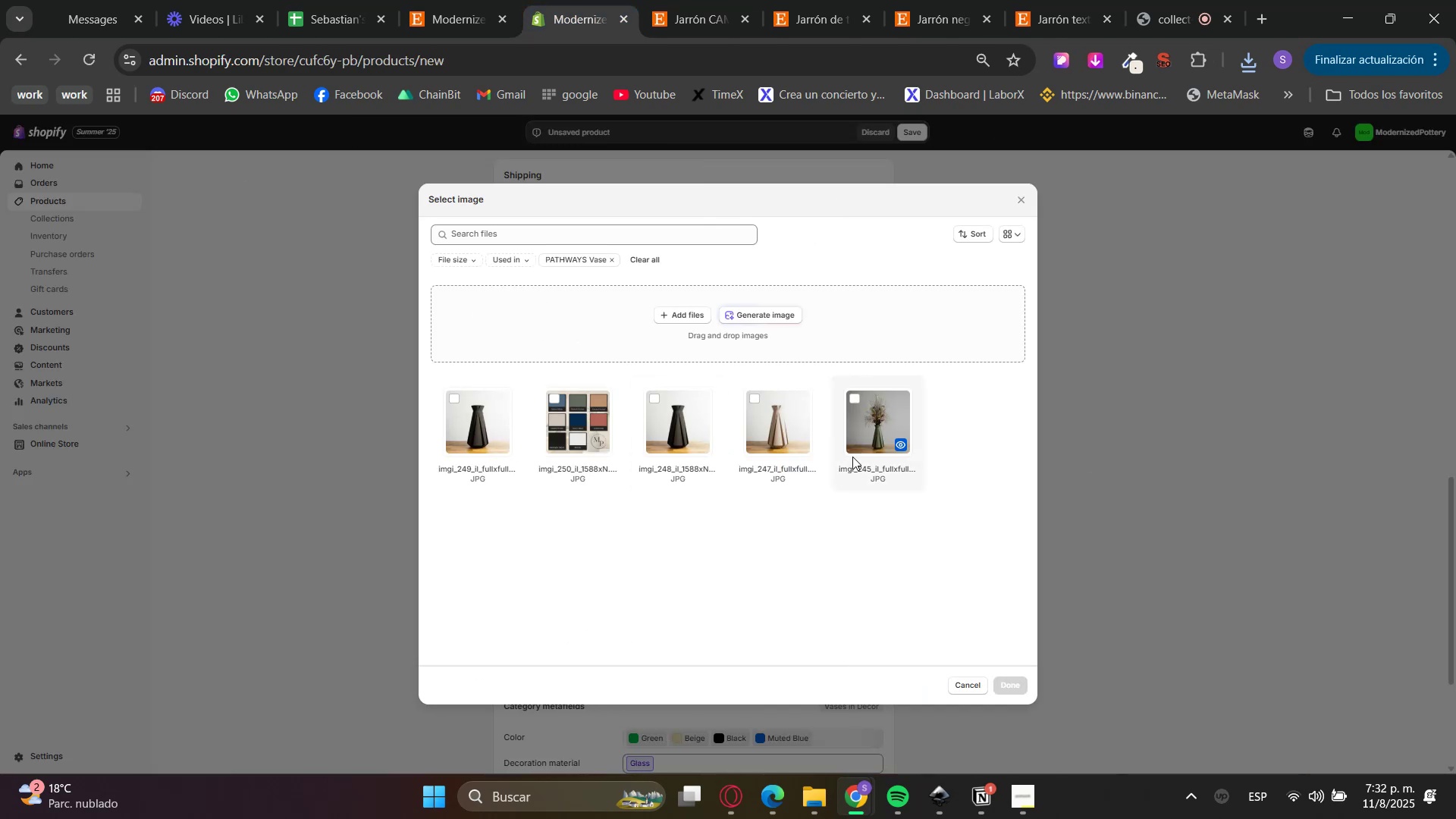 
left_click([863, 434])
 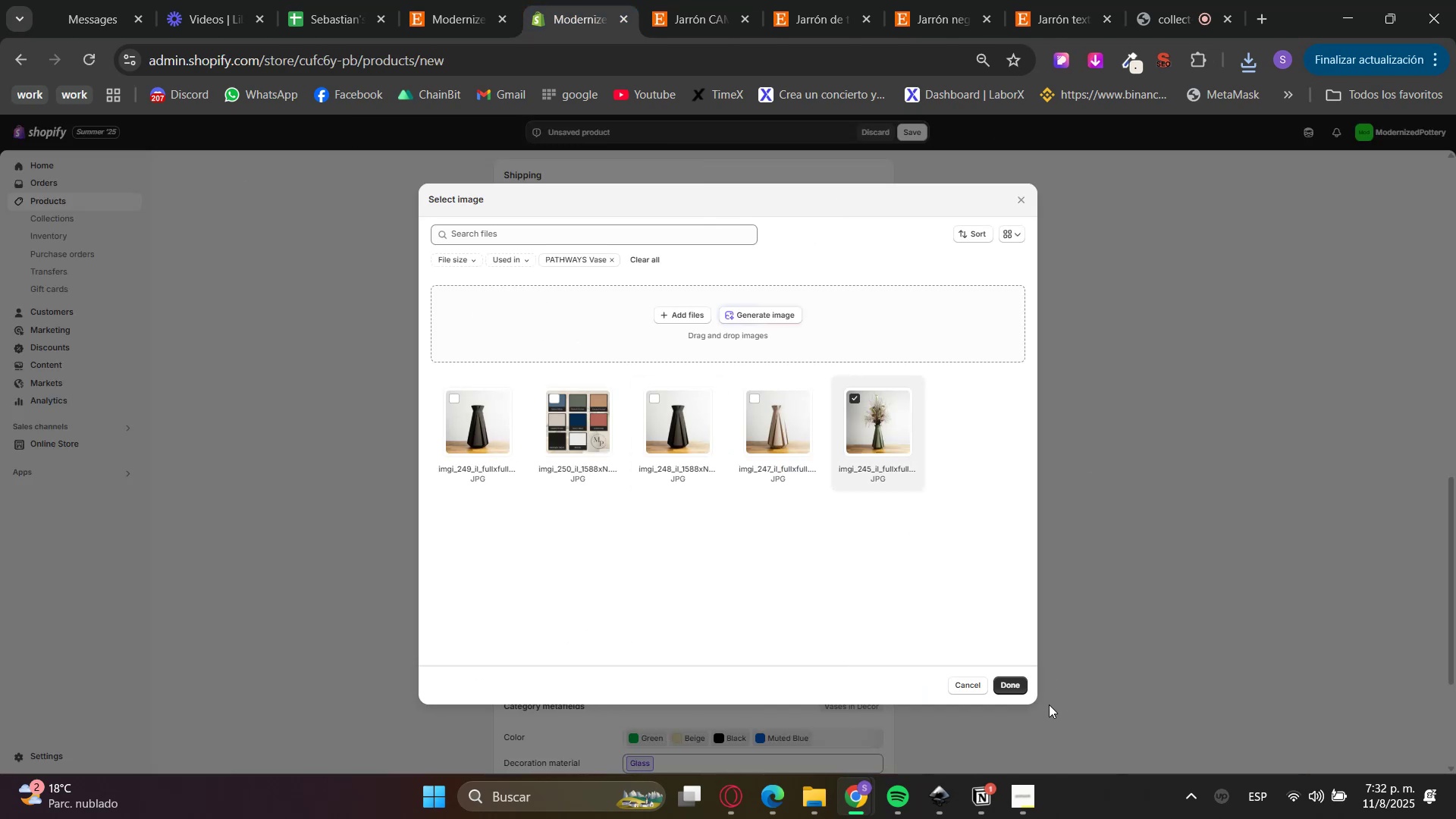 
left_click([1014, 682])
 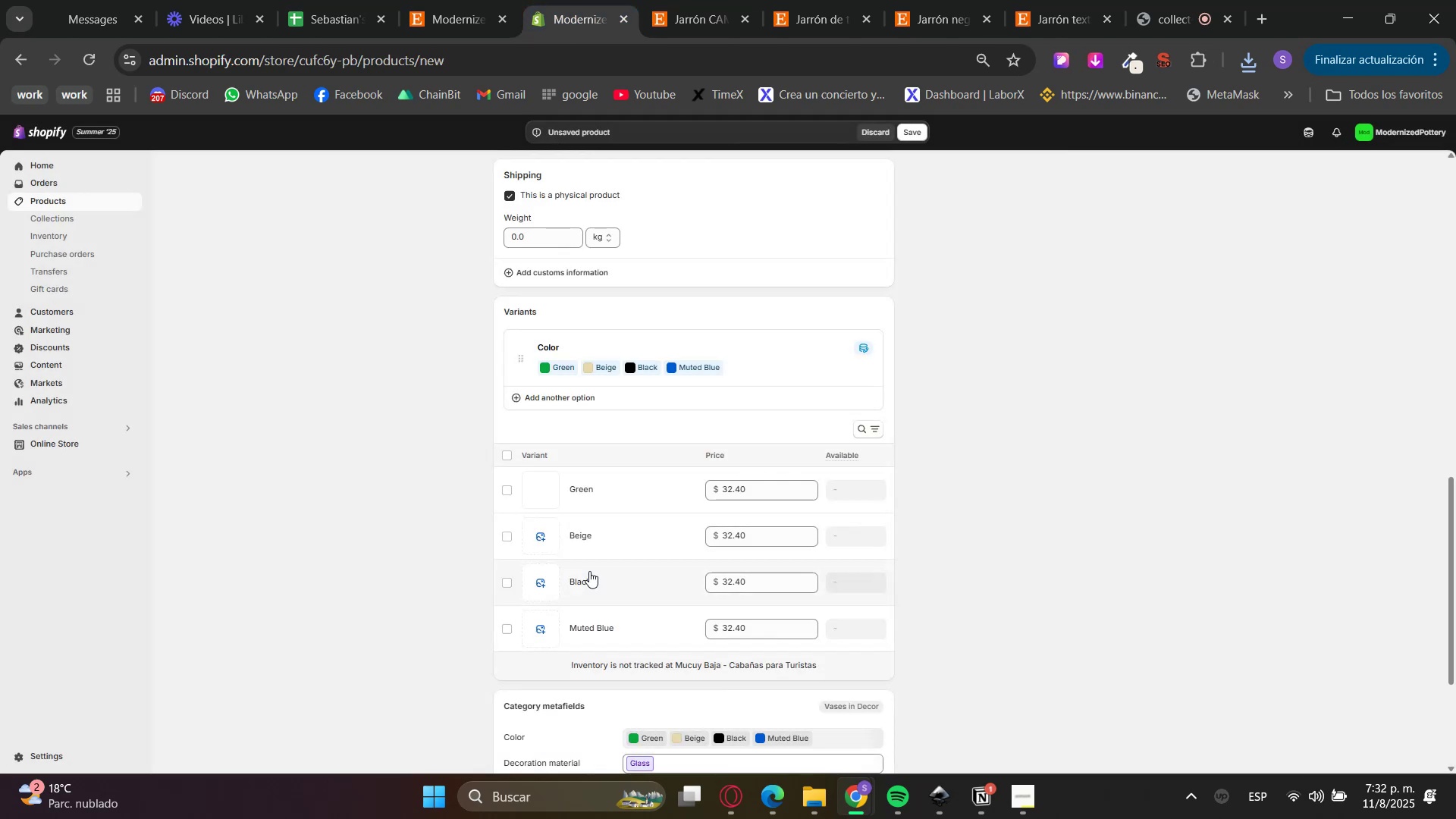 
left_click([543, 538])
 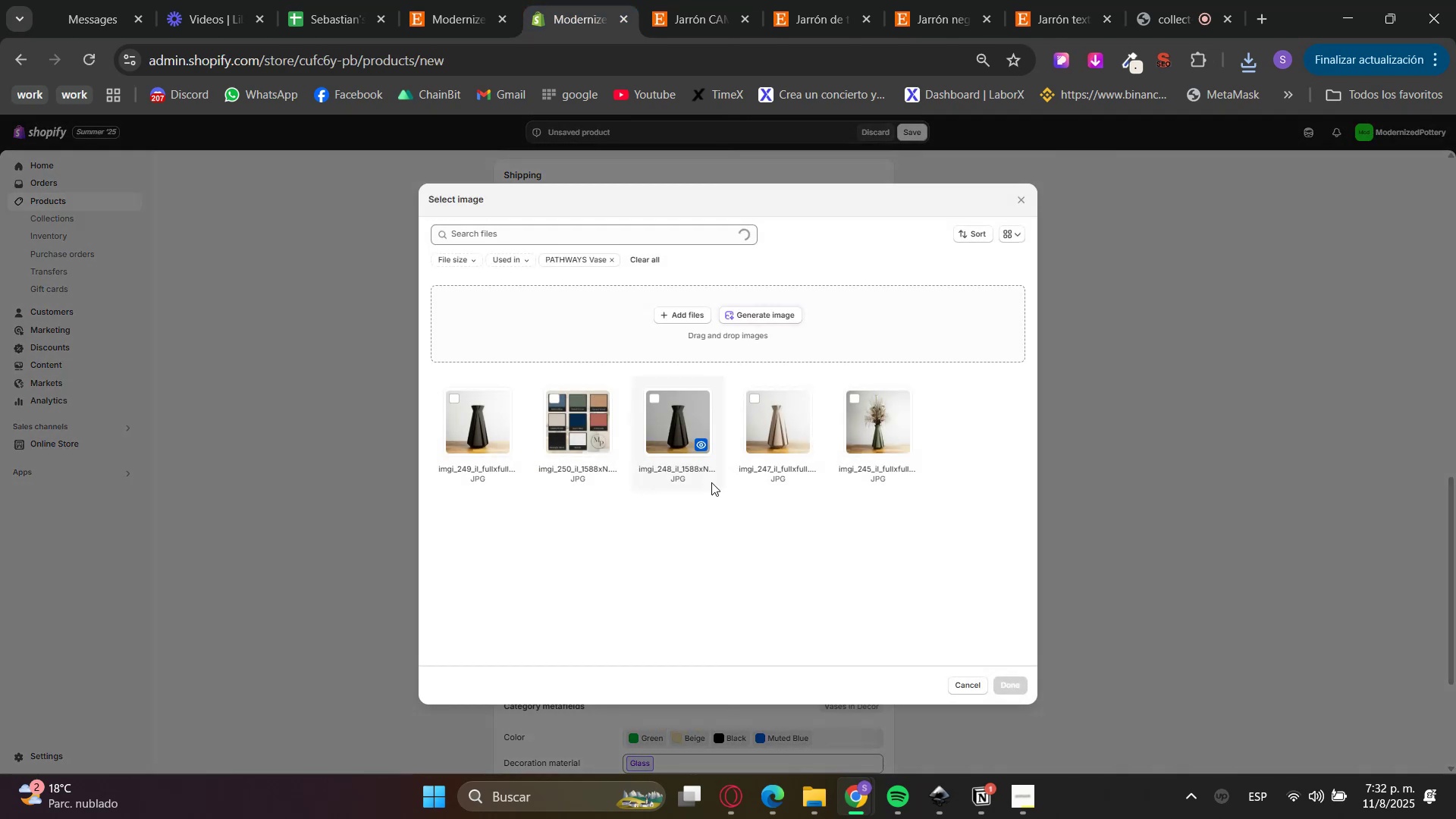 
left_click([756, 426])
 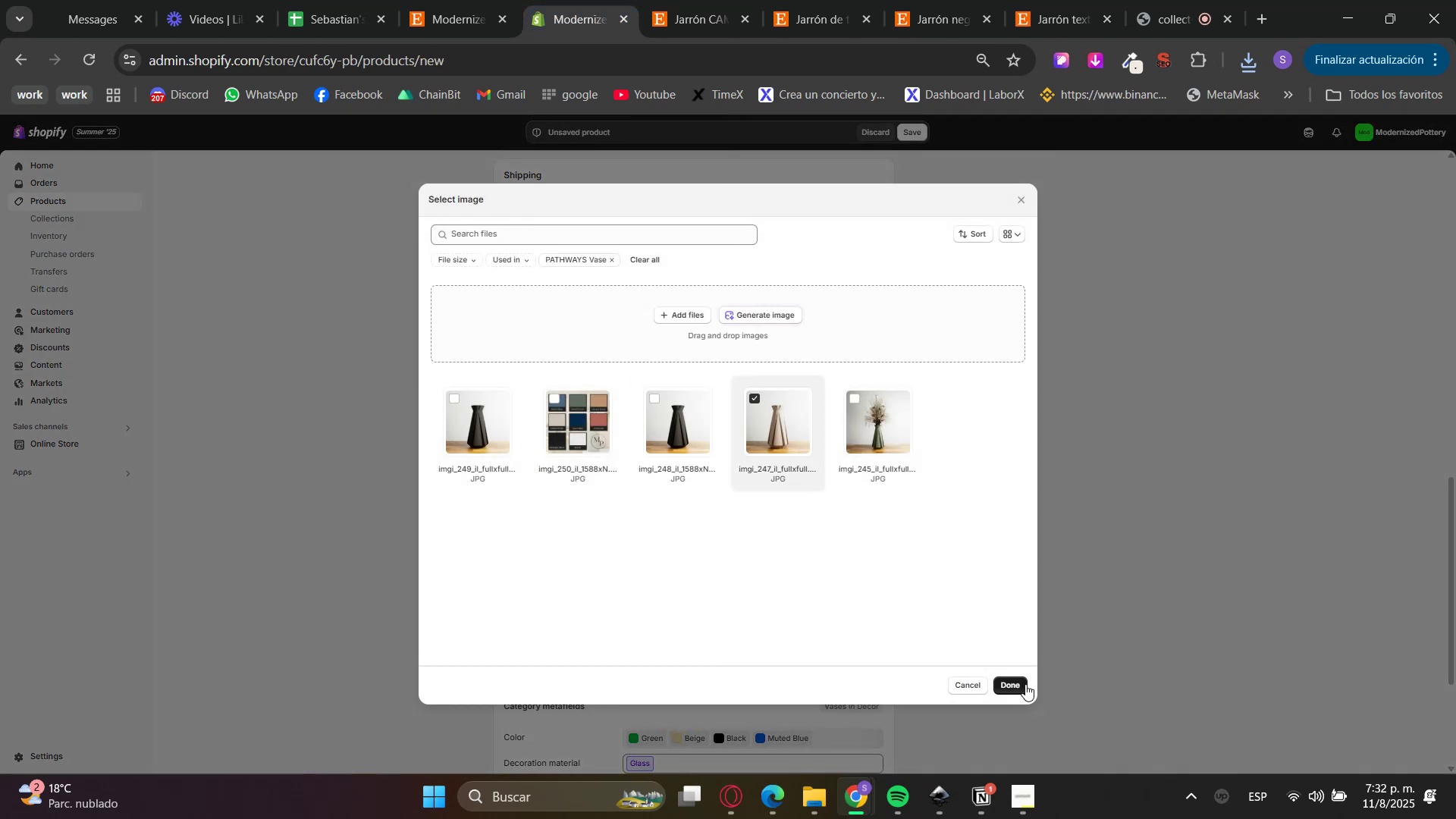 
left_click([1016, 686])
 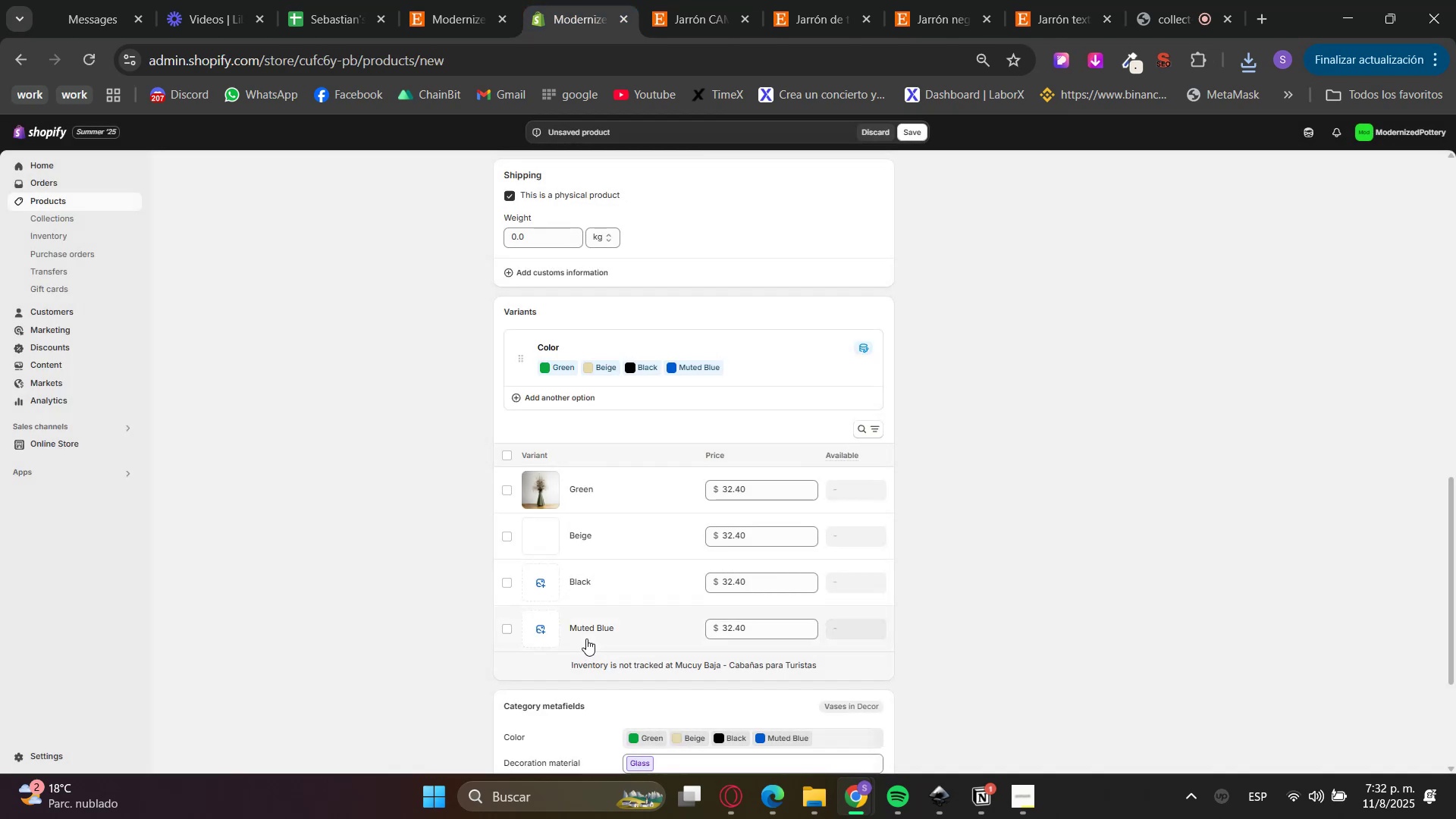 
left_click([546, 585])
 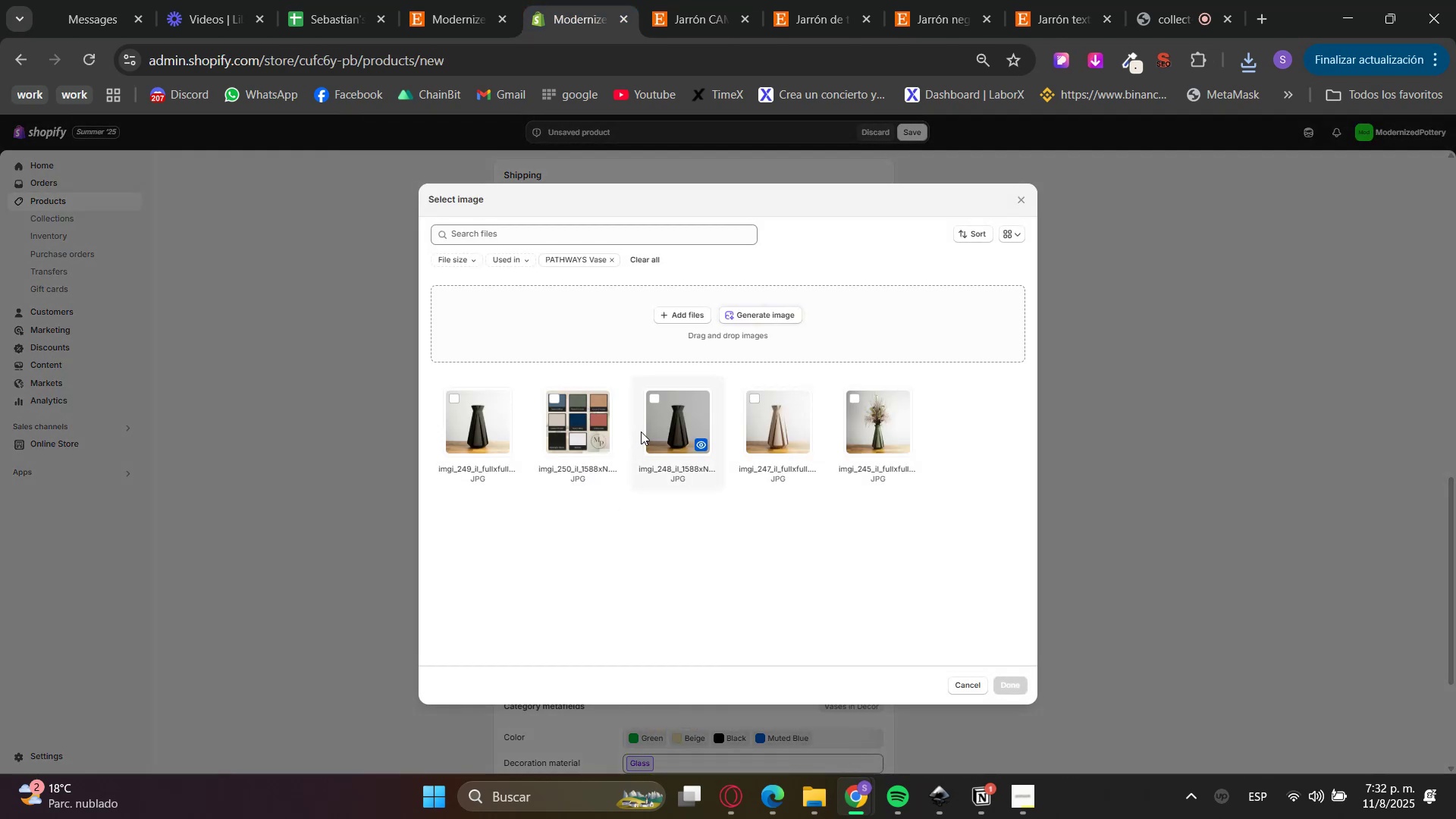 
left_click([693, 416])
 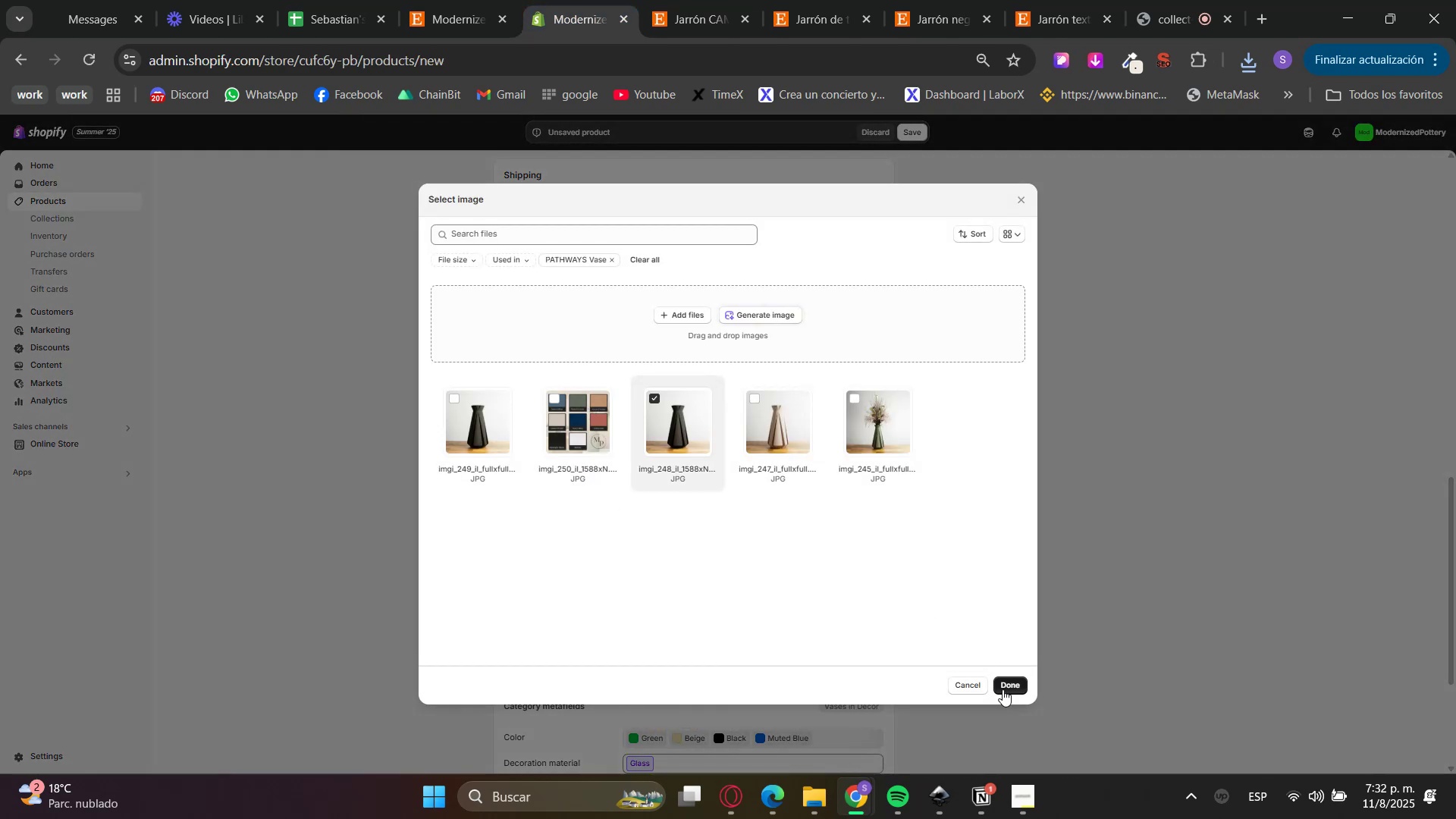 
left_click([1021, 686])
 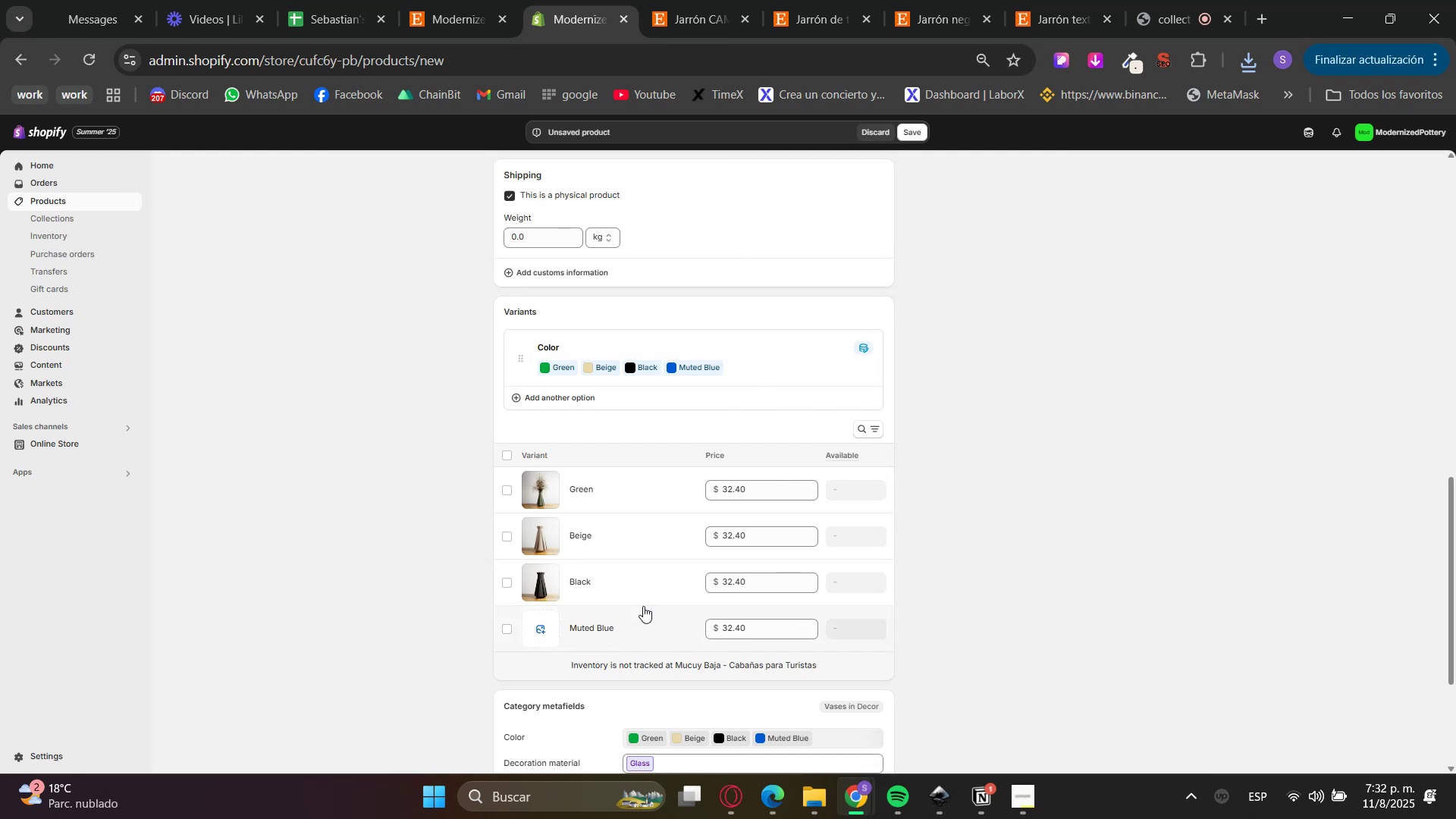 
double_click([742, 361])
 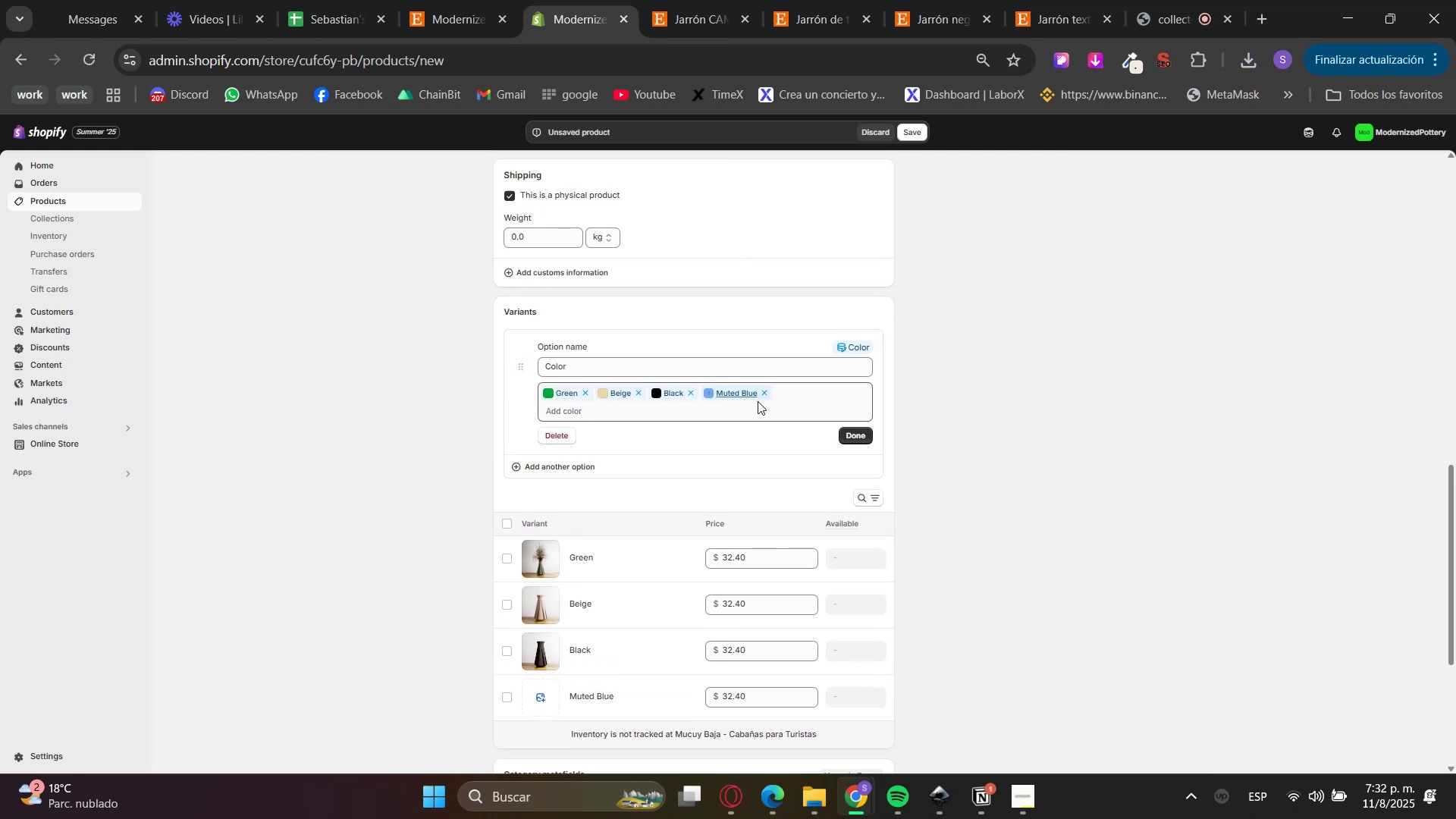 
double_click([758, 394])
 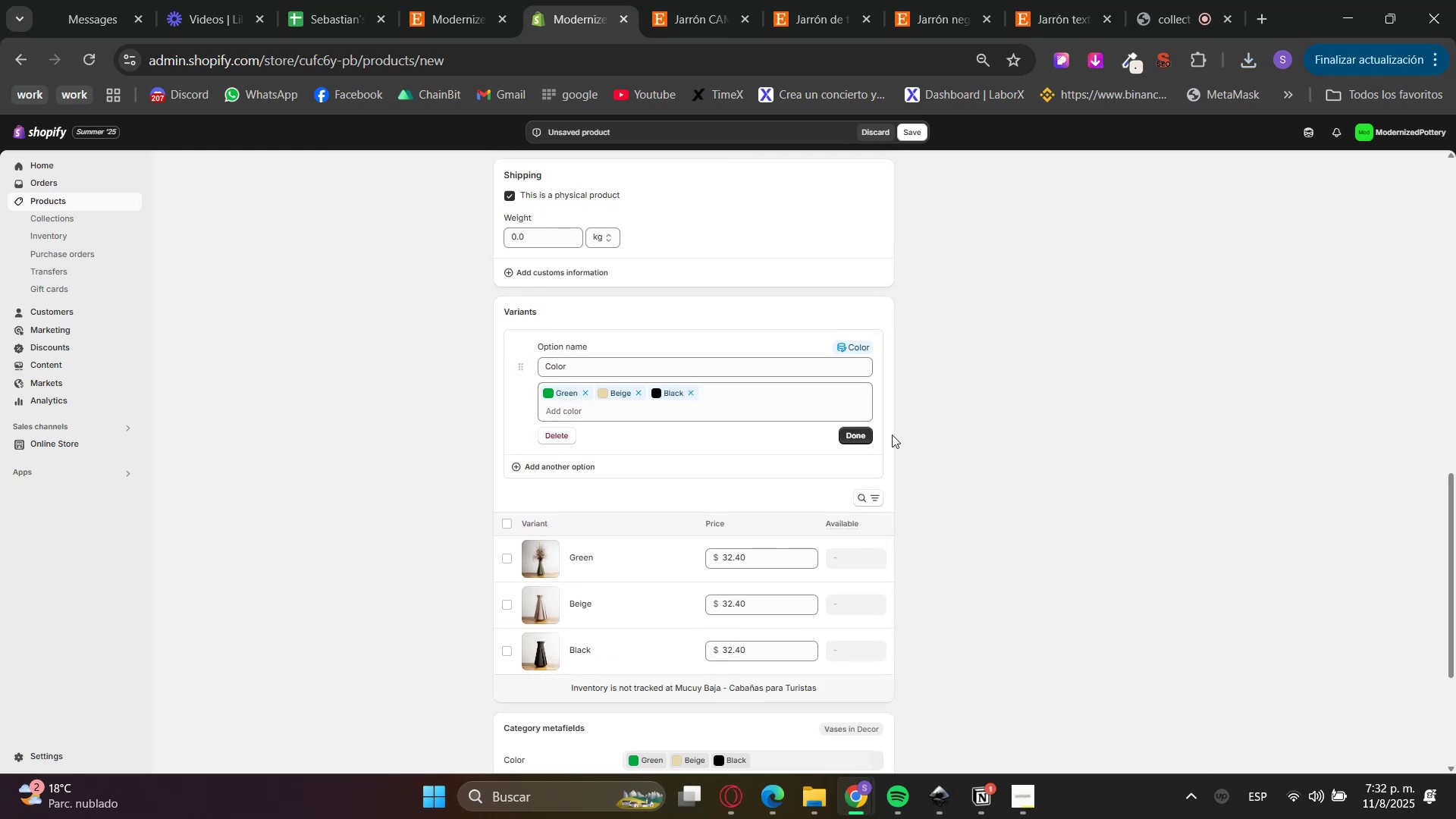 
left_click([864, 435])
 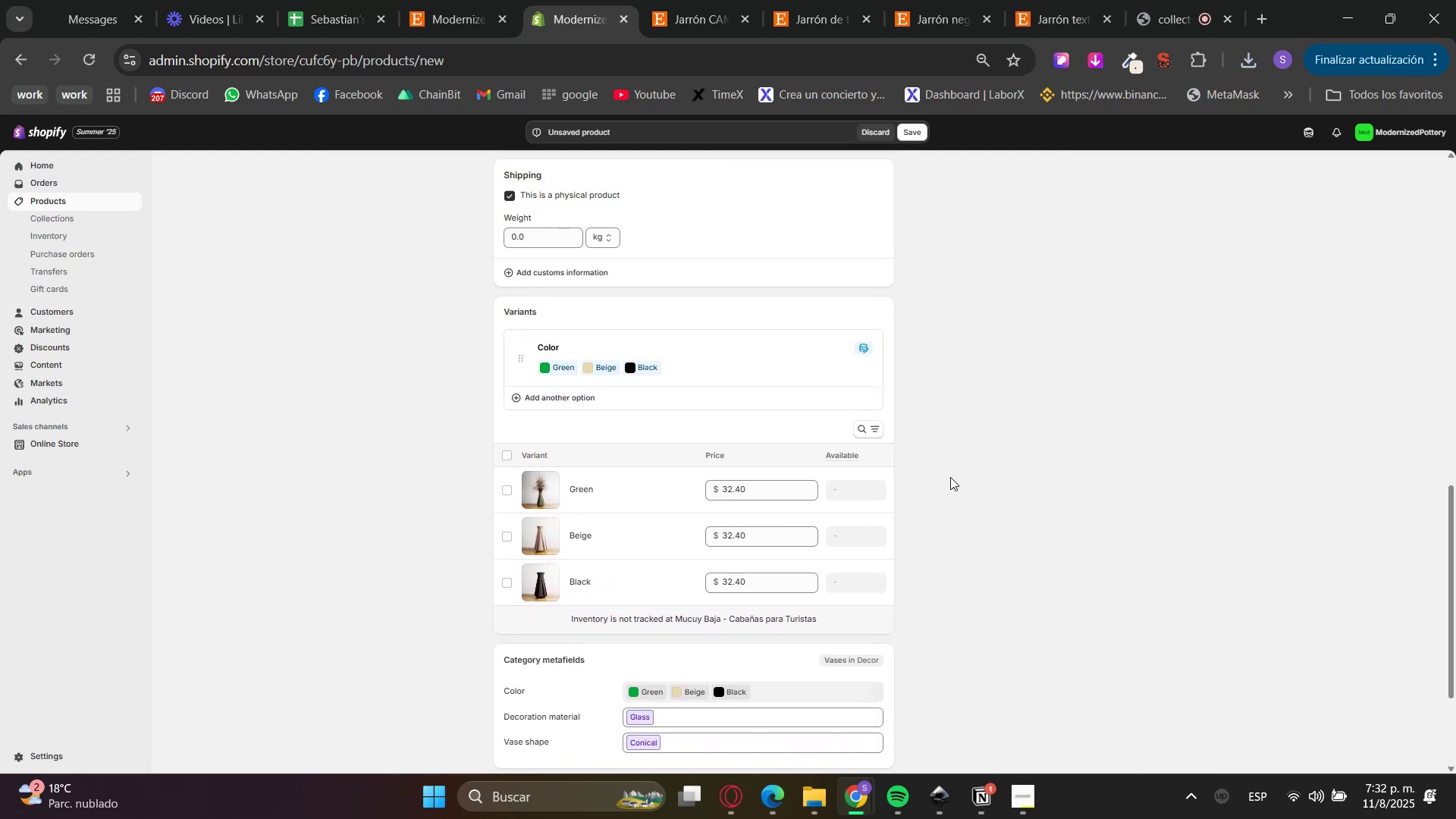 
left_click([946, 551])
 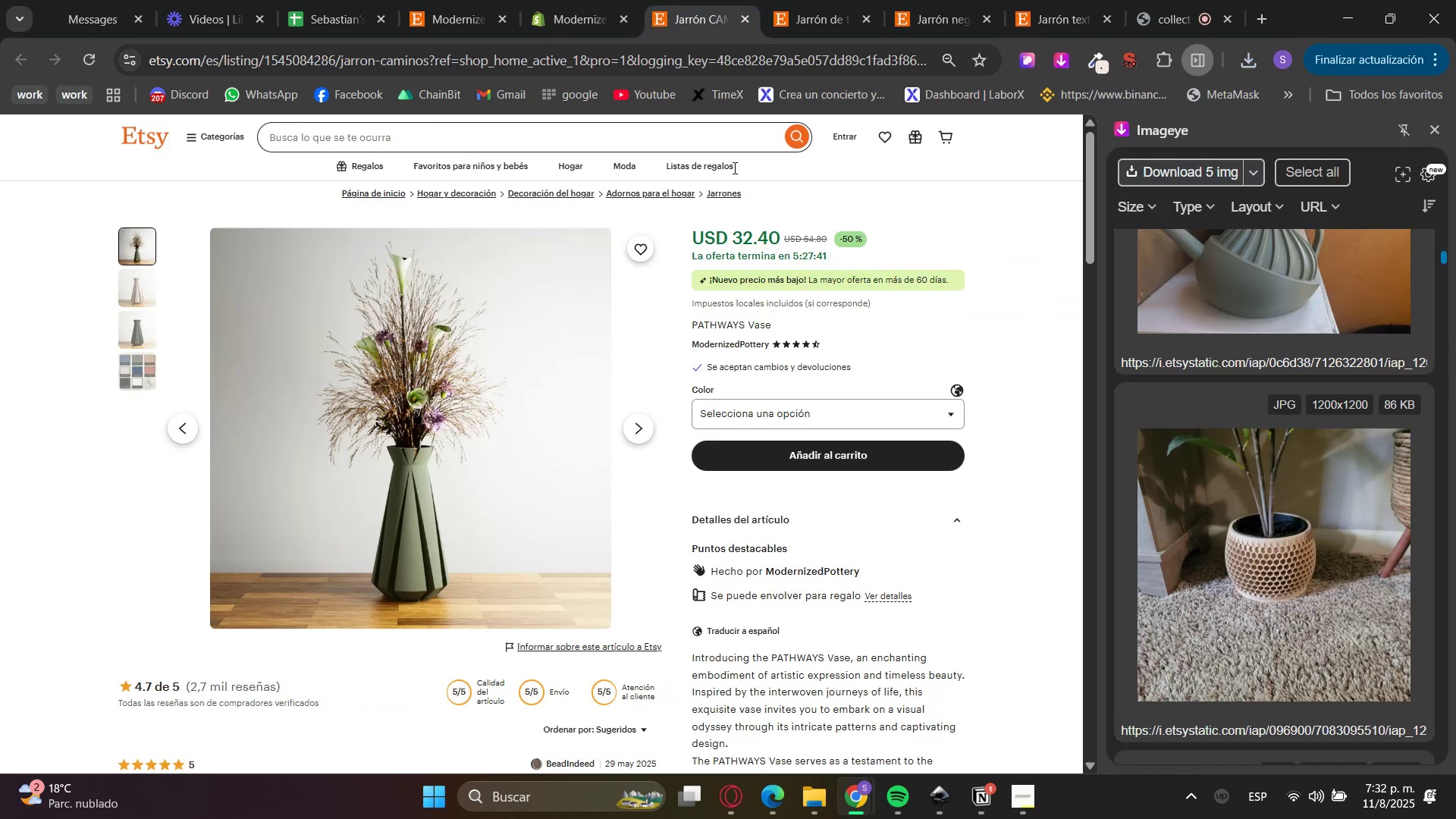 
left_click([839, 401])
 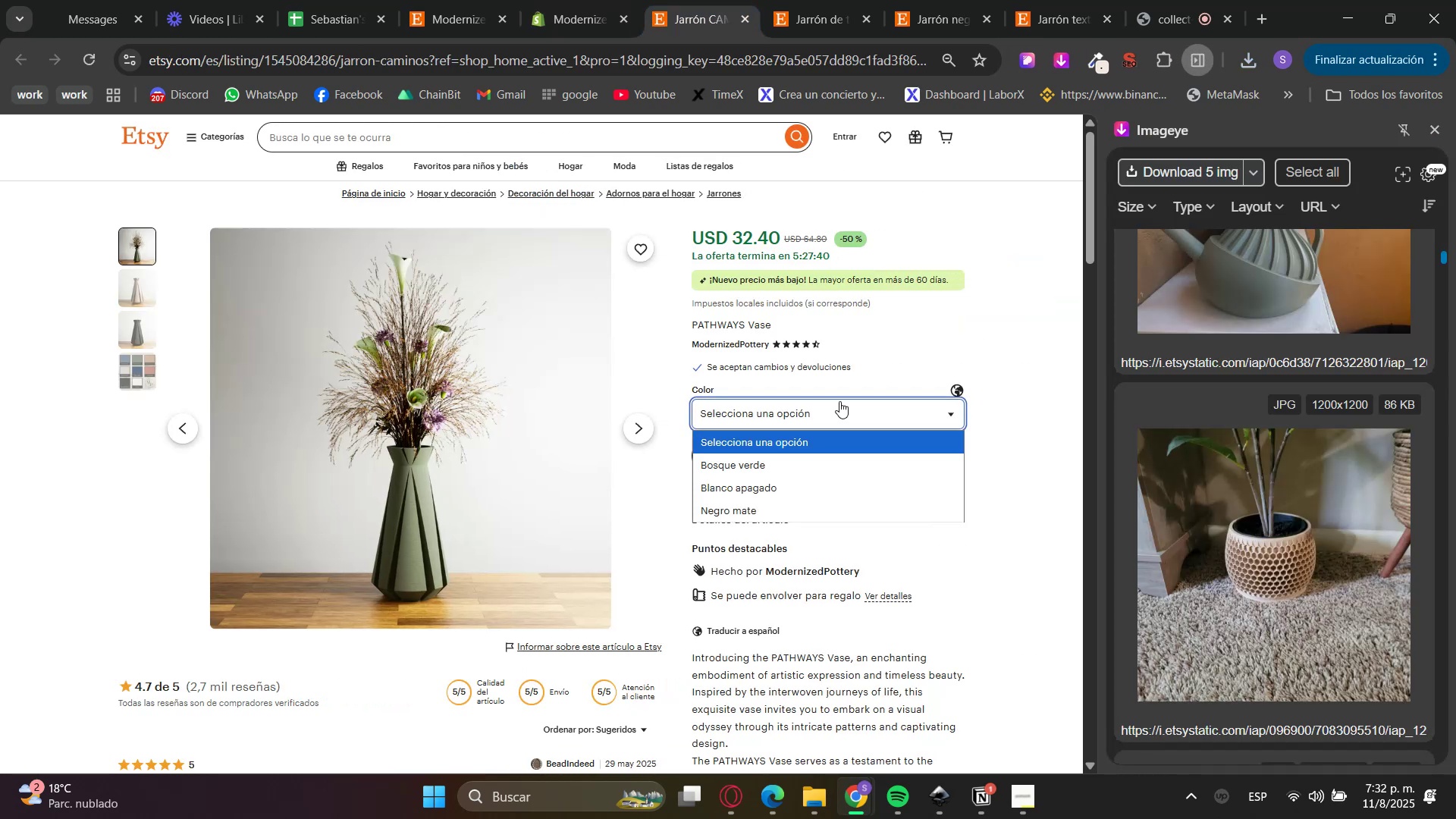 
left_click([839, 411])
 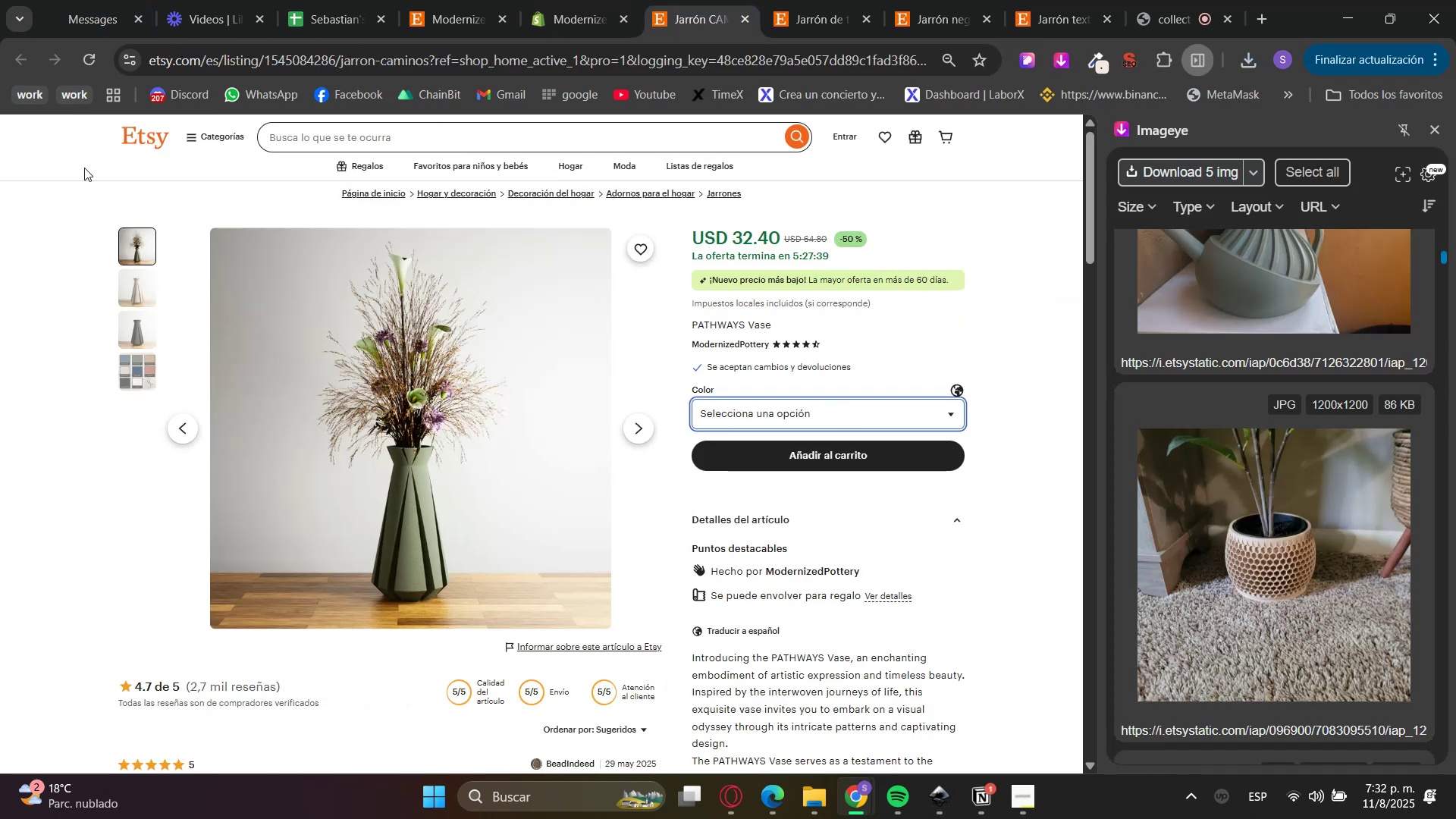 
left_click([146, 288])
 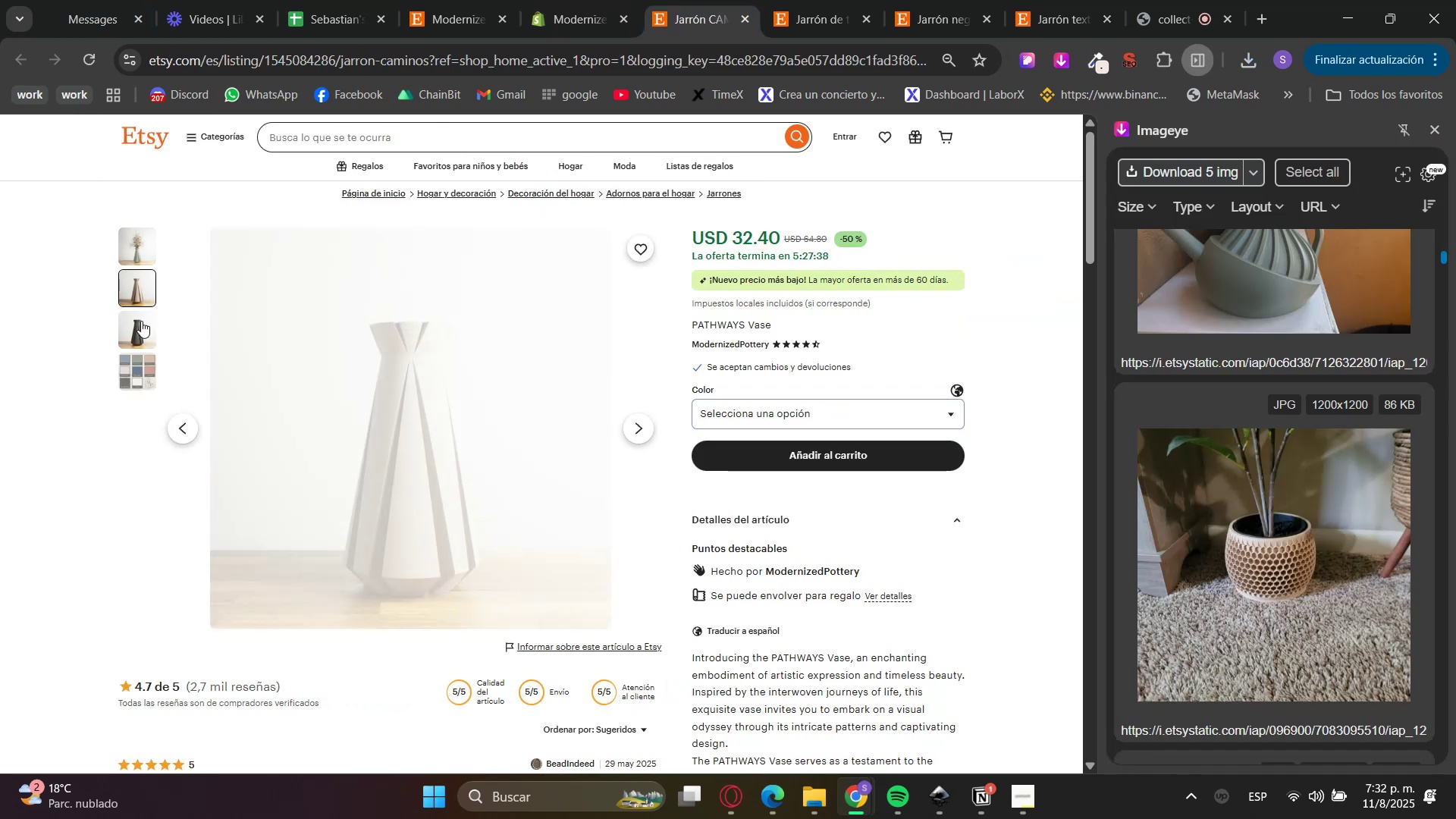 
left_click([140, 322])
 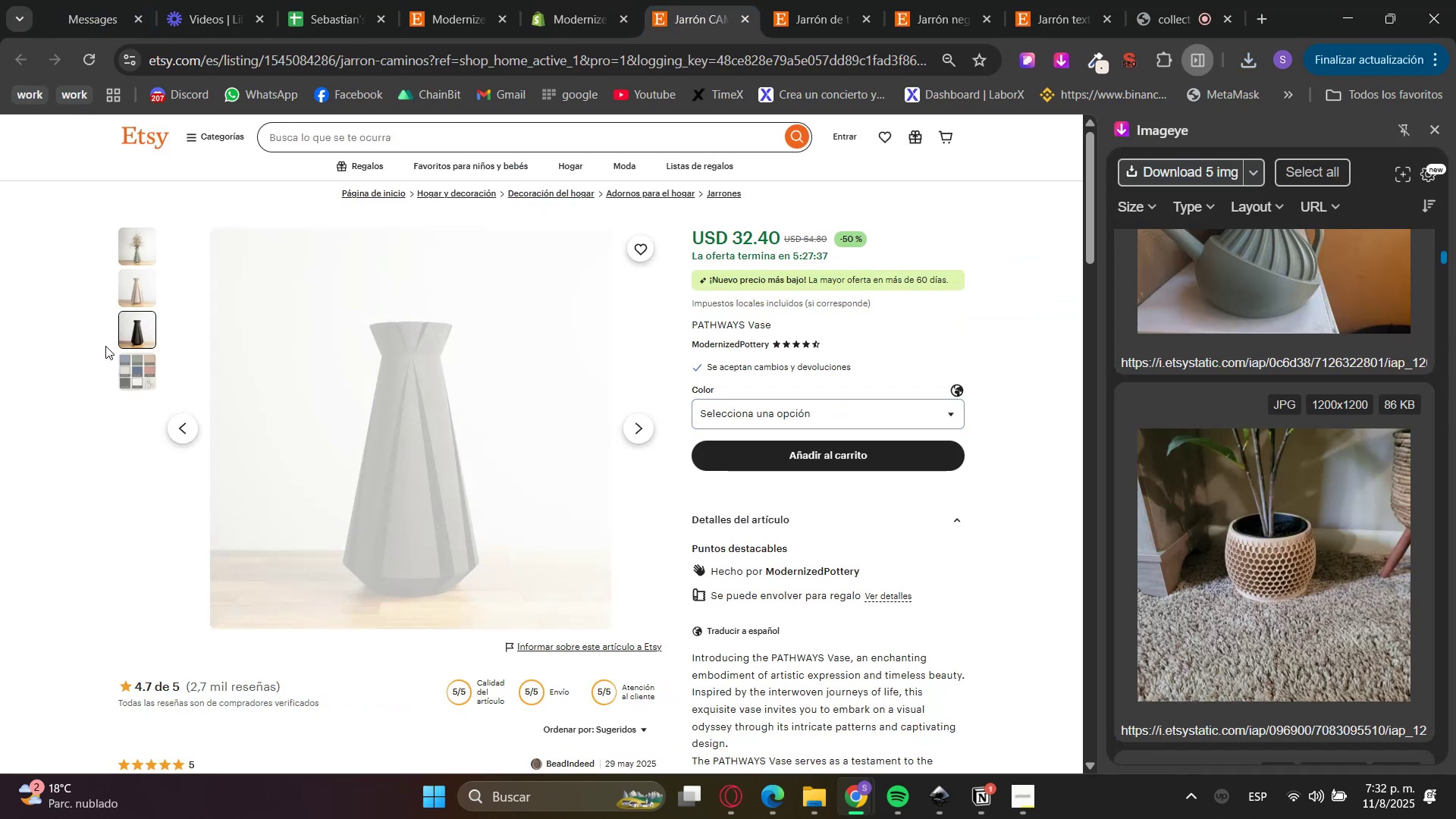 
double_click([92, 378])
 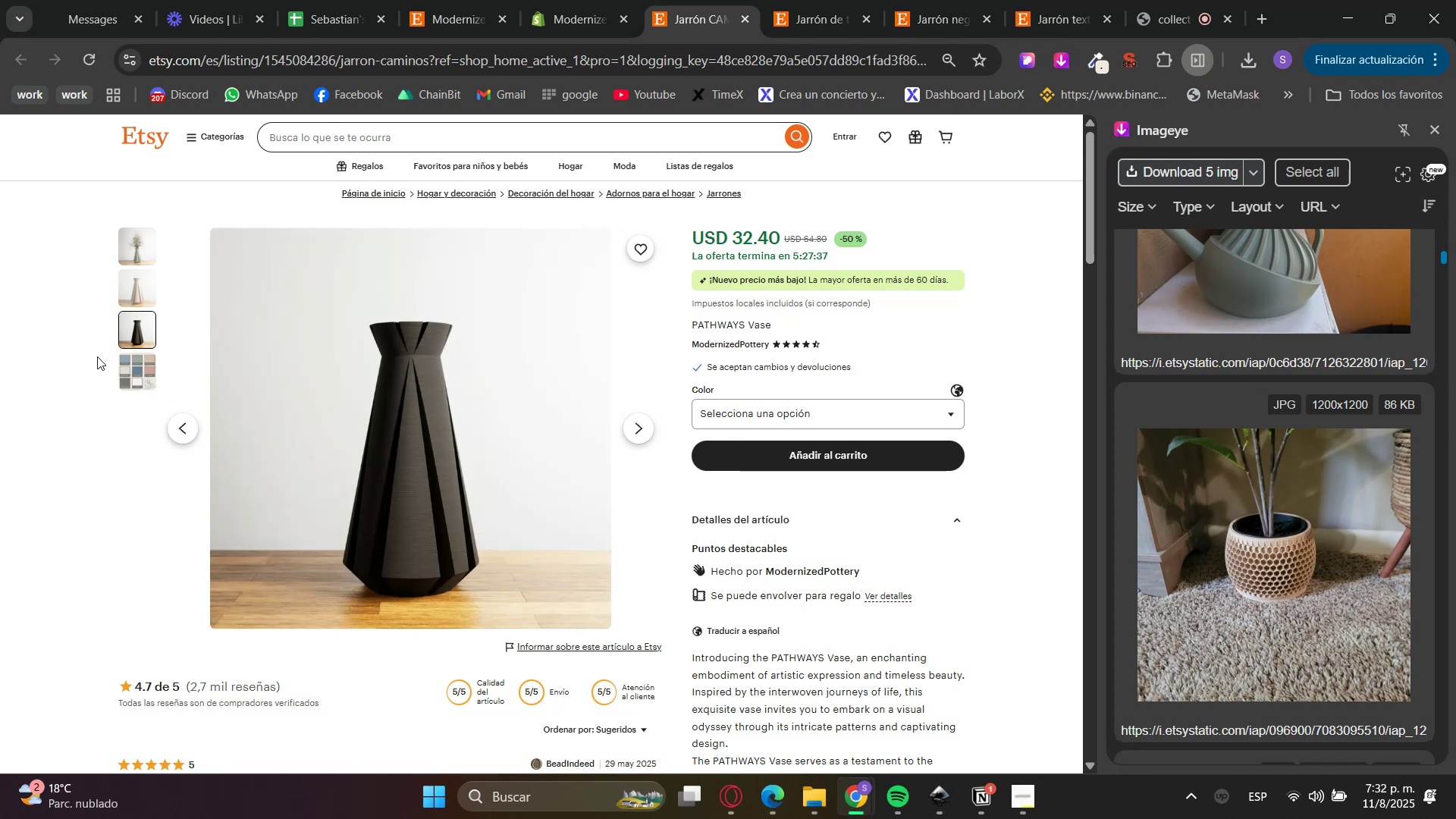 
scroll: coordinate [792, 597], scroll_direction: down, amount: 7.0
 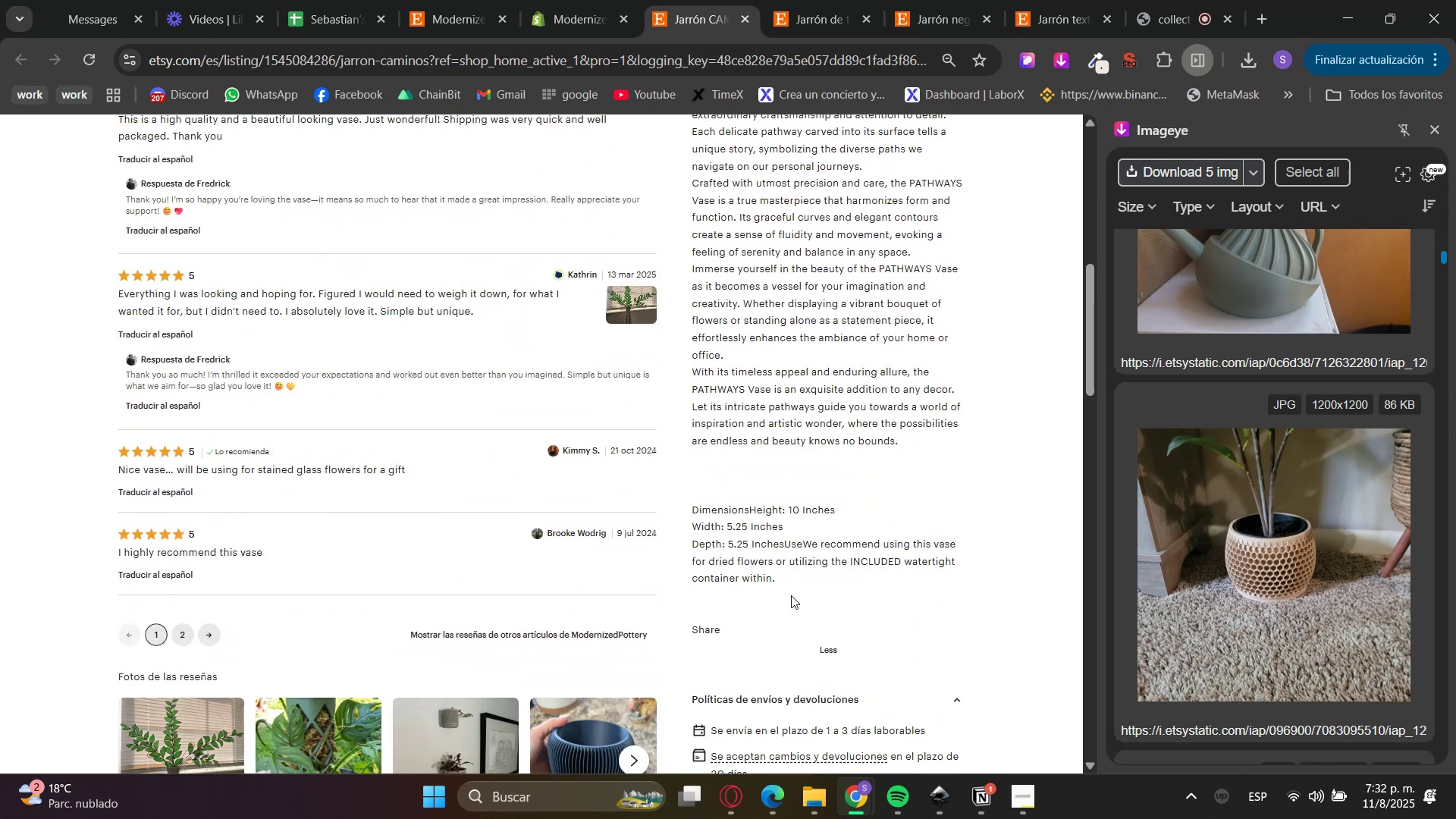 
scroll: coordinate [1020, 495], scroll_direction: up, amount: 18.0
 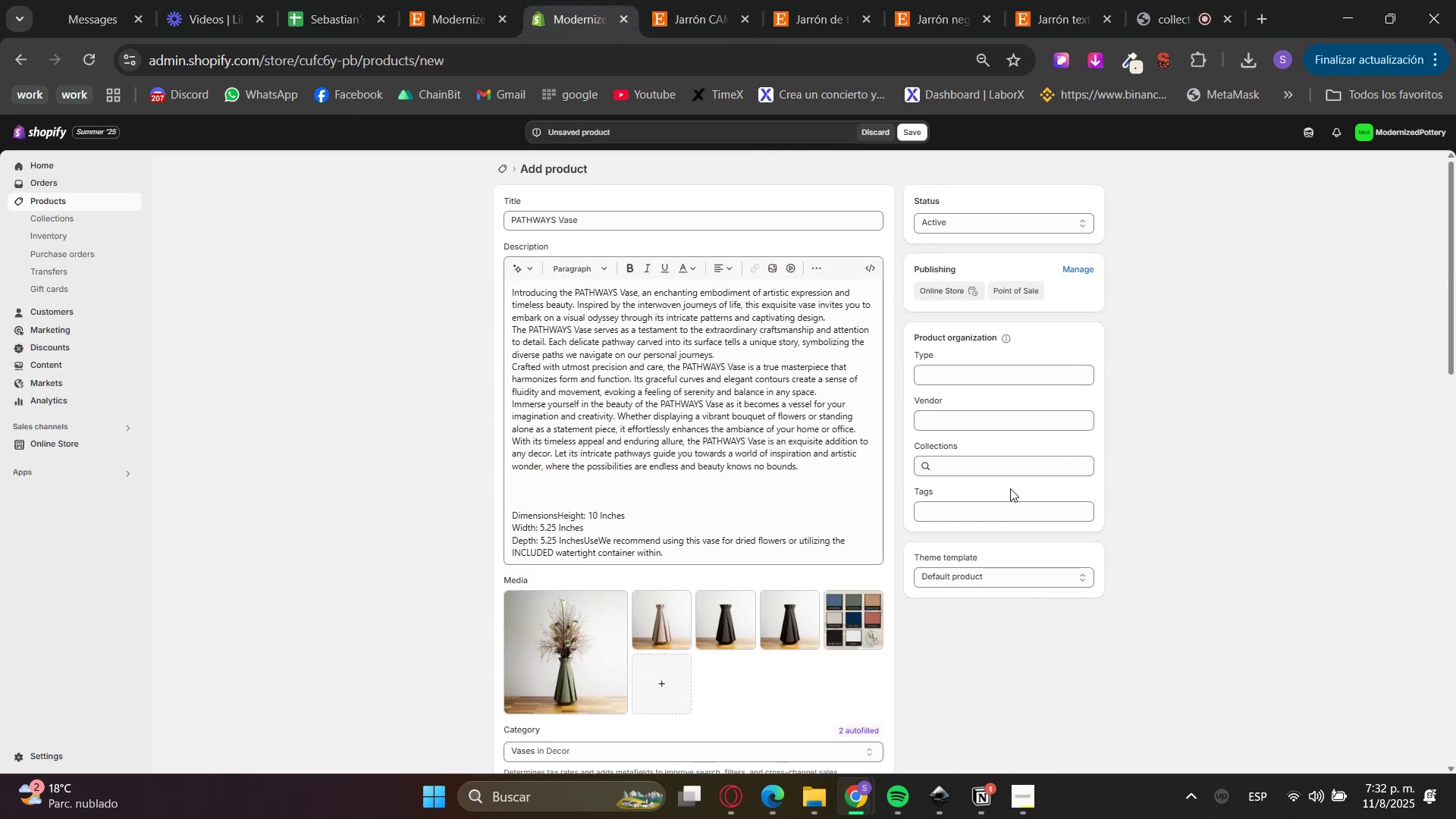 
left_click([977, 460])
 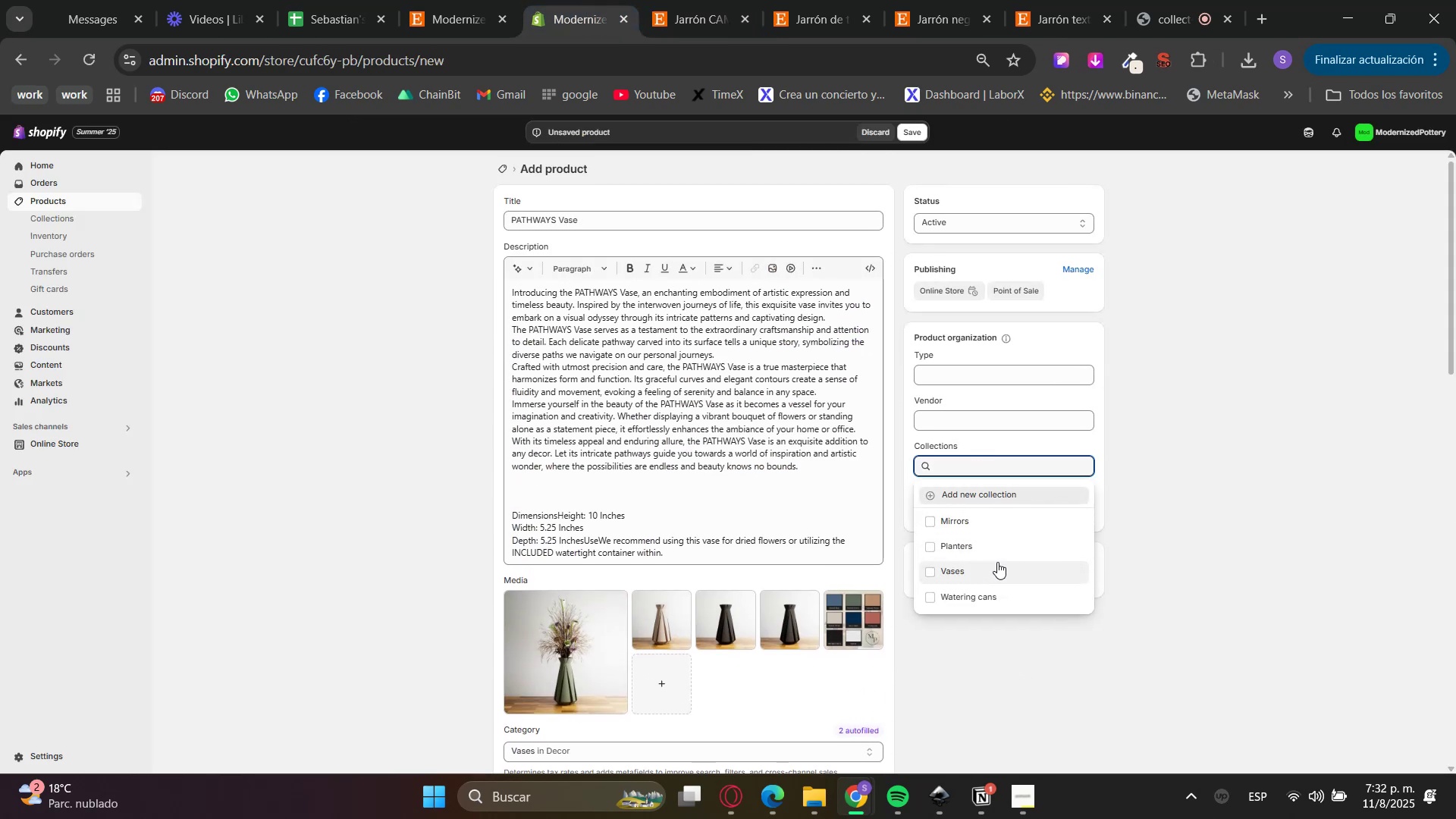 
double_click([1131, 441])
 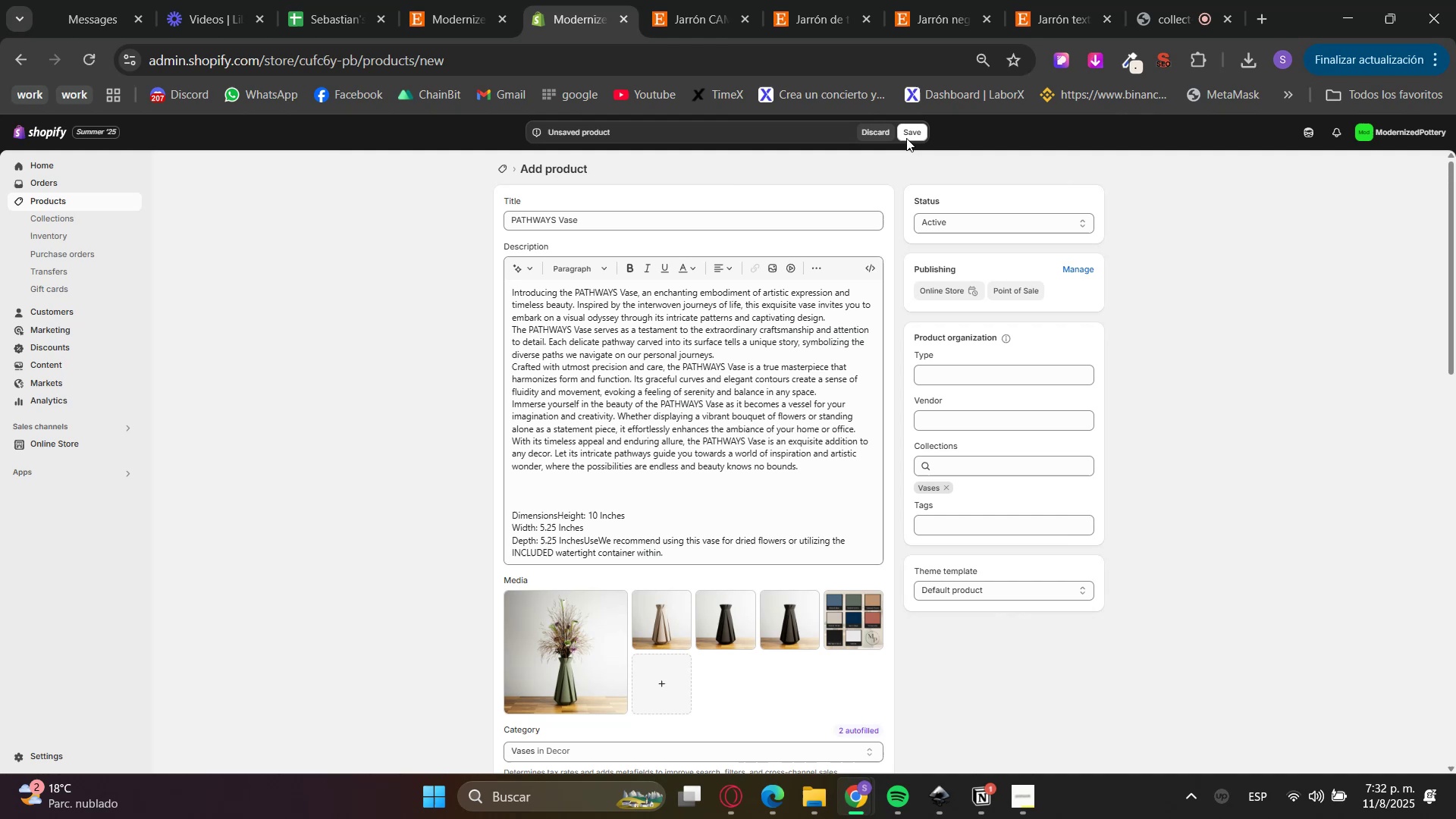 
left_click([915, 130])
 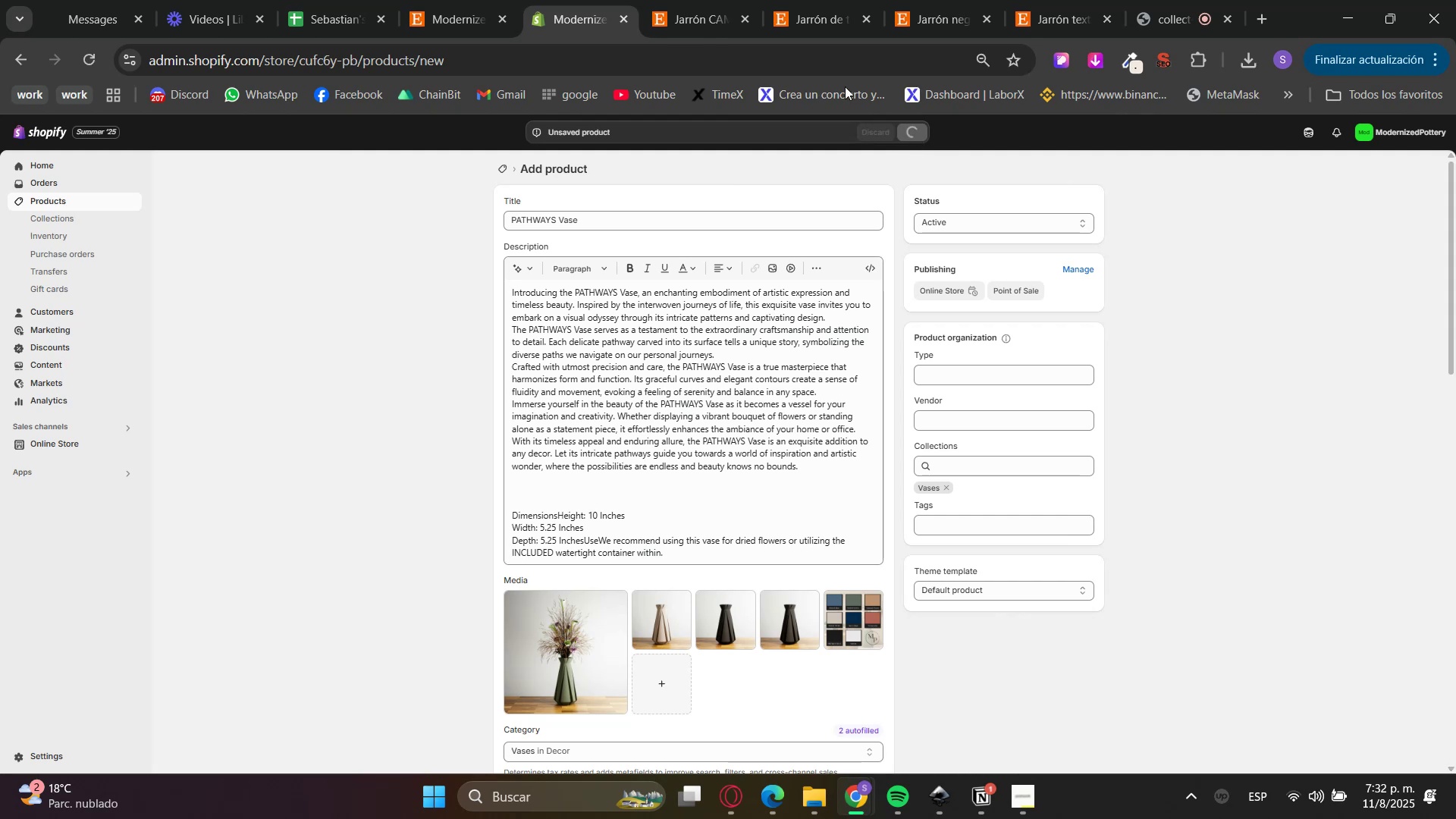 
double_click([705, 0])
 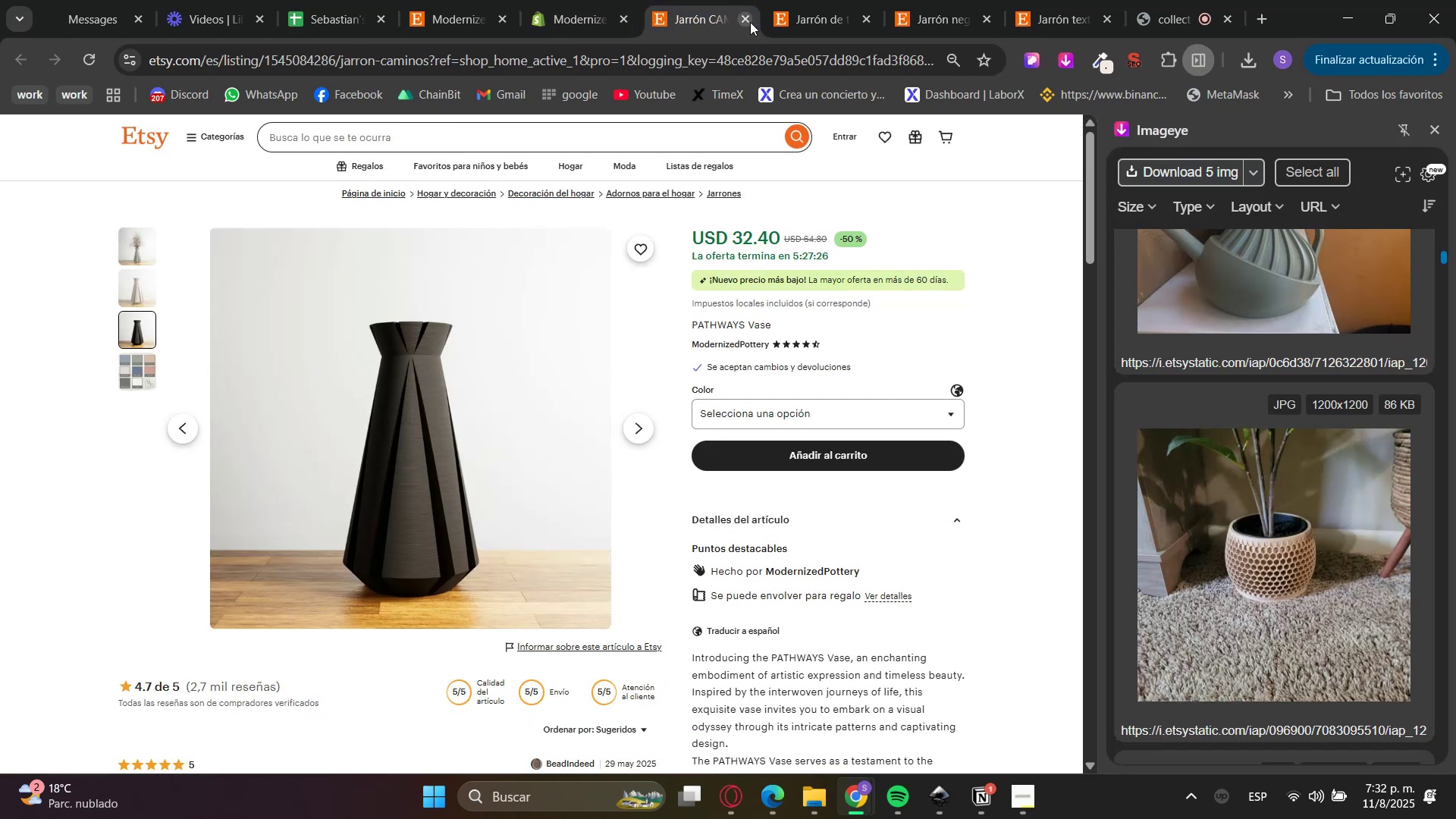 
triple_click([755, 24])
 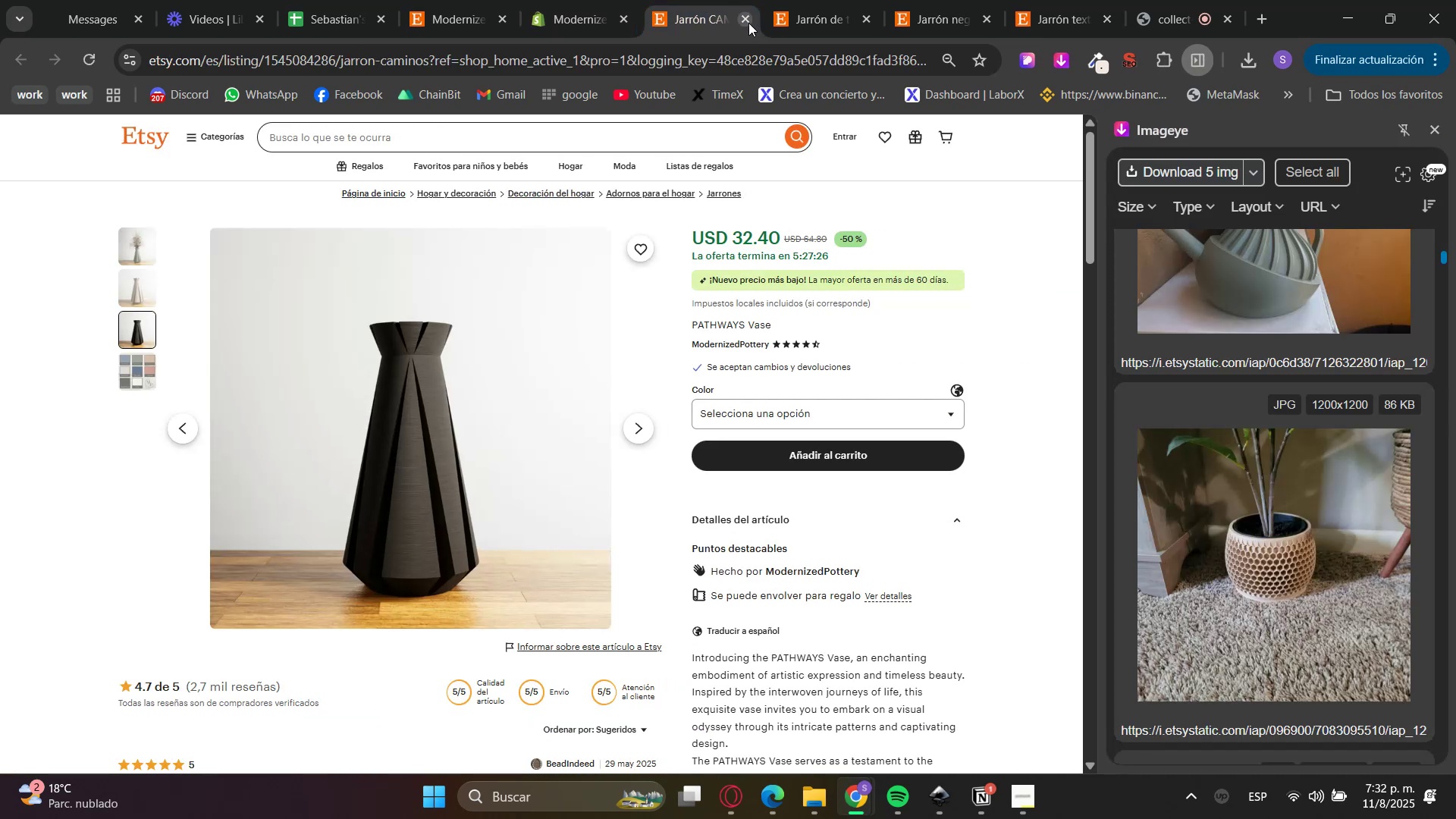 
triple_click([746, 22])
 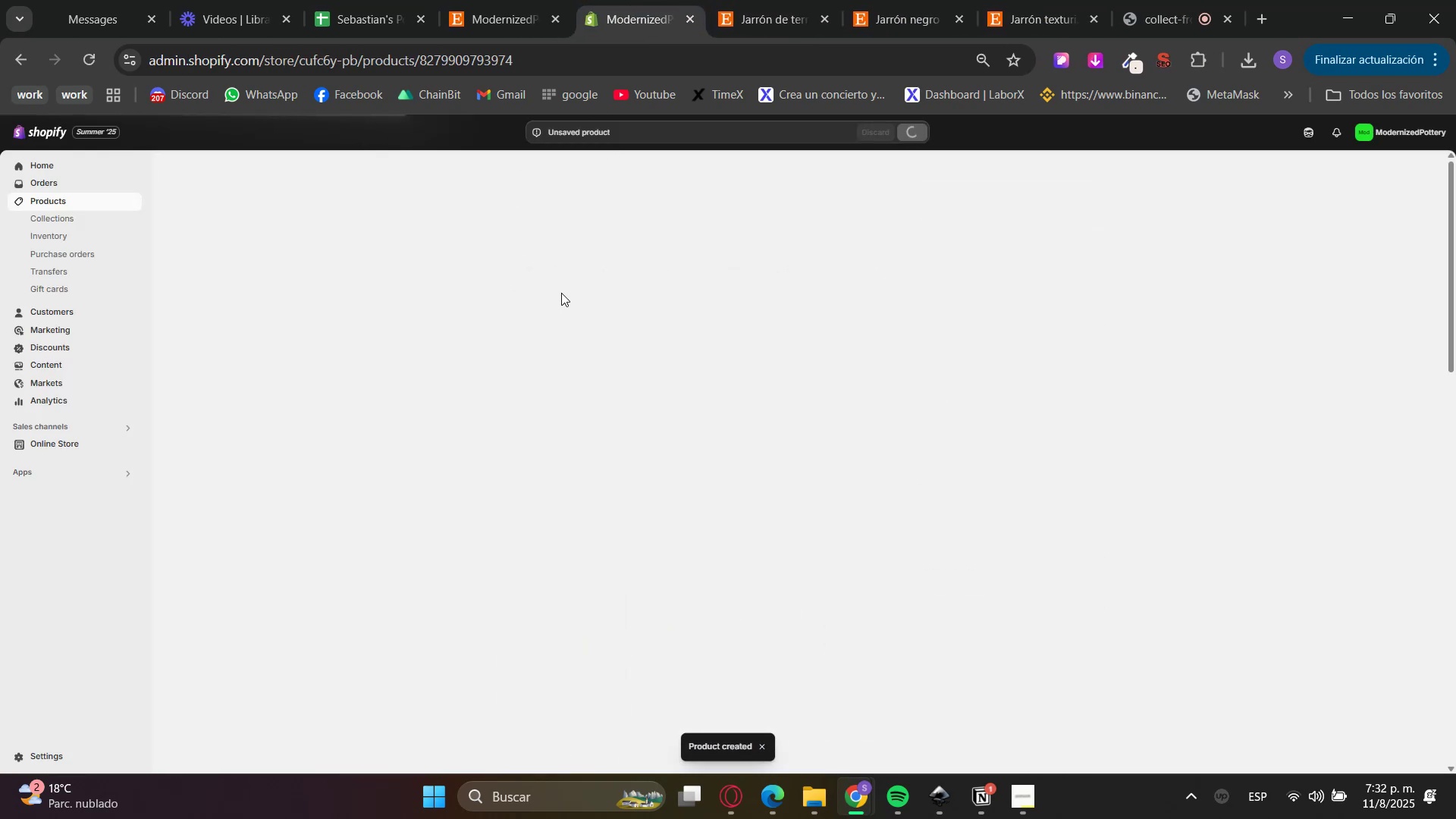 
scroll: coordinate [374, 525], scroll_direction: down, amount: 1.0
 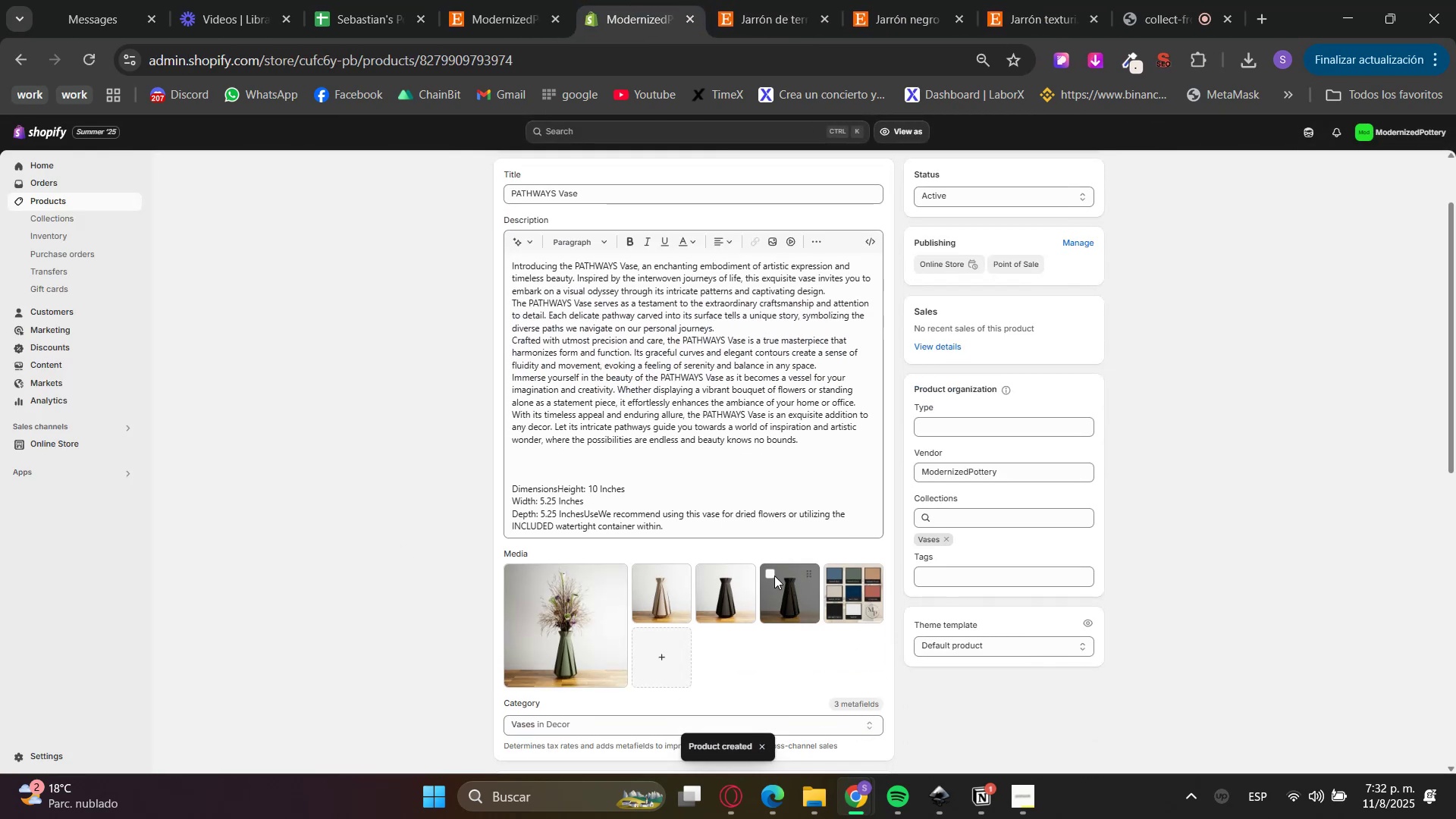 
double_click([853, 556])
 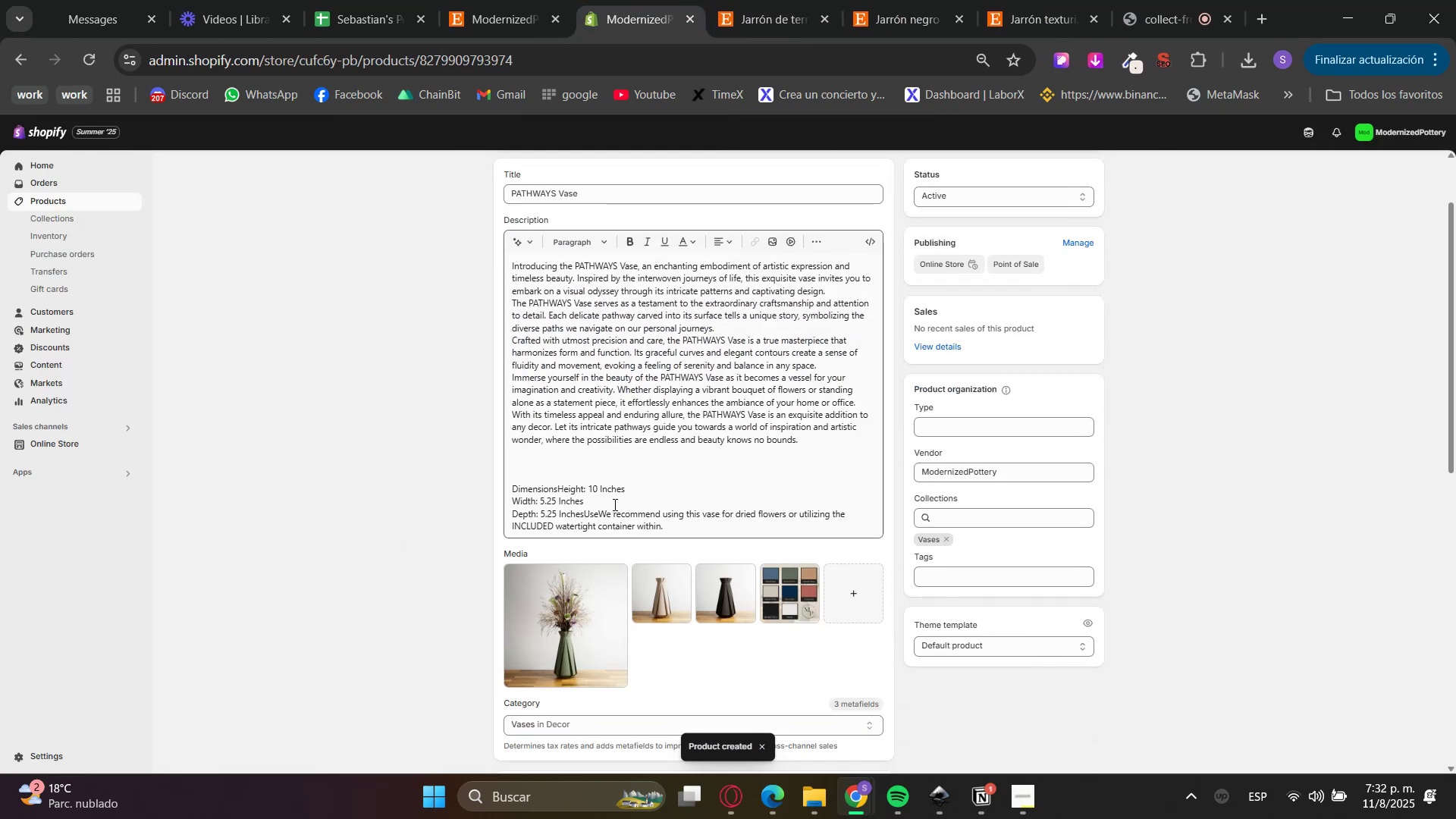 
scroll: coordinate [928, 486], scroll_direction: up, amount: 4.0
 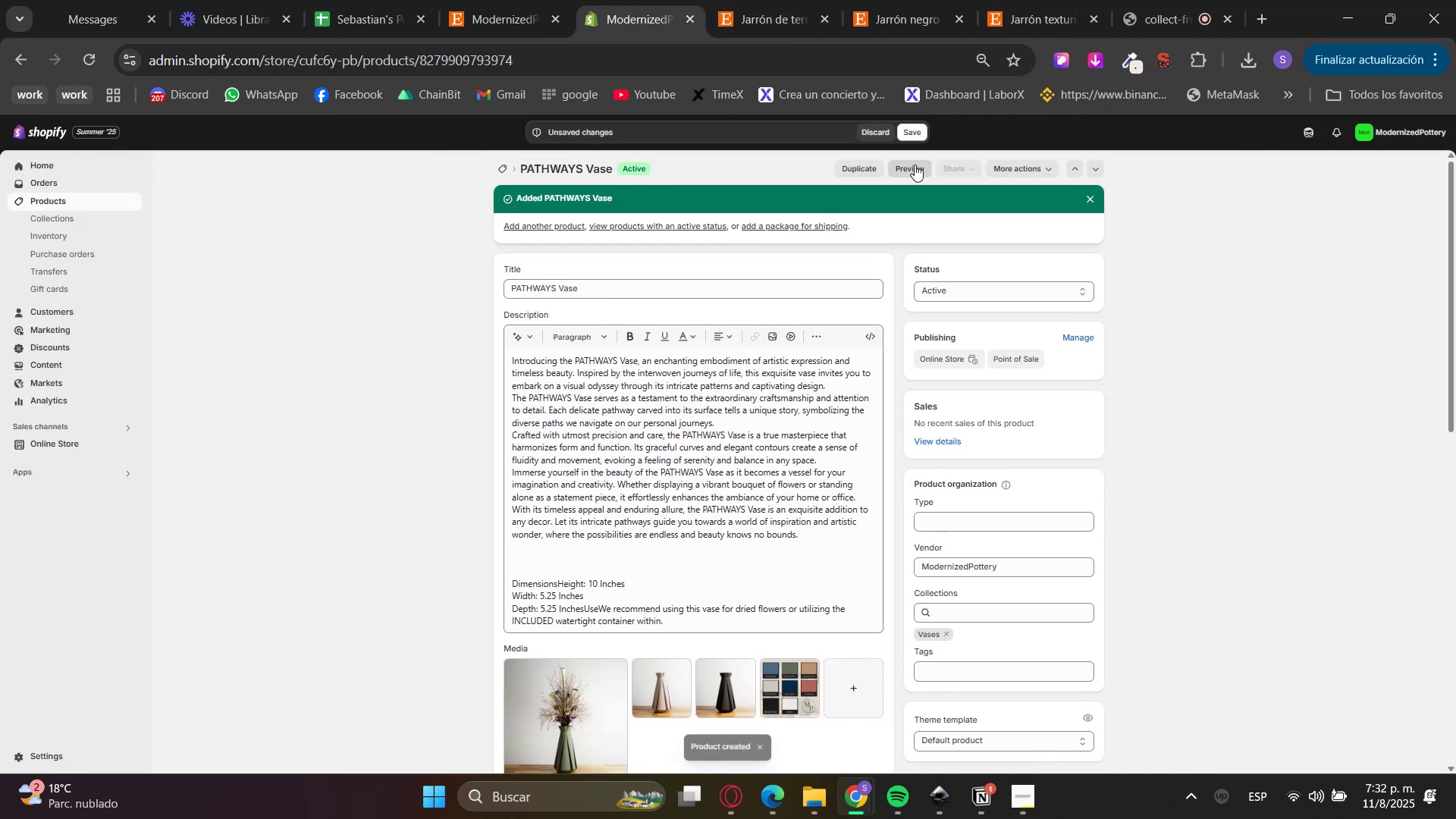 
left_click([908, 133])
 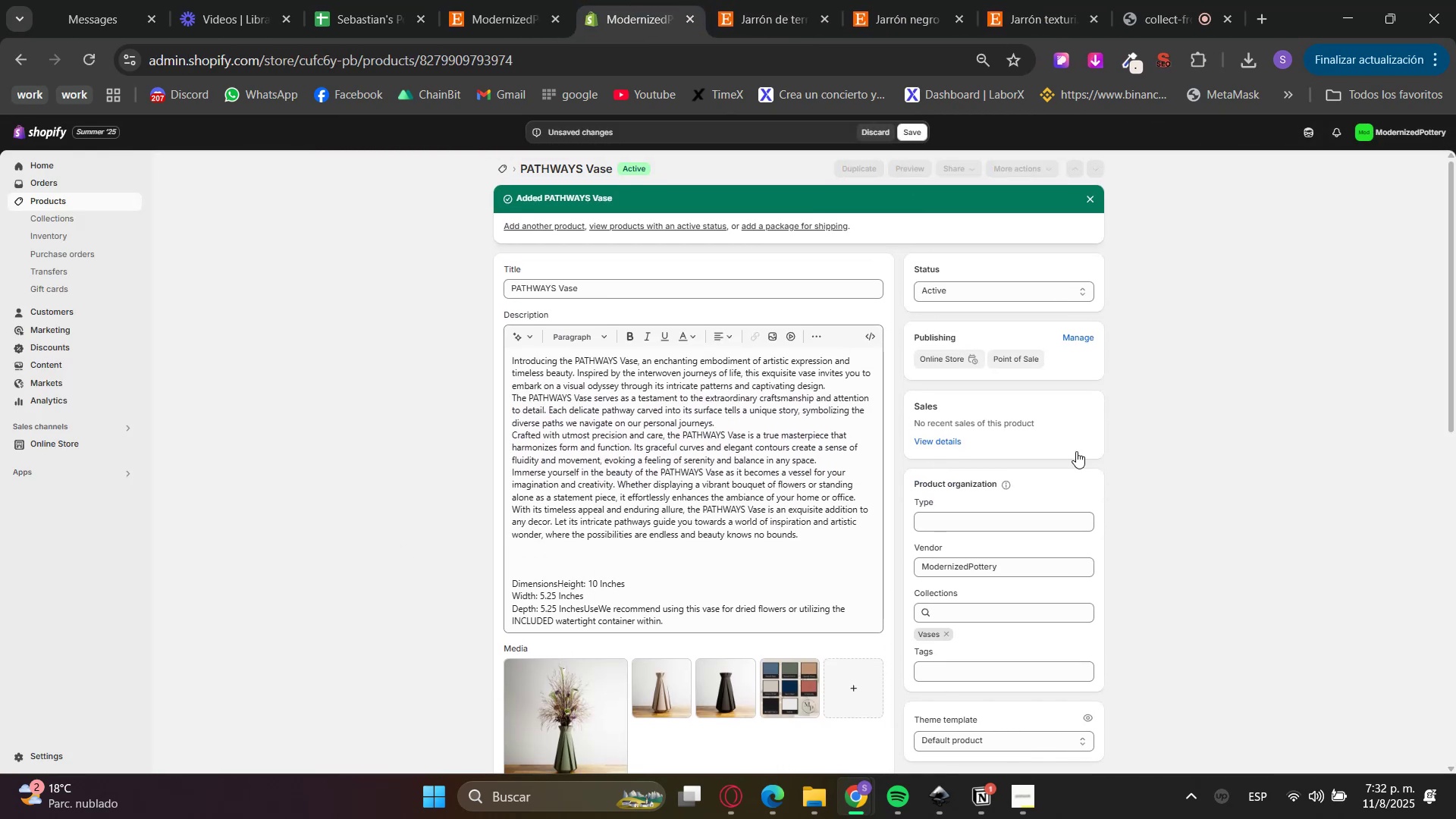 
scroll: coordinate [308, 453], scroll_direction: down, amount: 12.0
 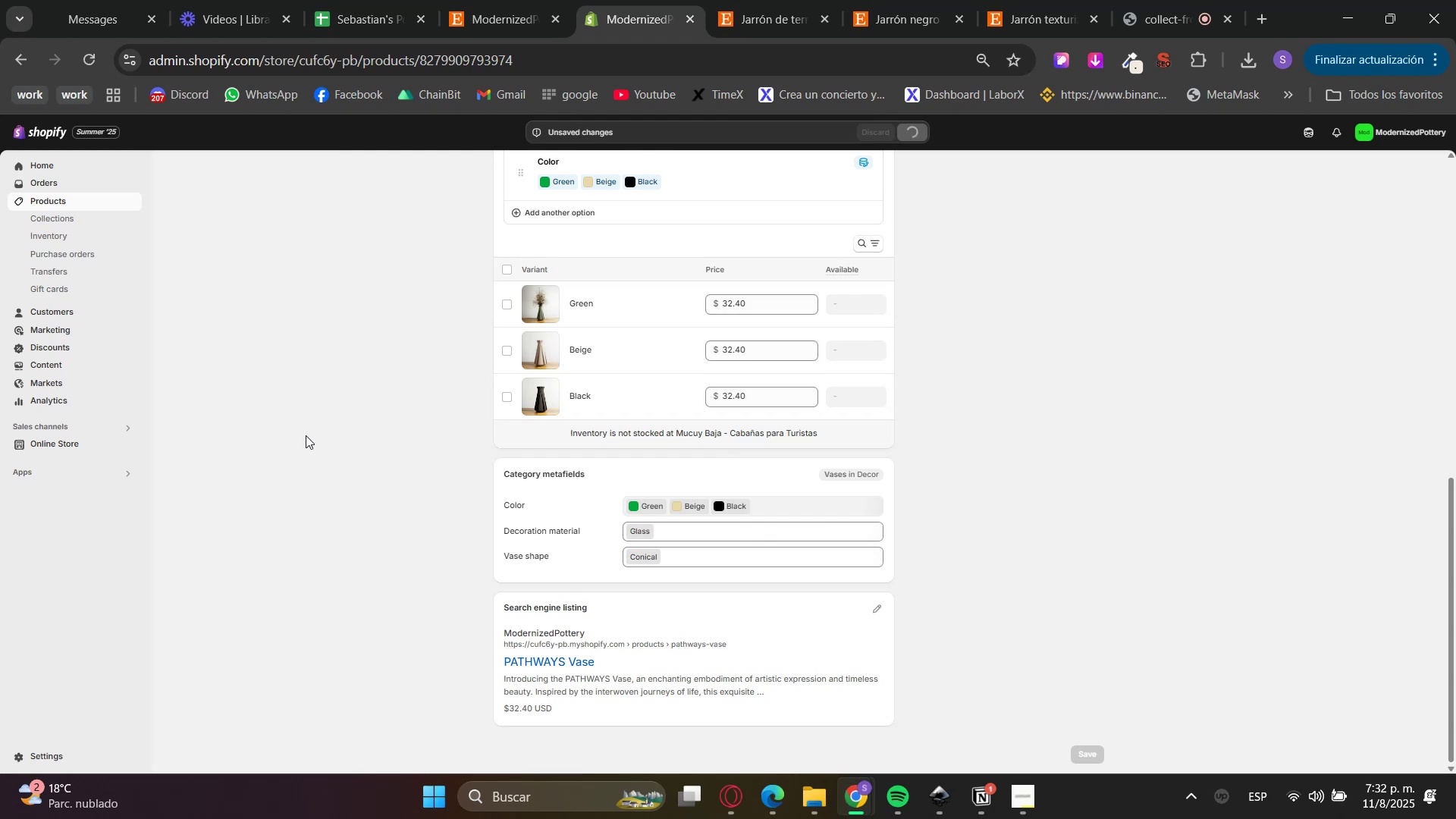 
scroll: coordinate [312, 438], scroll_direction: up, amount: 10.0
 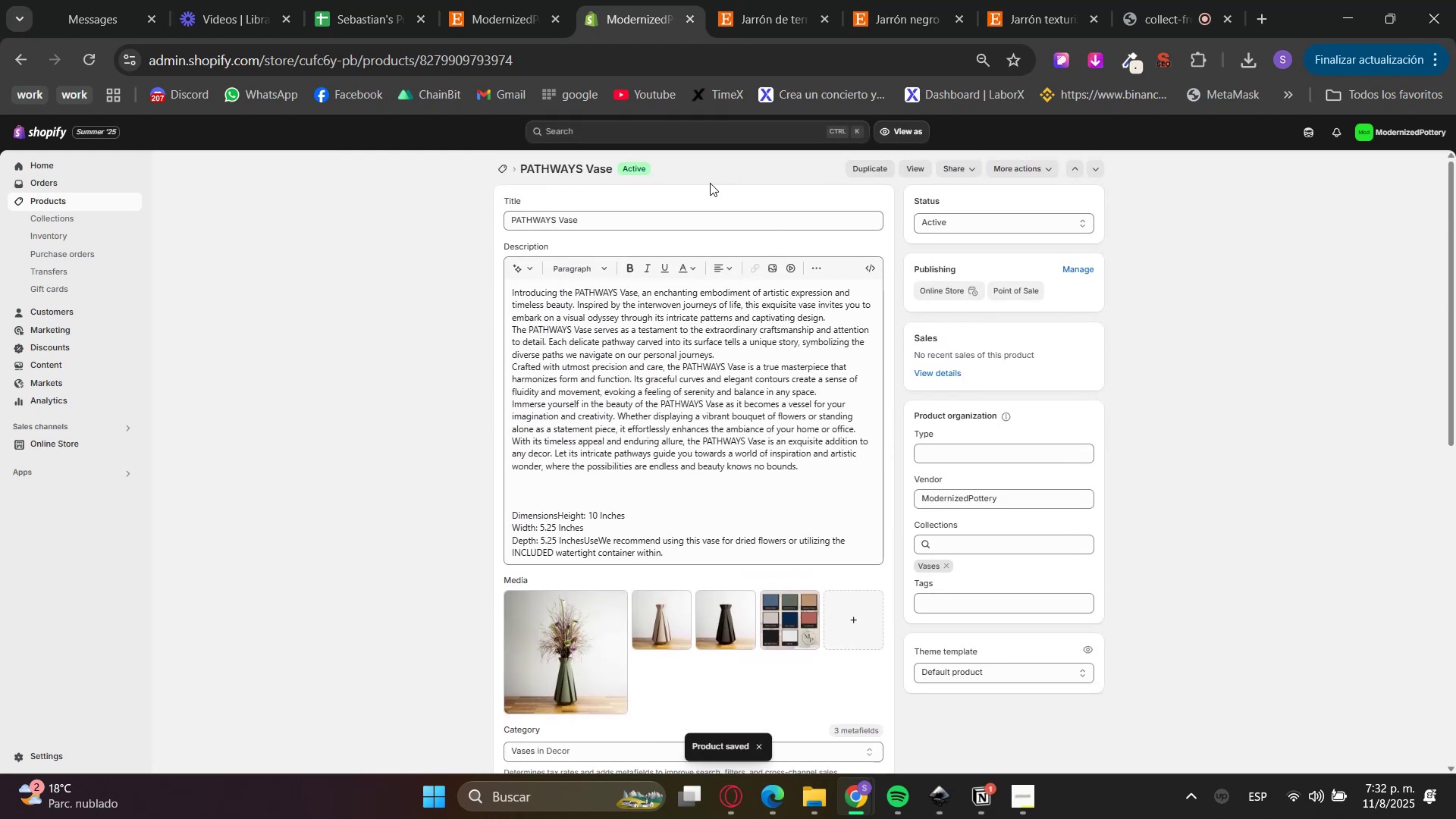 
left_click([86, 202])
 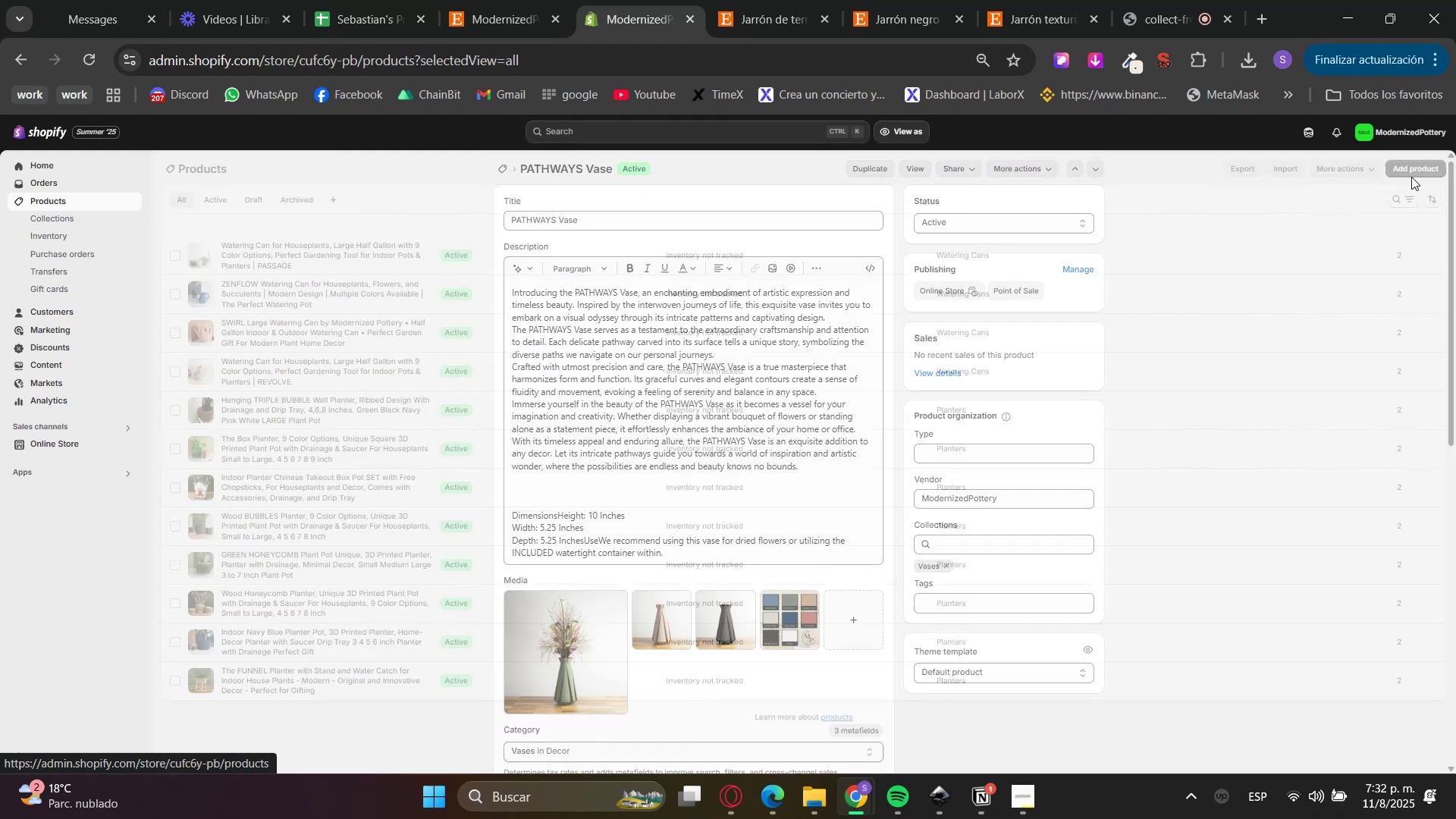 
left_click([1417, 162])
 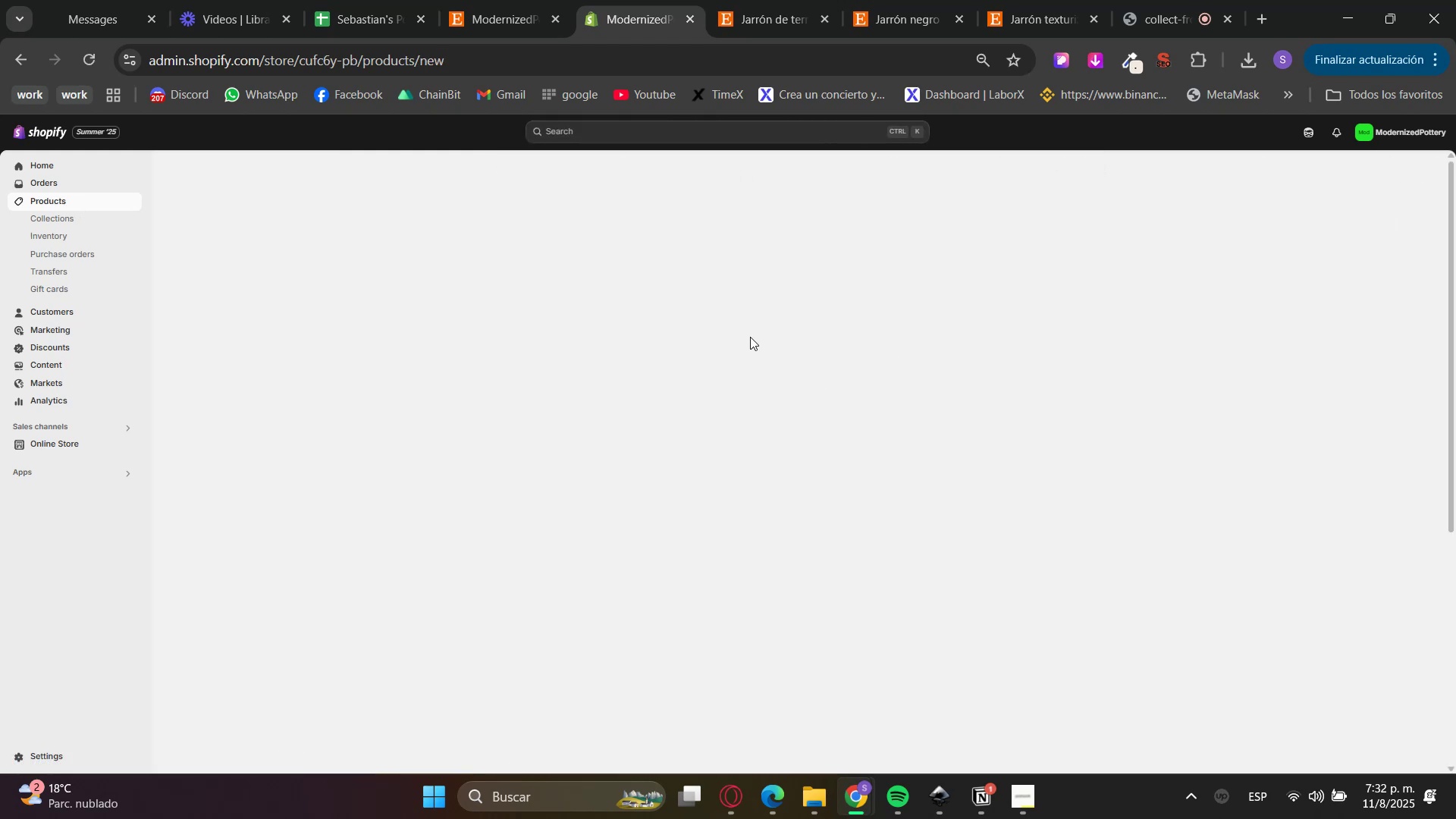 
left_click([793, 0])
 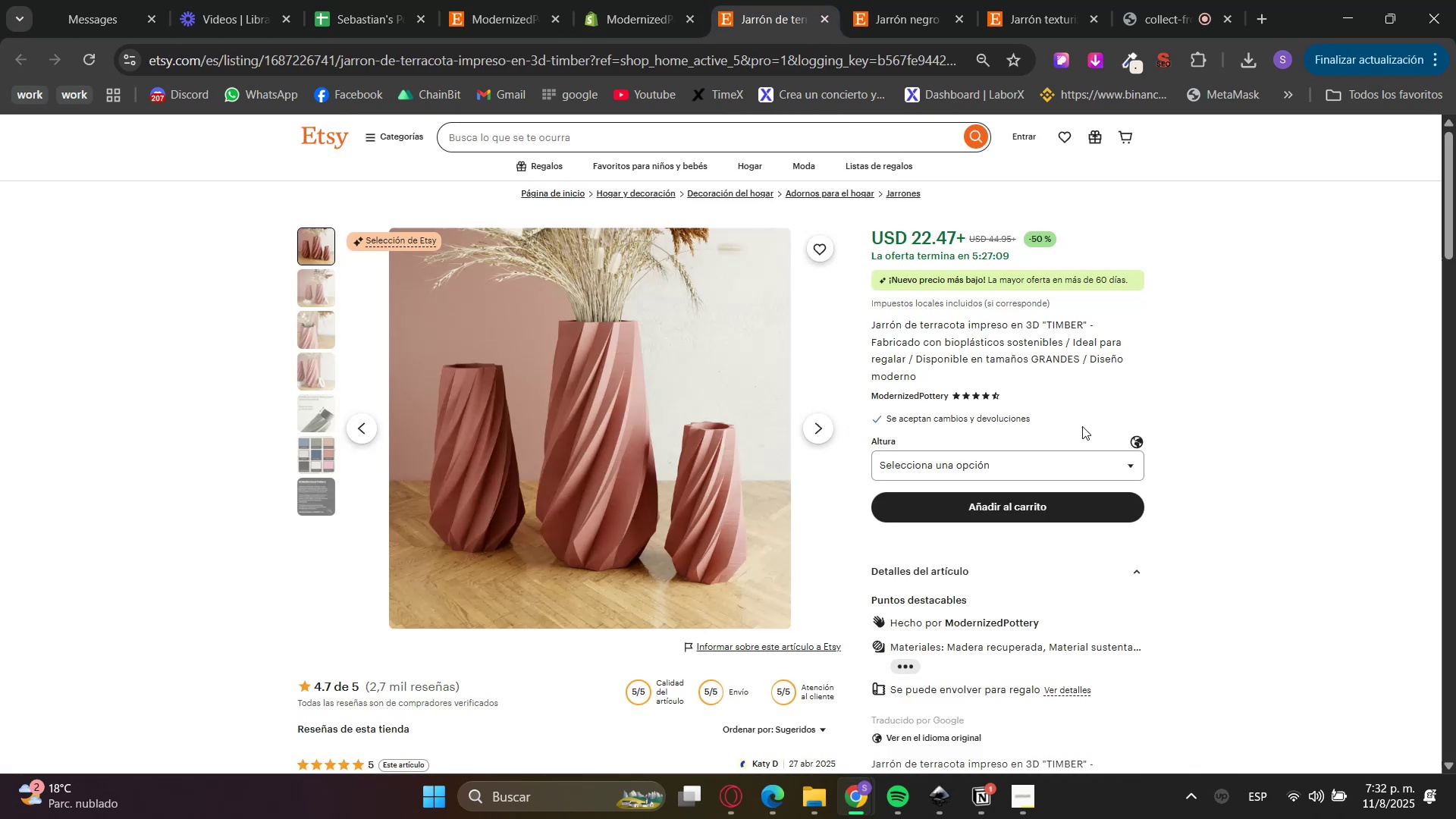 
scroll: coordinate [961, 689], scroll_direction: down, amount: 2.0
 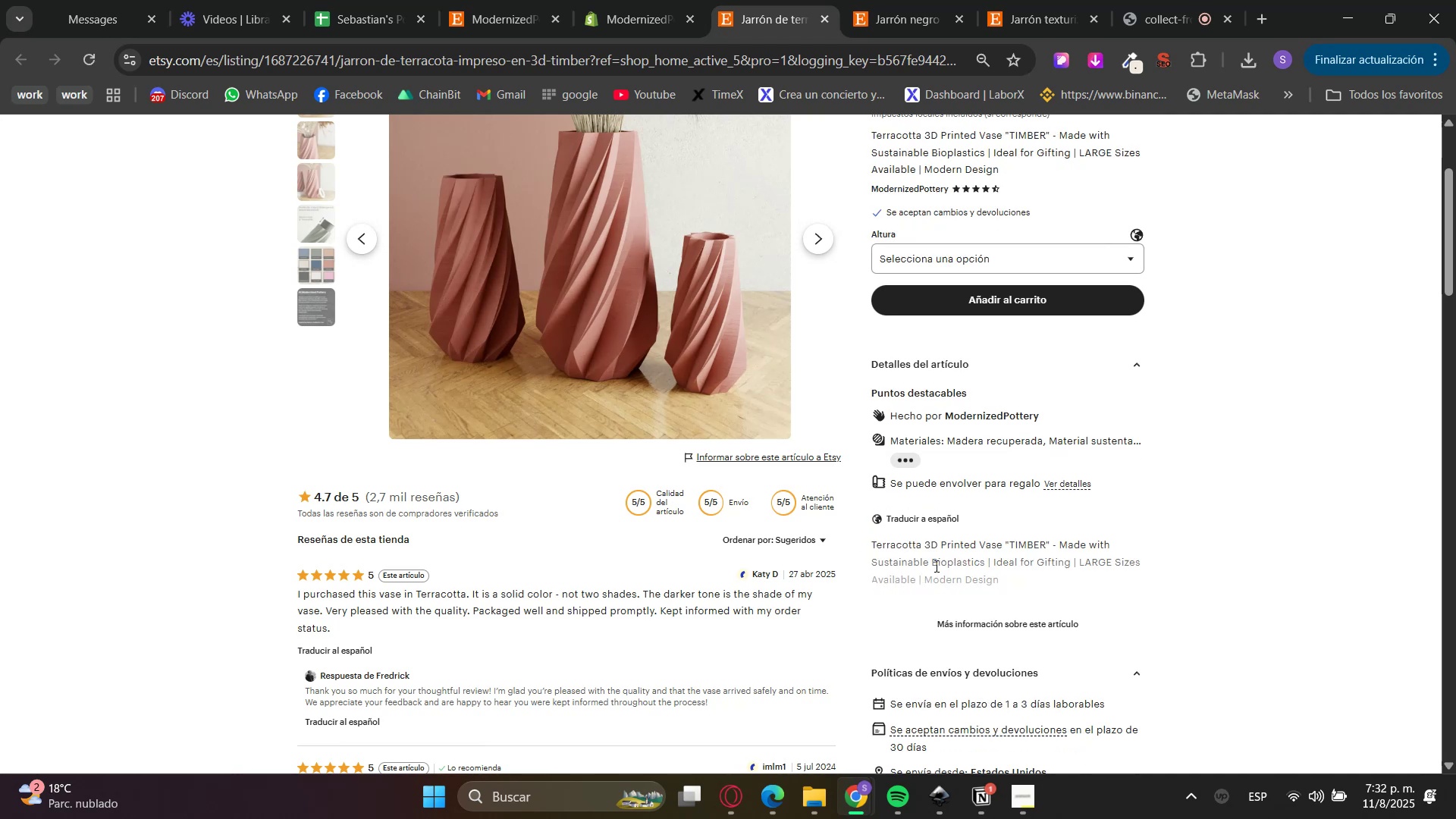 
double_click([957, 621])
 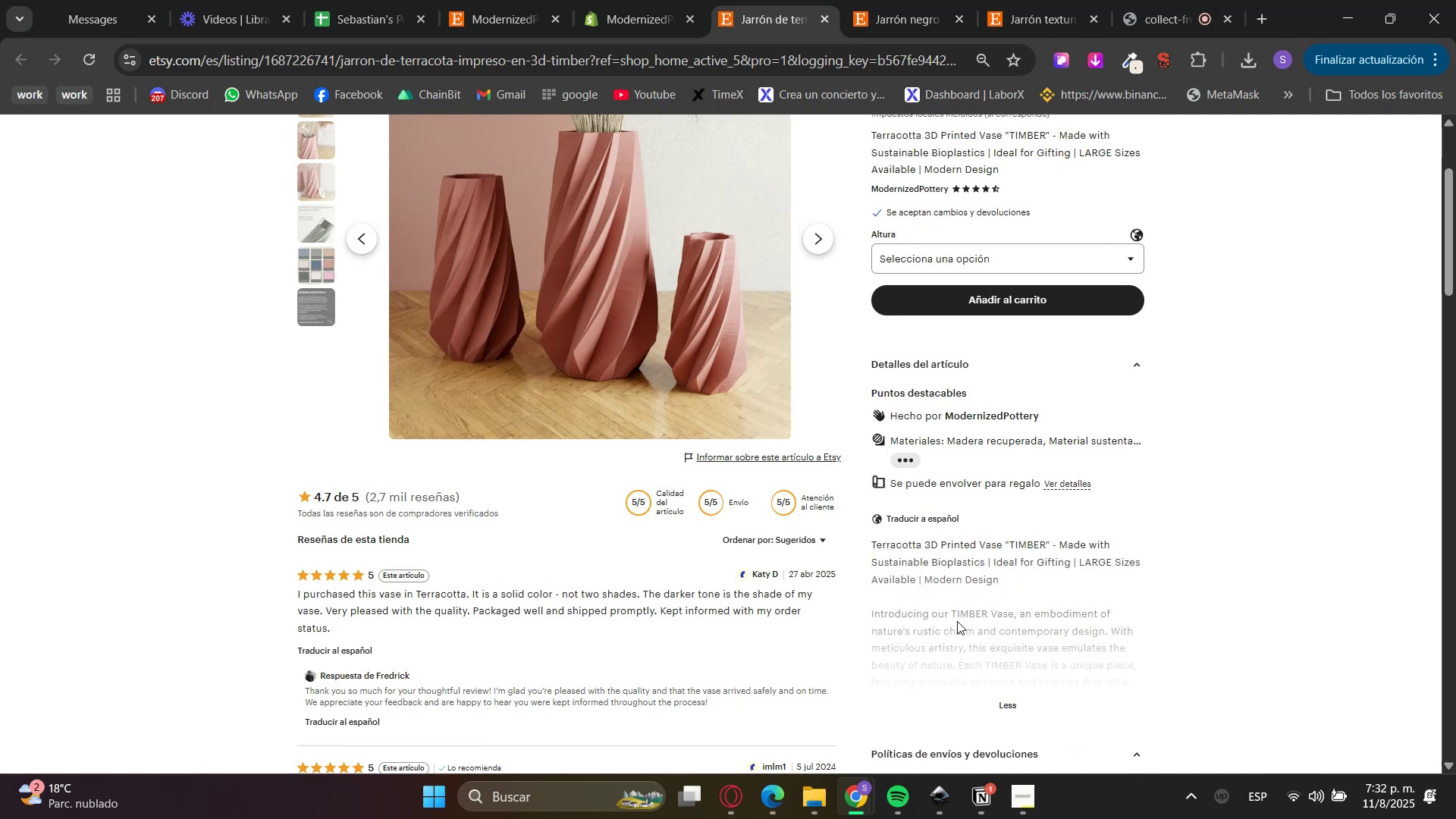 
scroll: coordinate [957, 620], scroll_direction: up, amount: 4.0
 